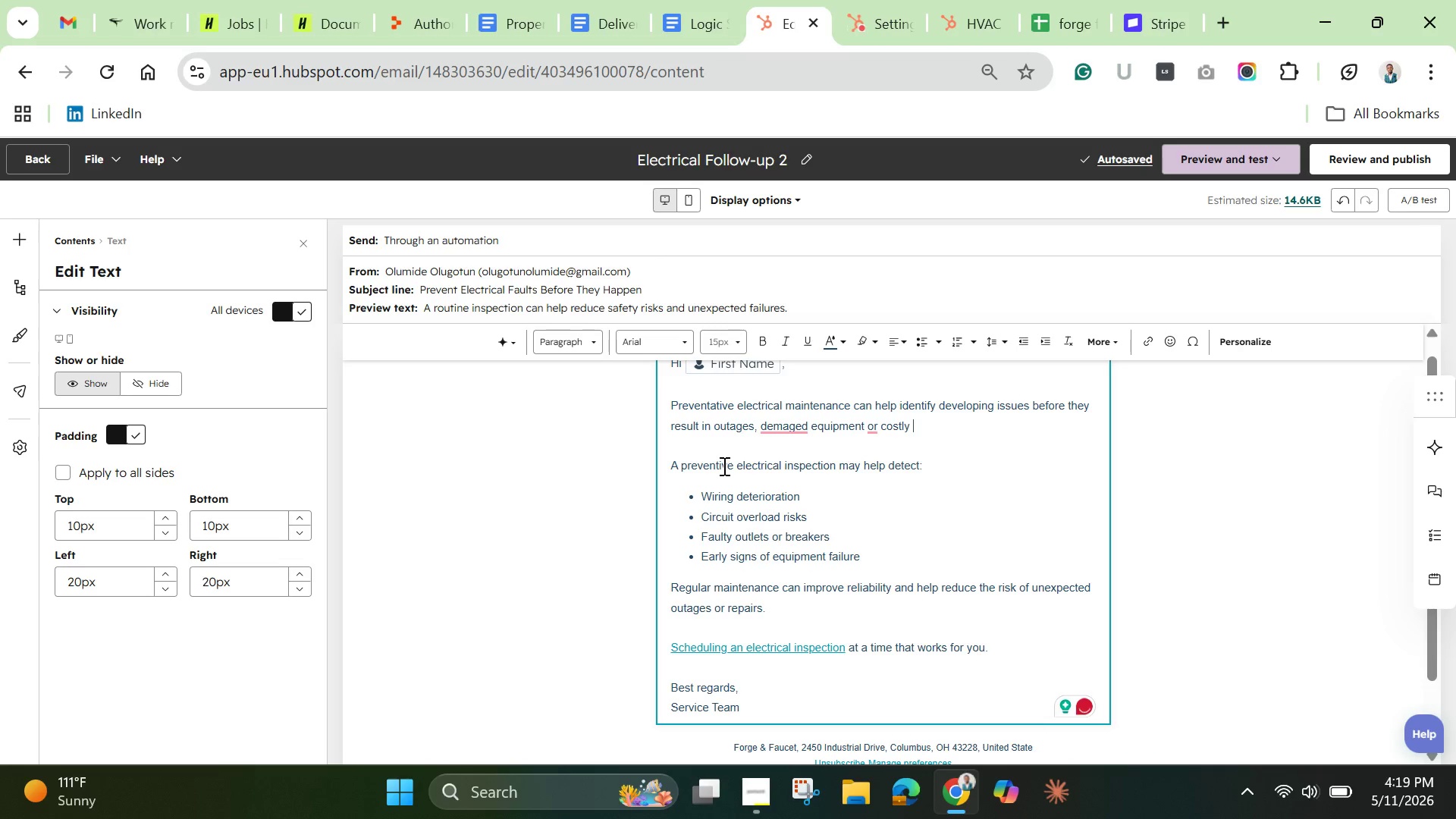 
wait(5.61)
 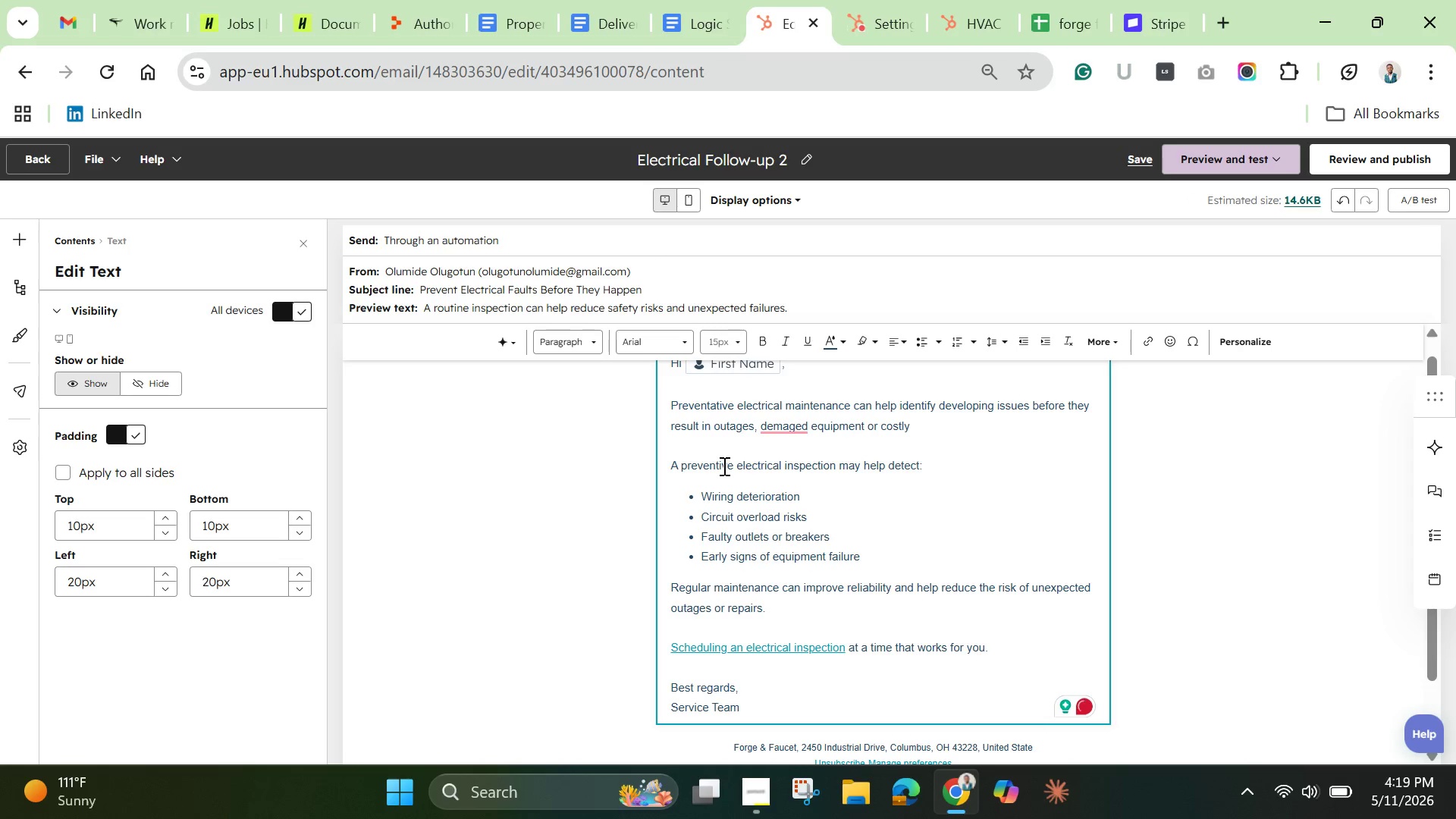 
type(emerg)
 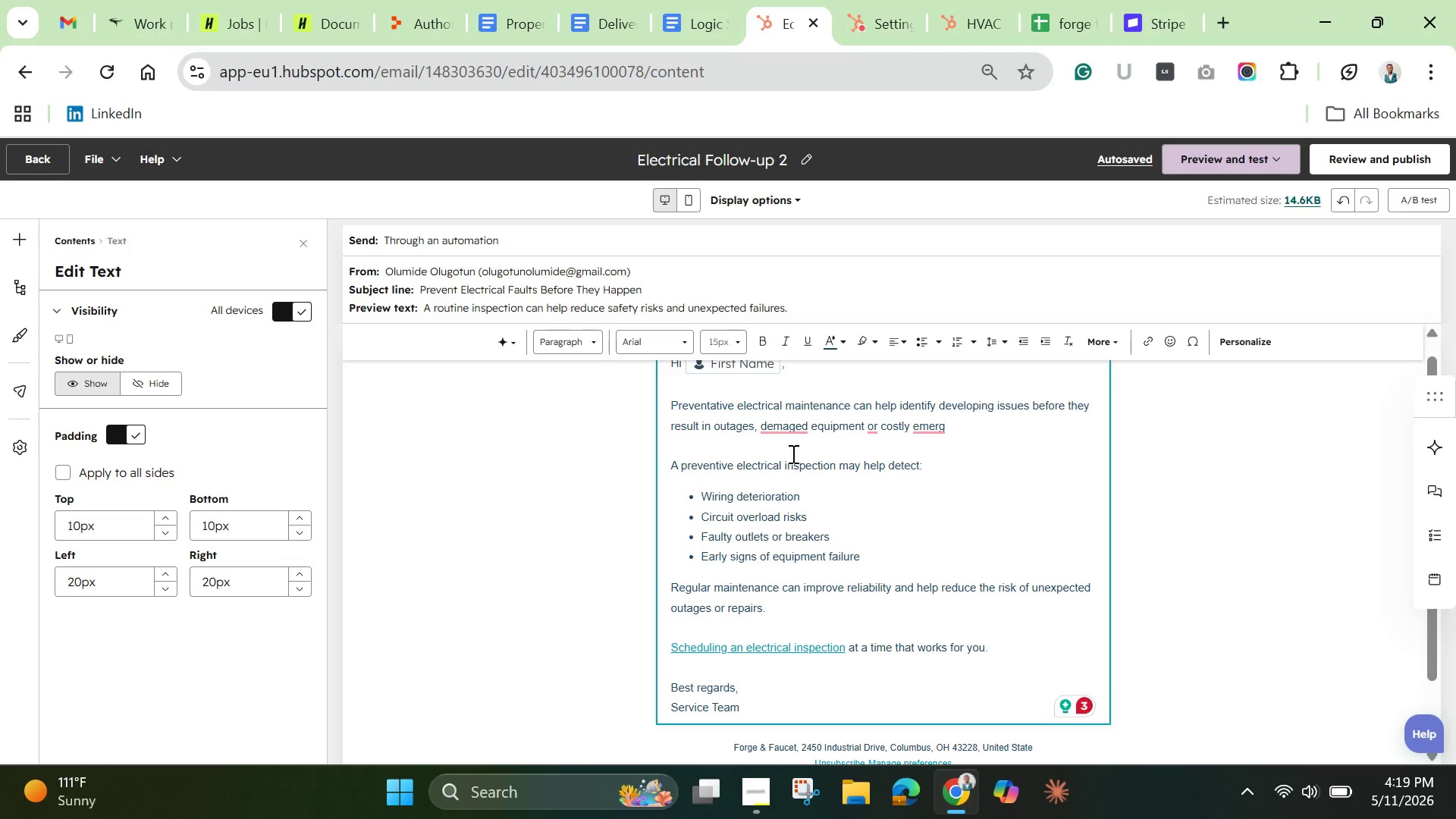 
wait(14.98)
 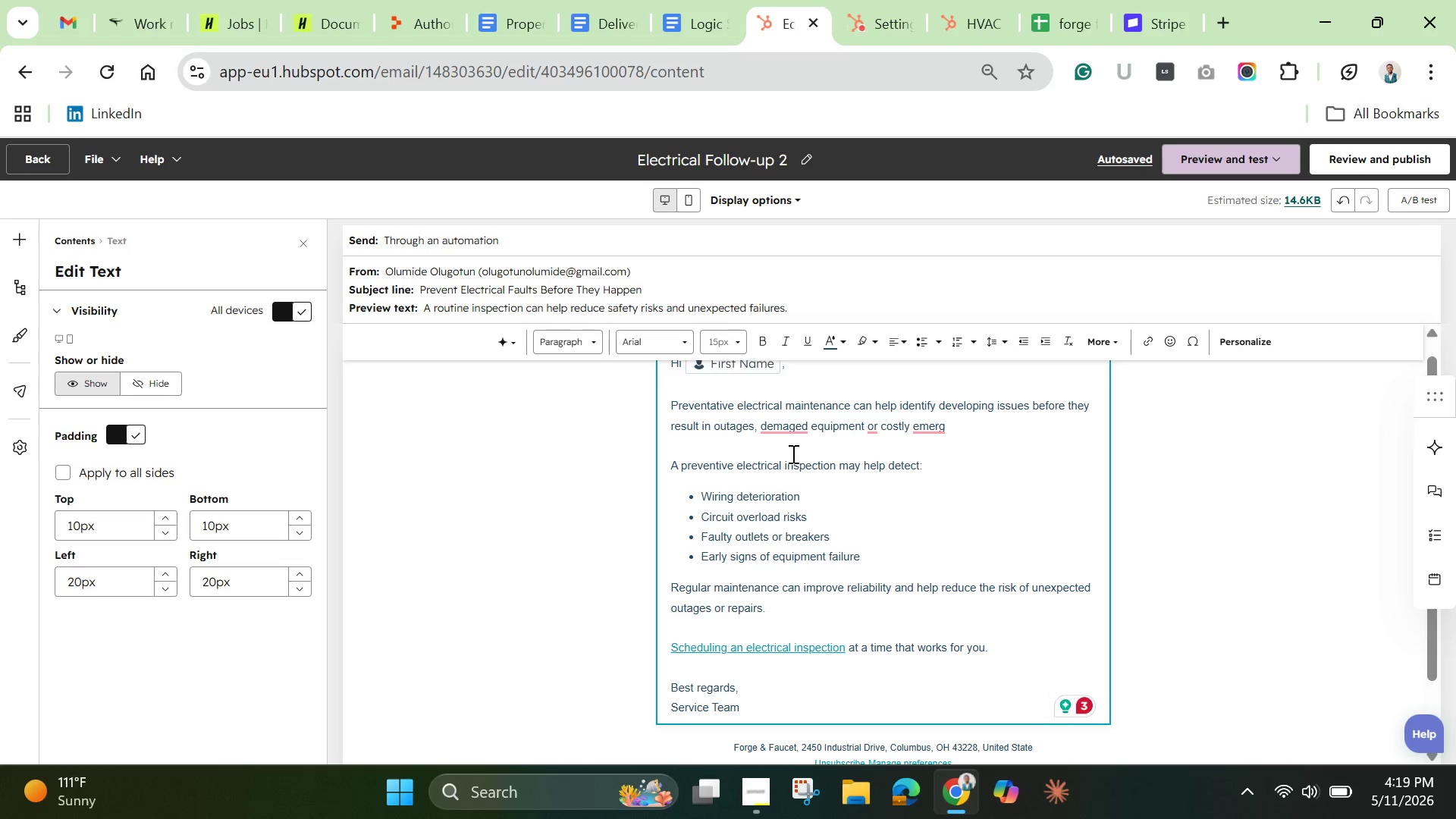 
type(ency repairss)
key(Backspace)
type(.)
 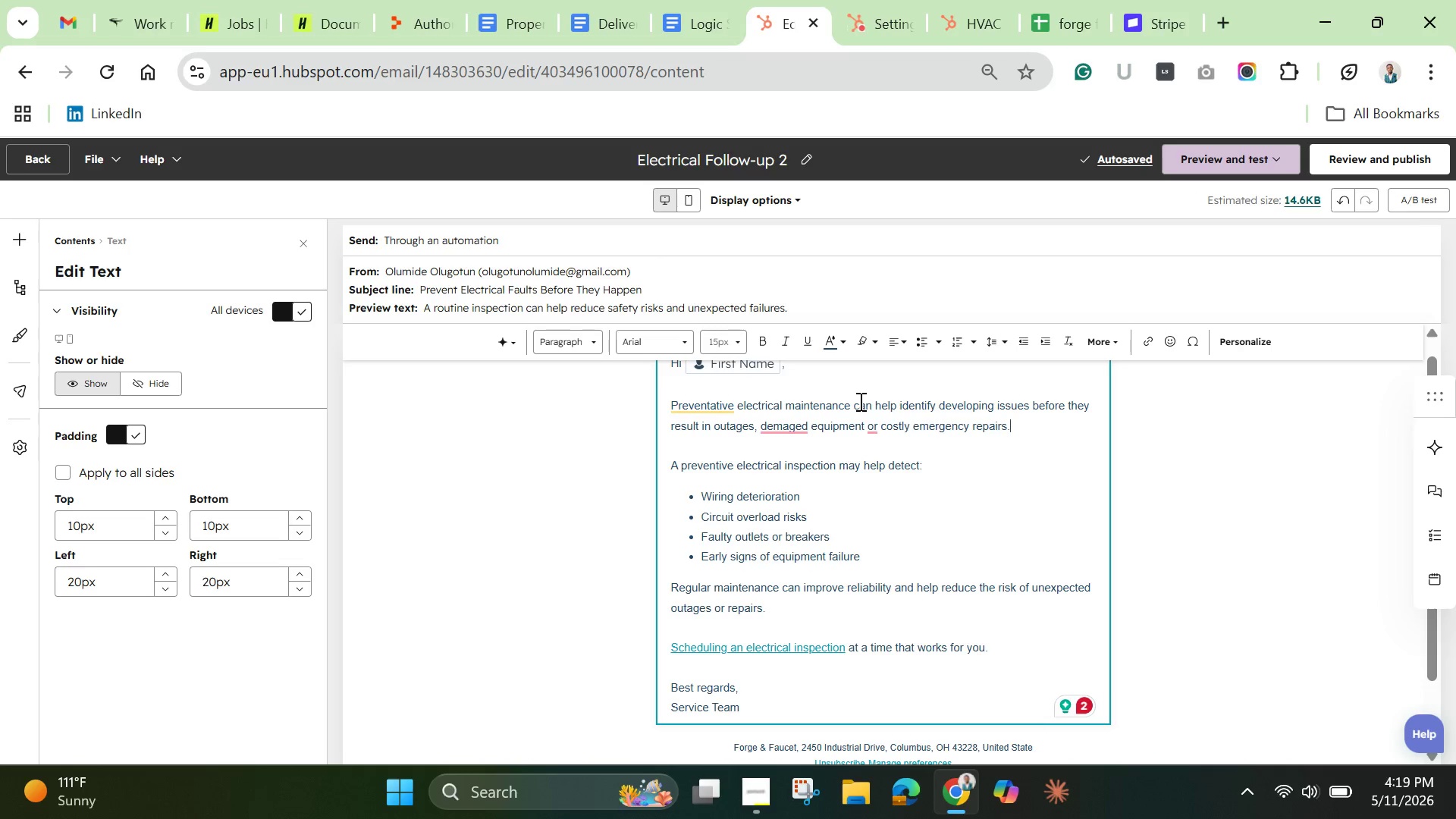 
wait(6.83)
 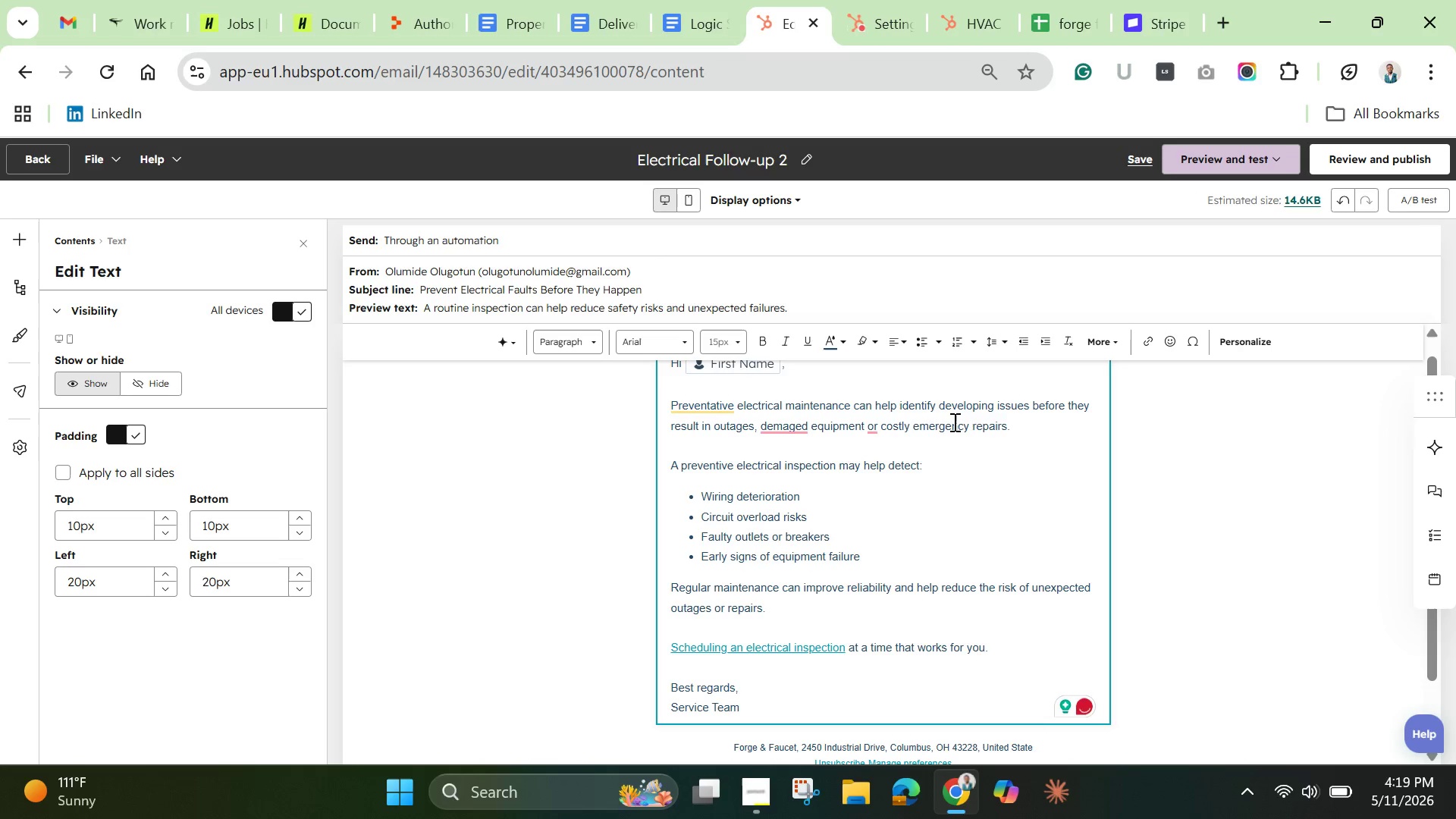 
left_click([758, 418])
 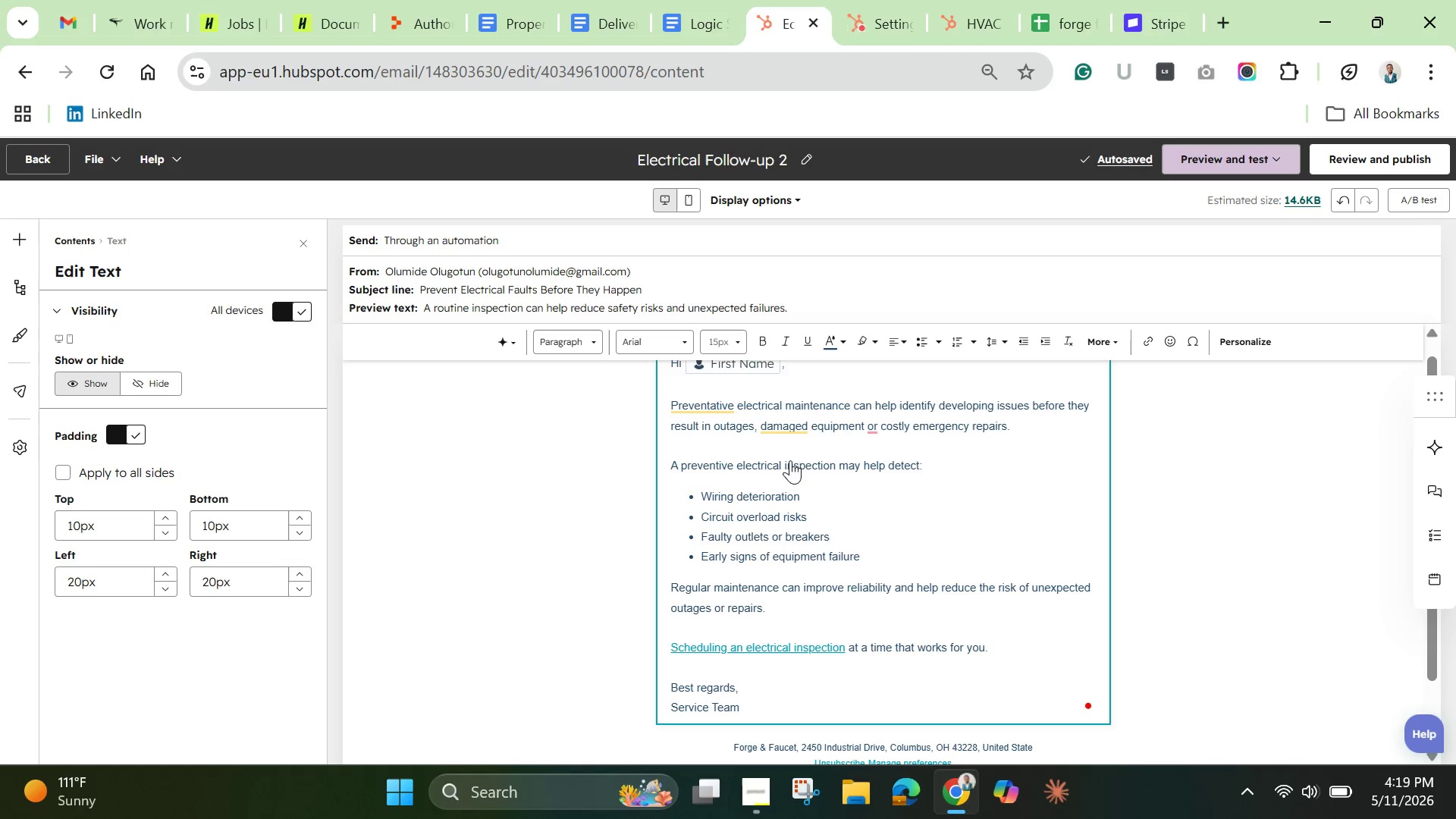 
left_click([790, 460])
 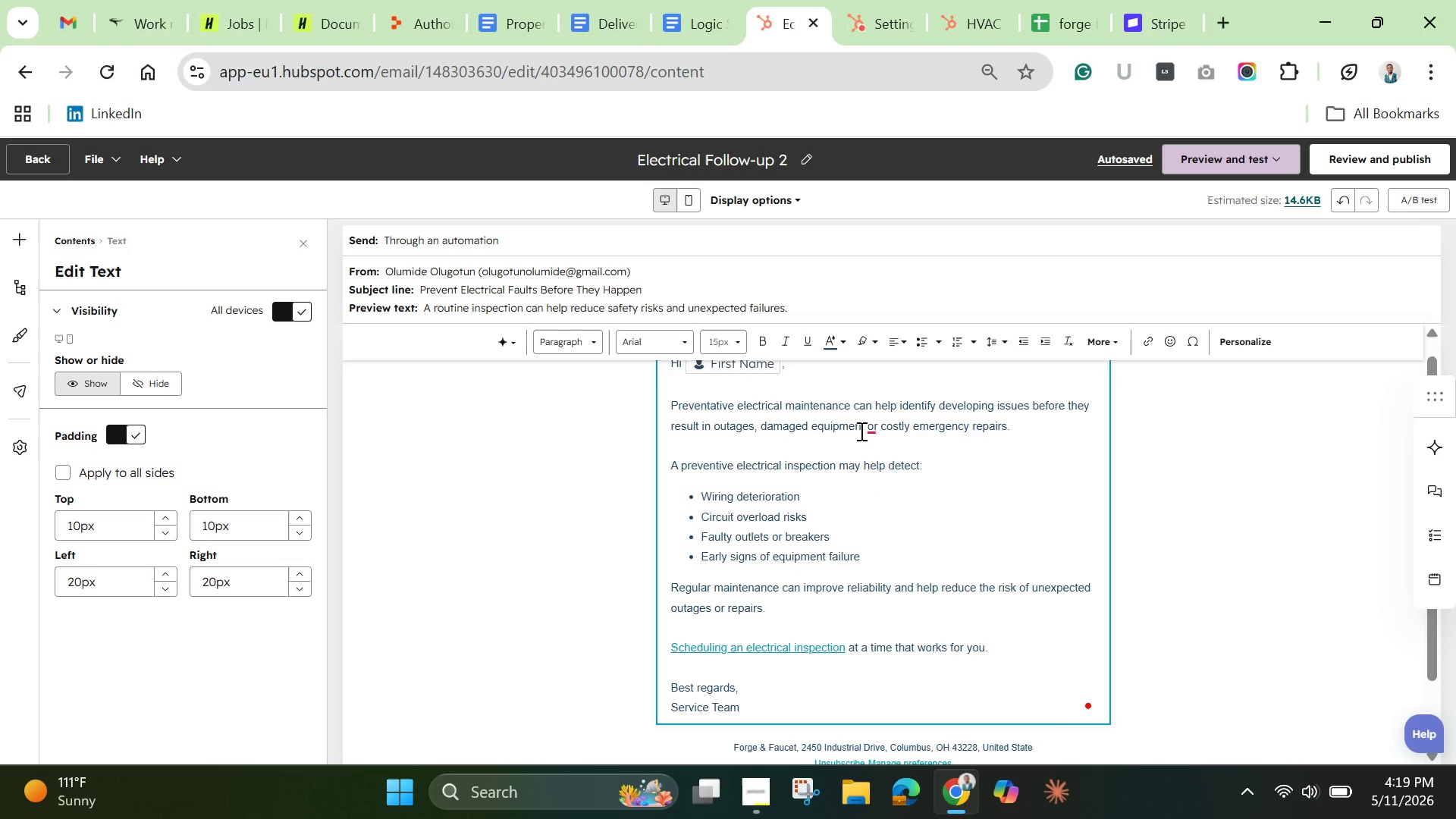 
mouse_move([872, 435])
 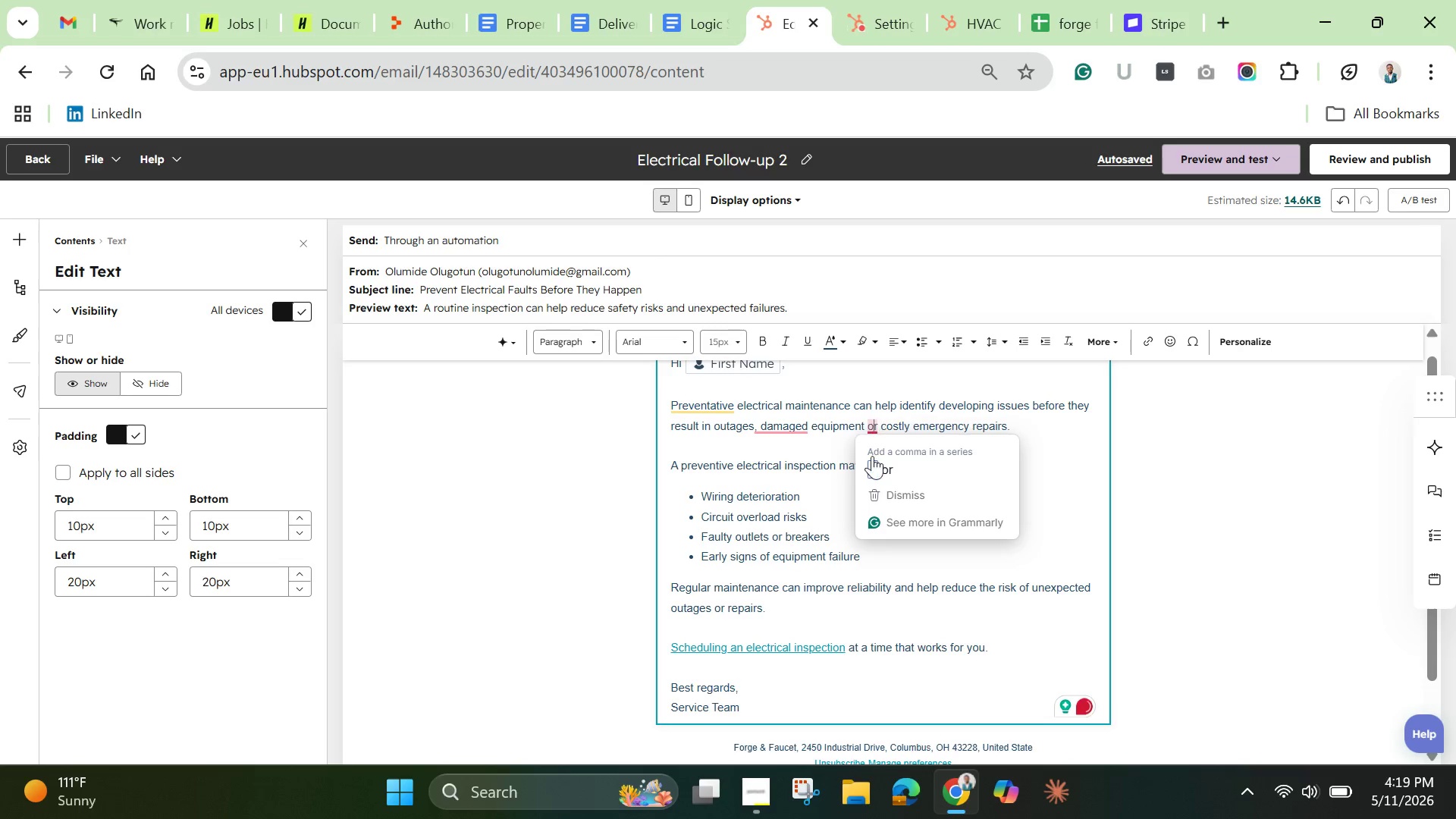 
left_click([872, 425])
 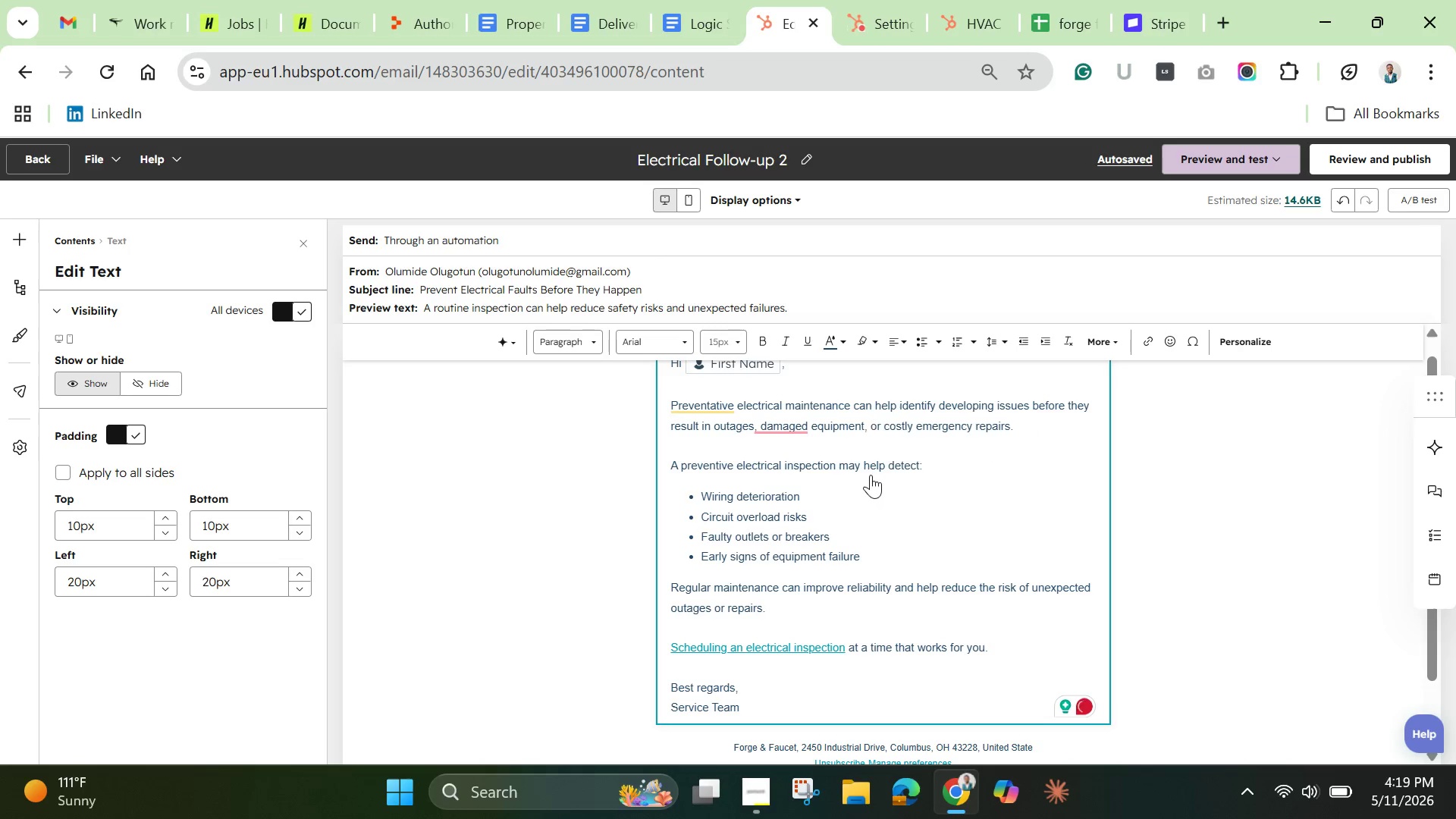 
left_click([873, 475])
 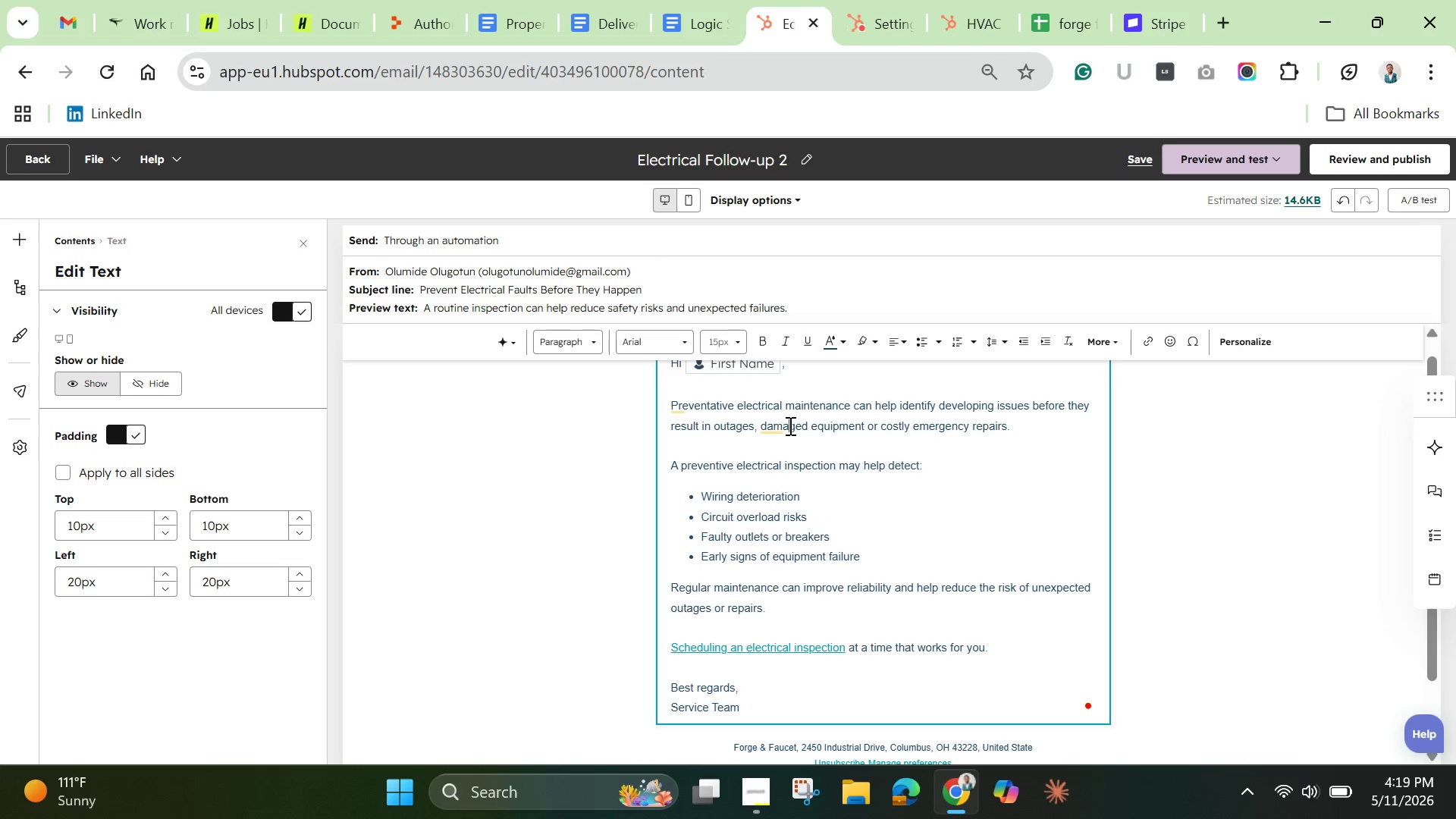 
left_click([789, 425])
 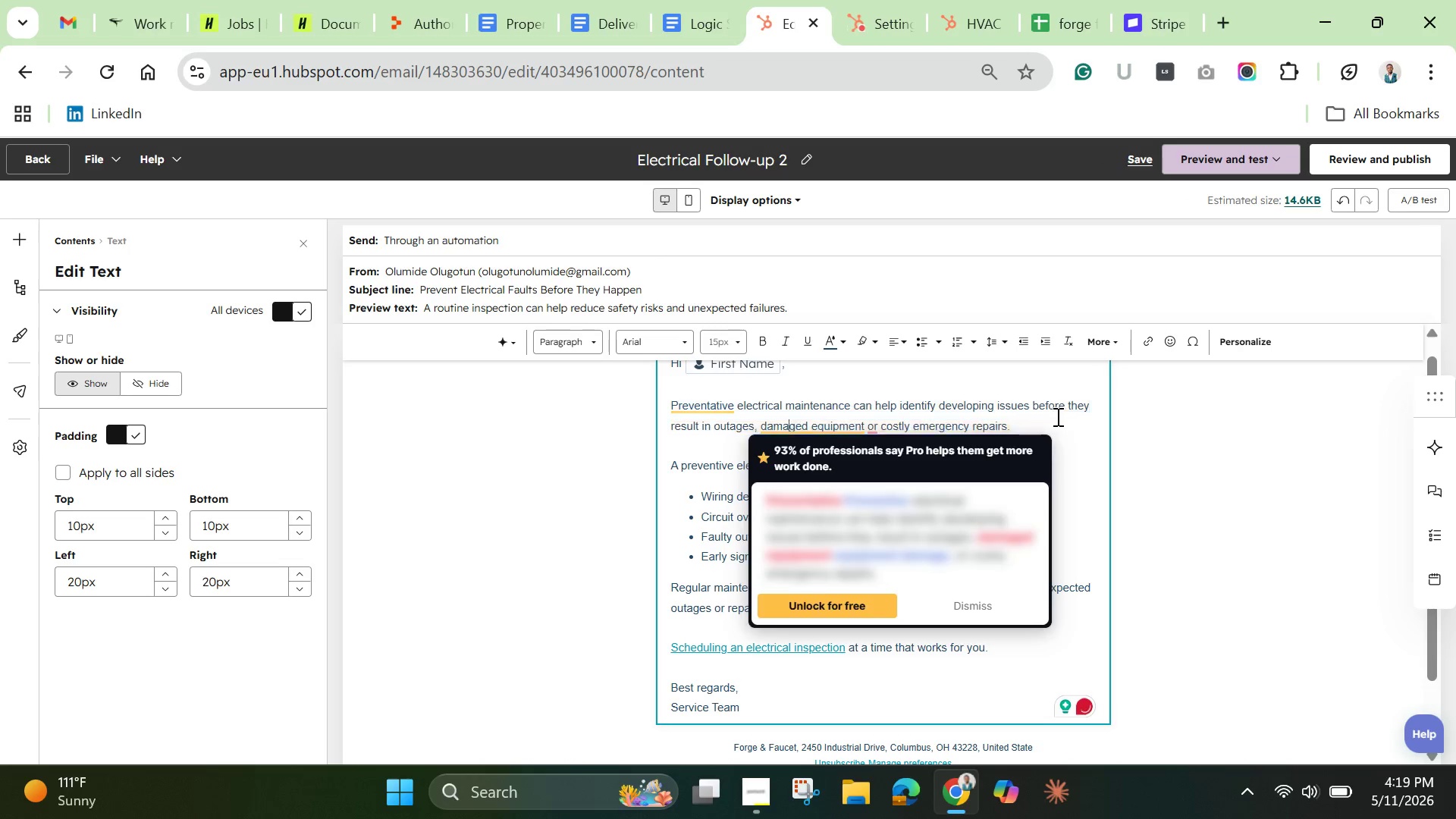 
left_click([1056, 416])
 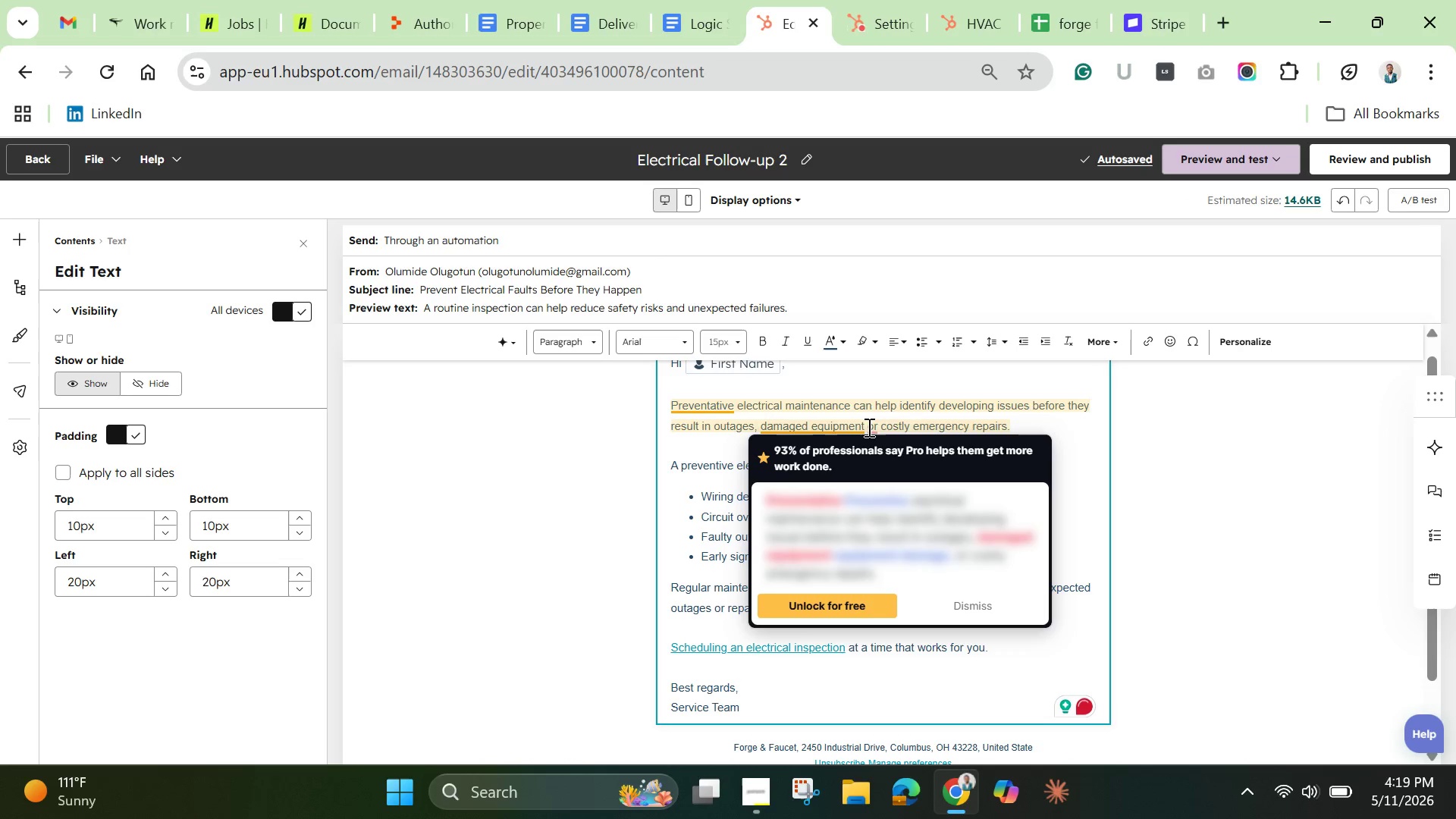 
left_click([868, 427])
 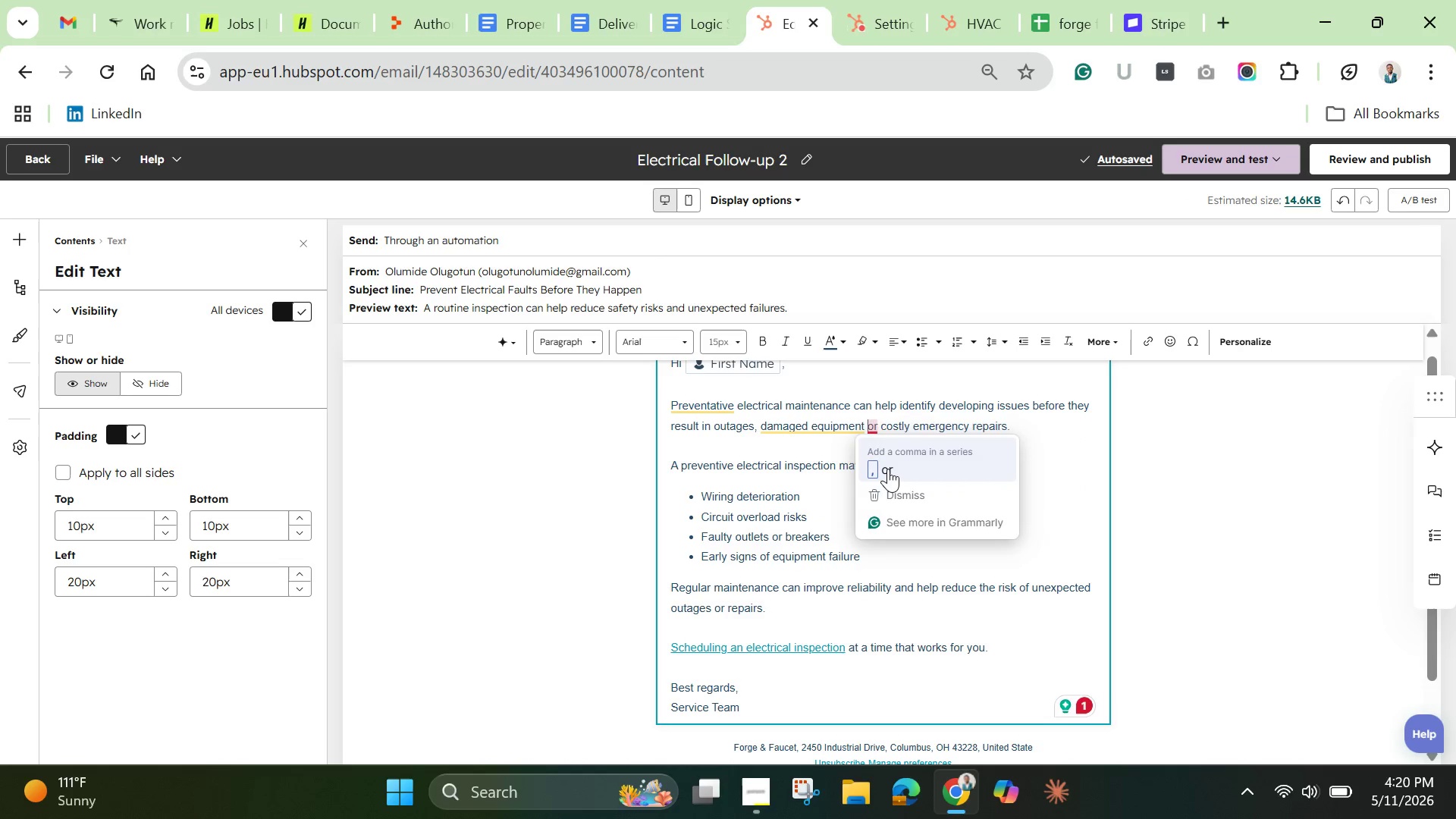 
left_click([888, 469])
 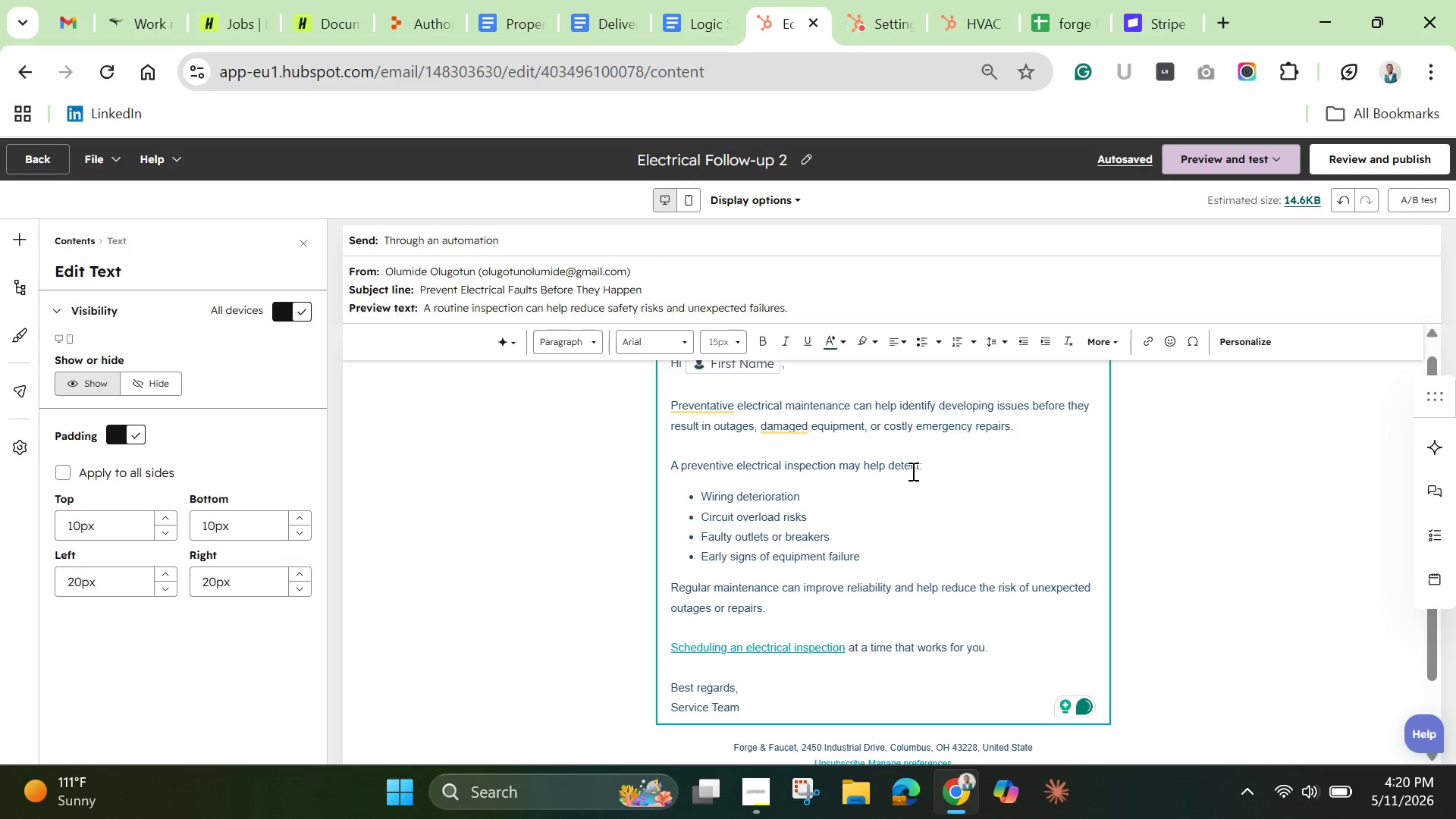 
left_click_drag(start_coordinate=[924, 466], to_coordinate=[872, 463])
 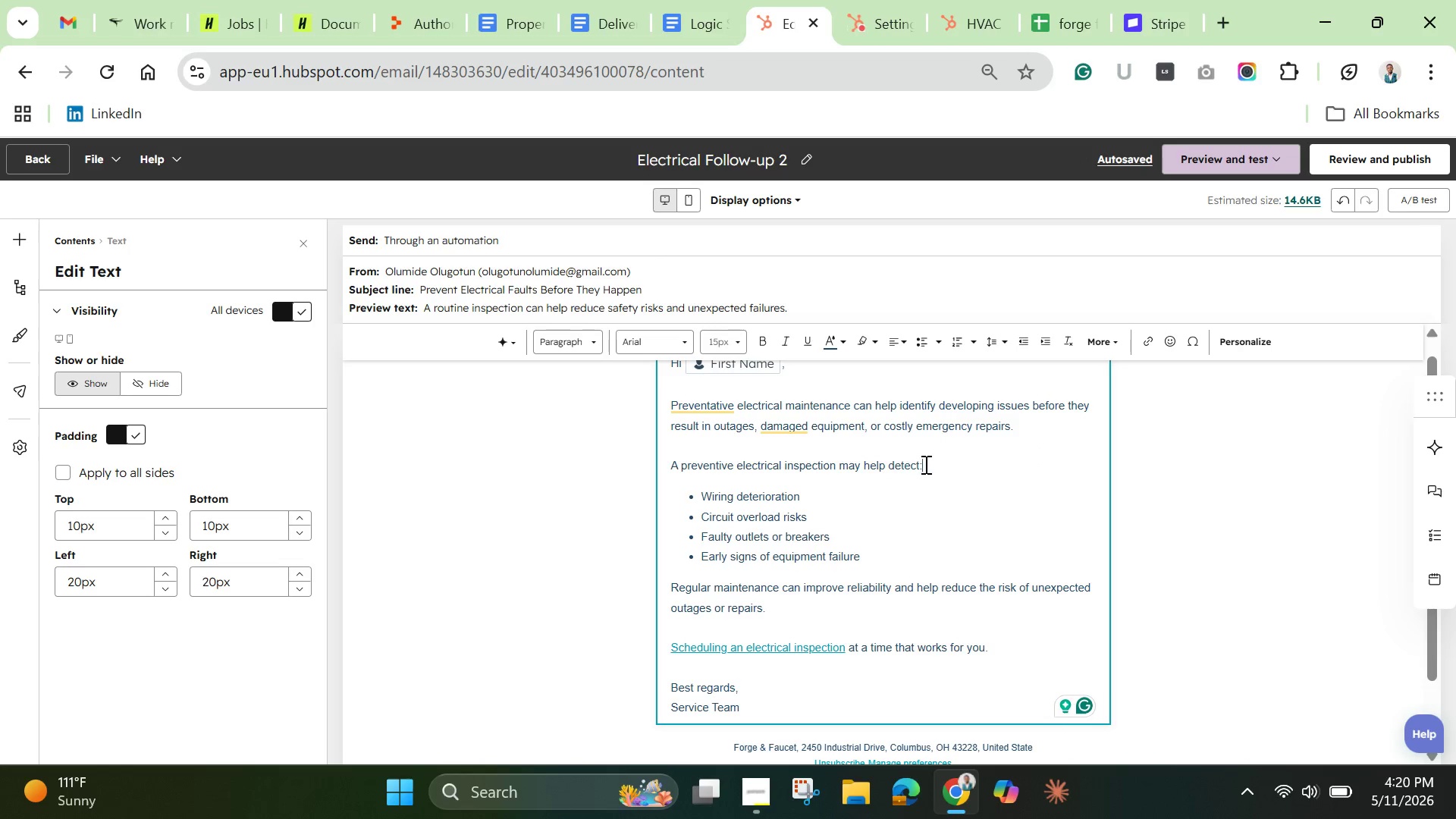 
left_click([925, 459])
 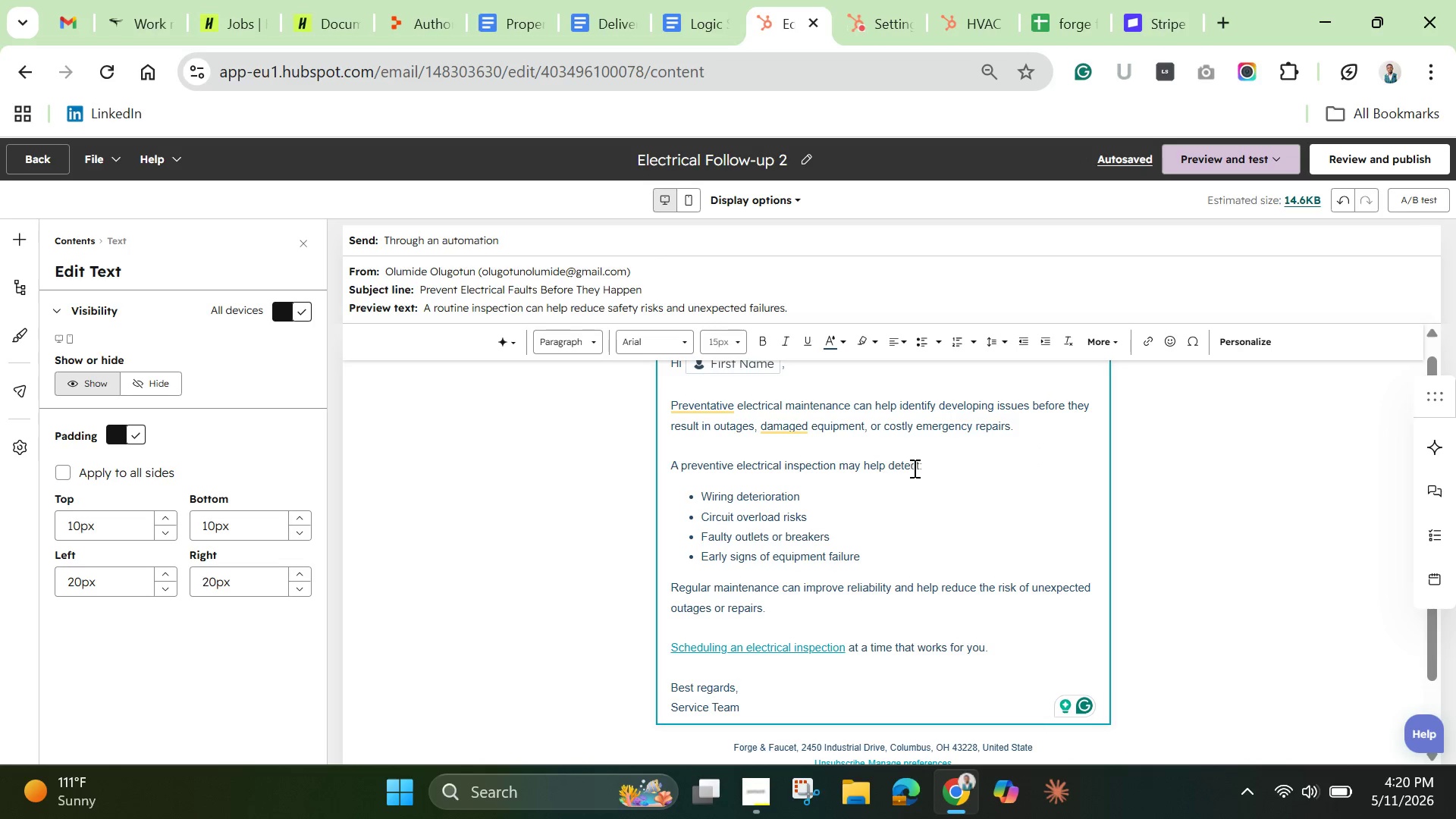 
left_click_drag(start_coordinate=[918, 468], to_coordinate=[666, 470])
 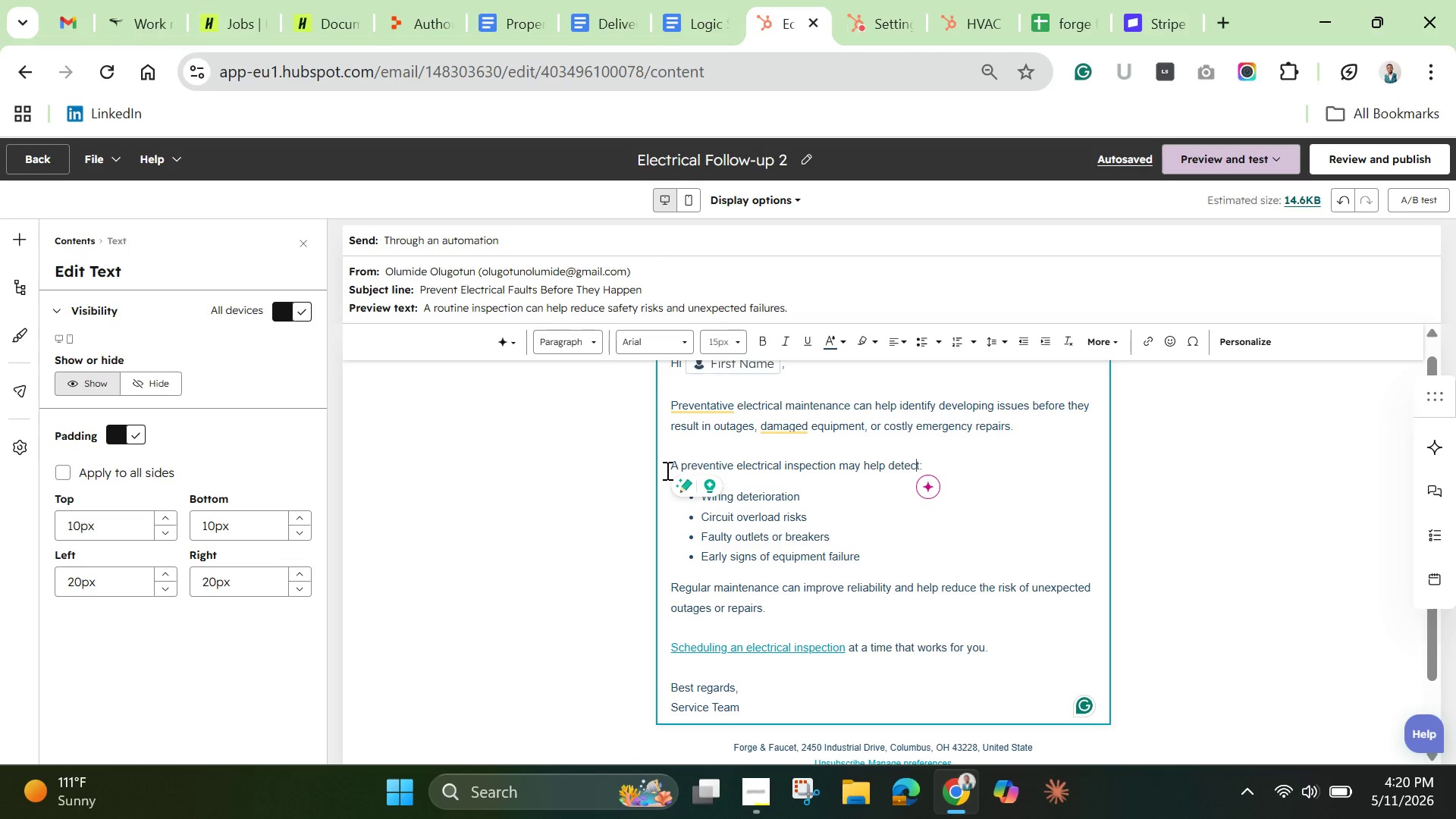 
key(ArrowRight)
 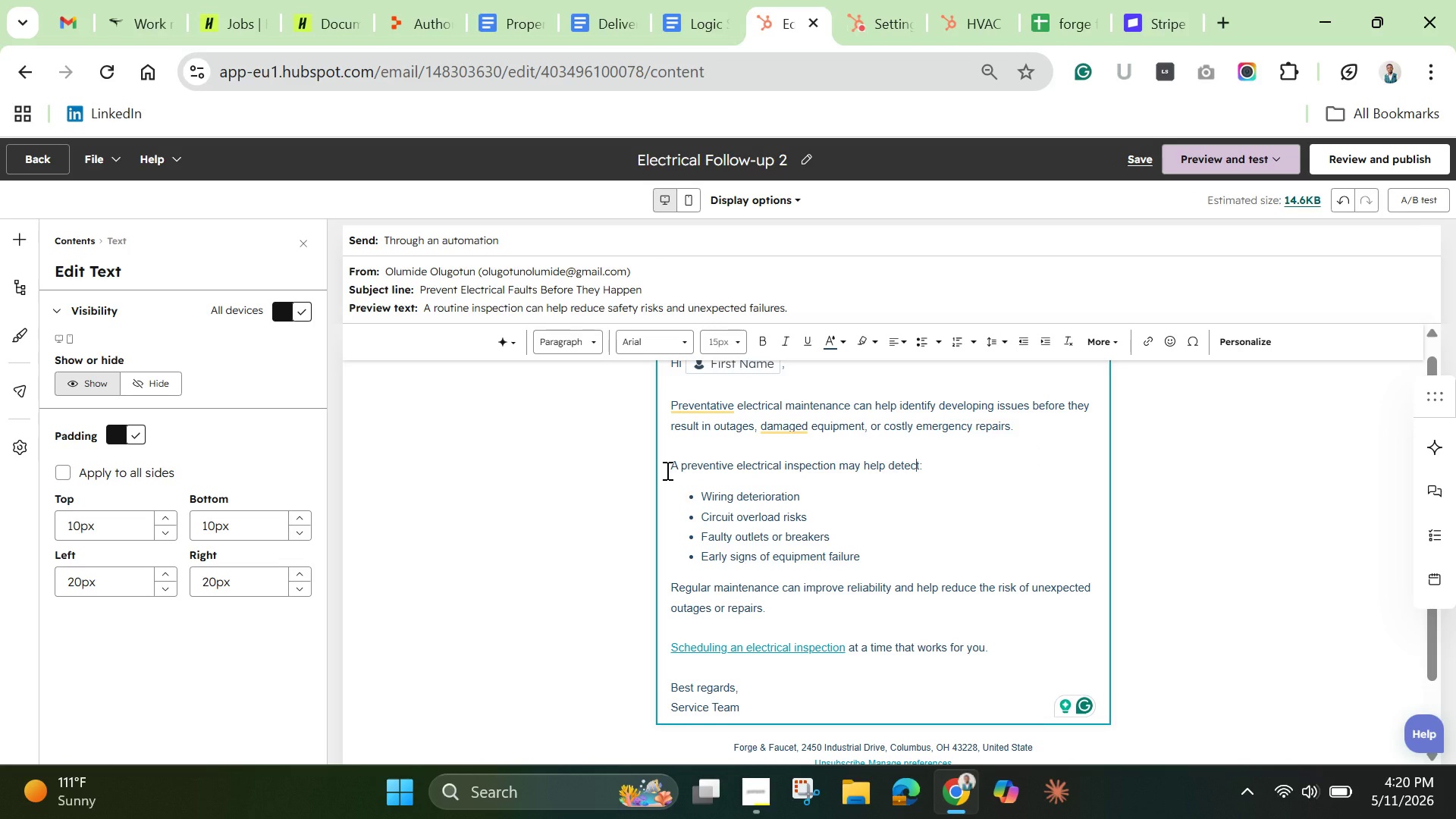 
hold_key(key=Backspace, duration=1.5)
 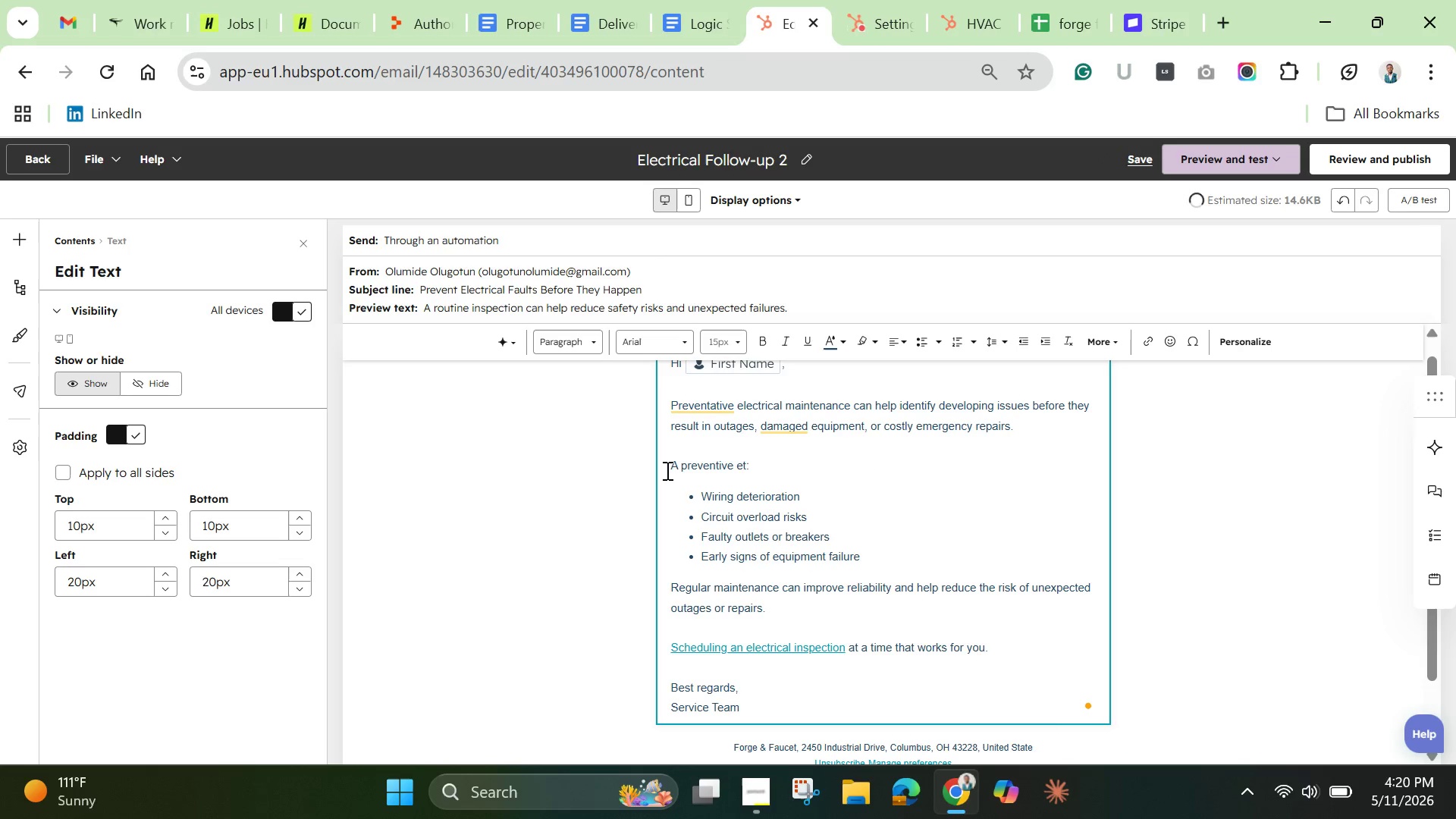 
hold_key(key=Backspace, duration=0.44)
 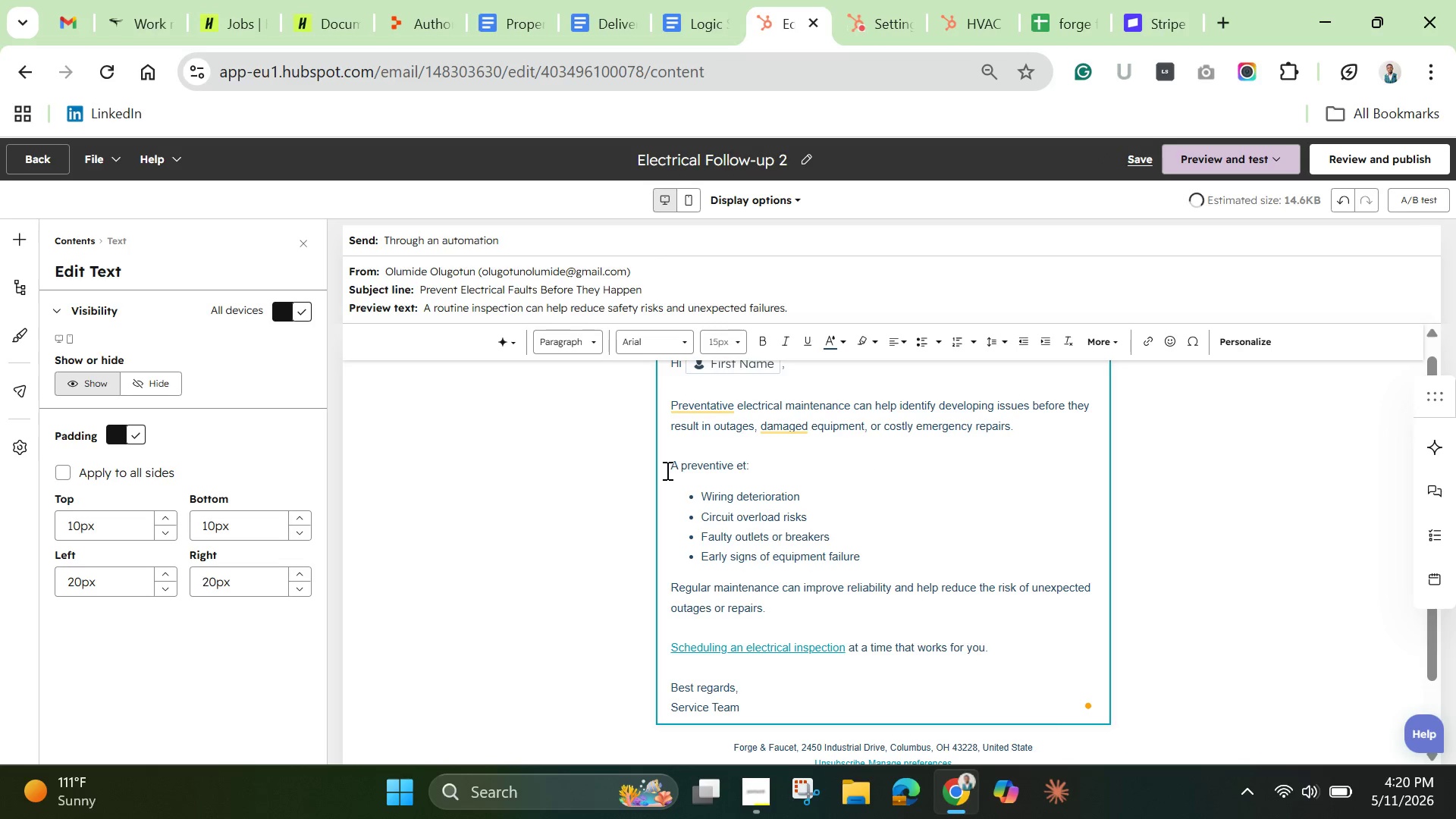 
hold_key(key=Backspace, duration=0.8)
 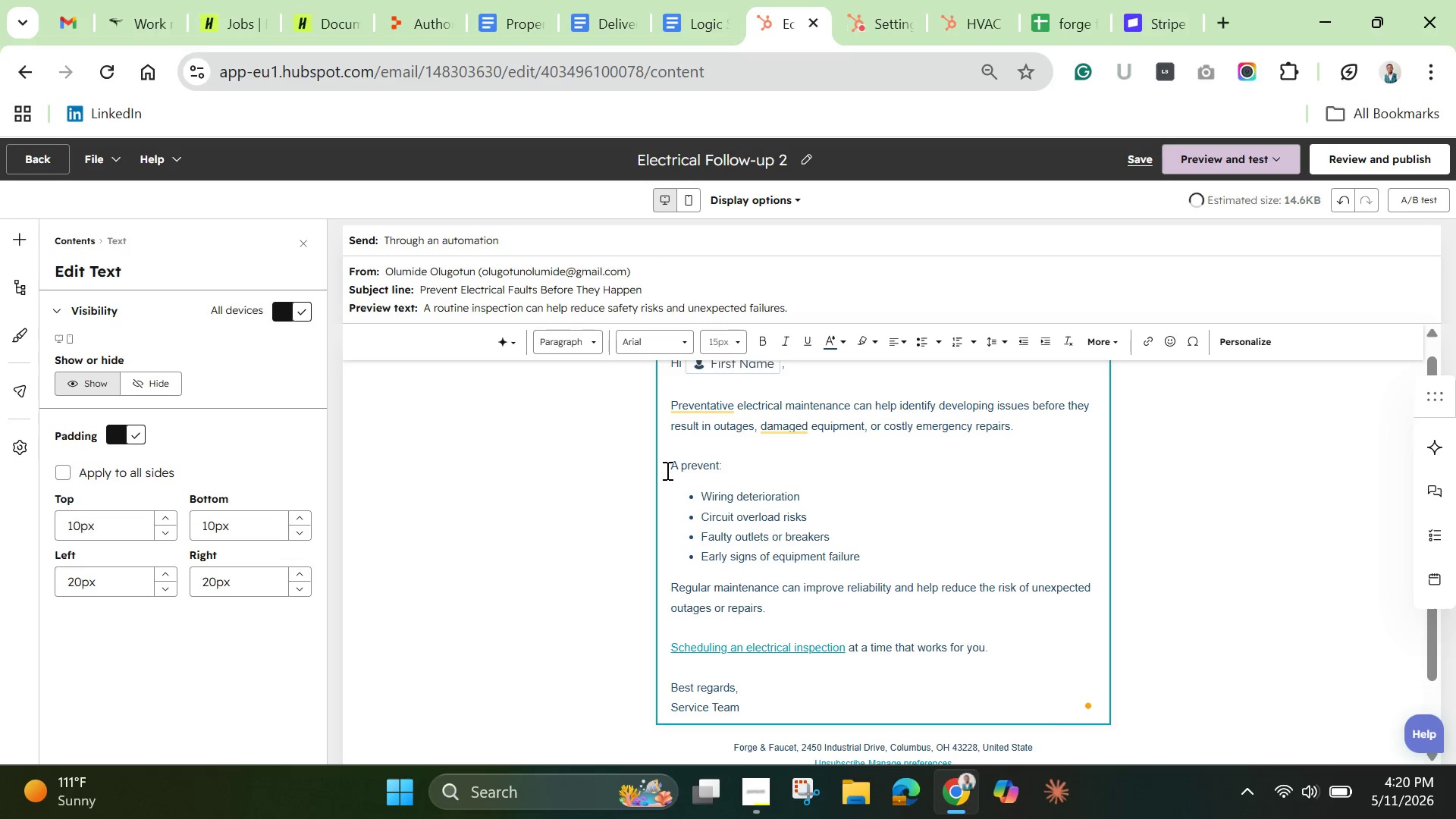 
key(Backspace)
 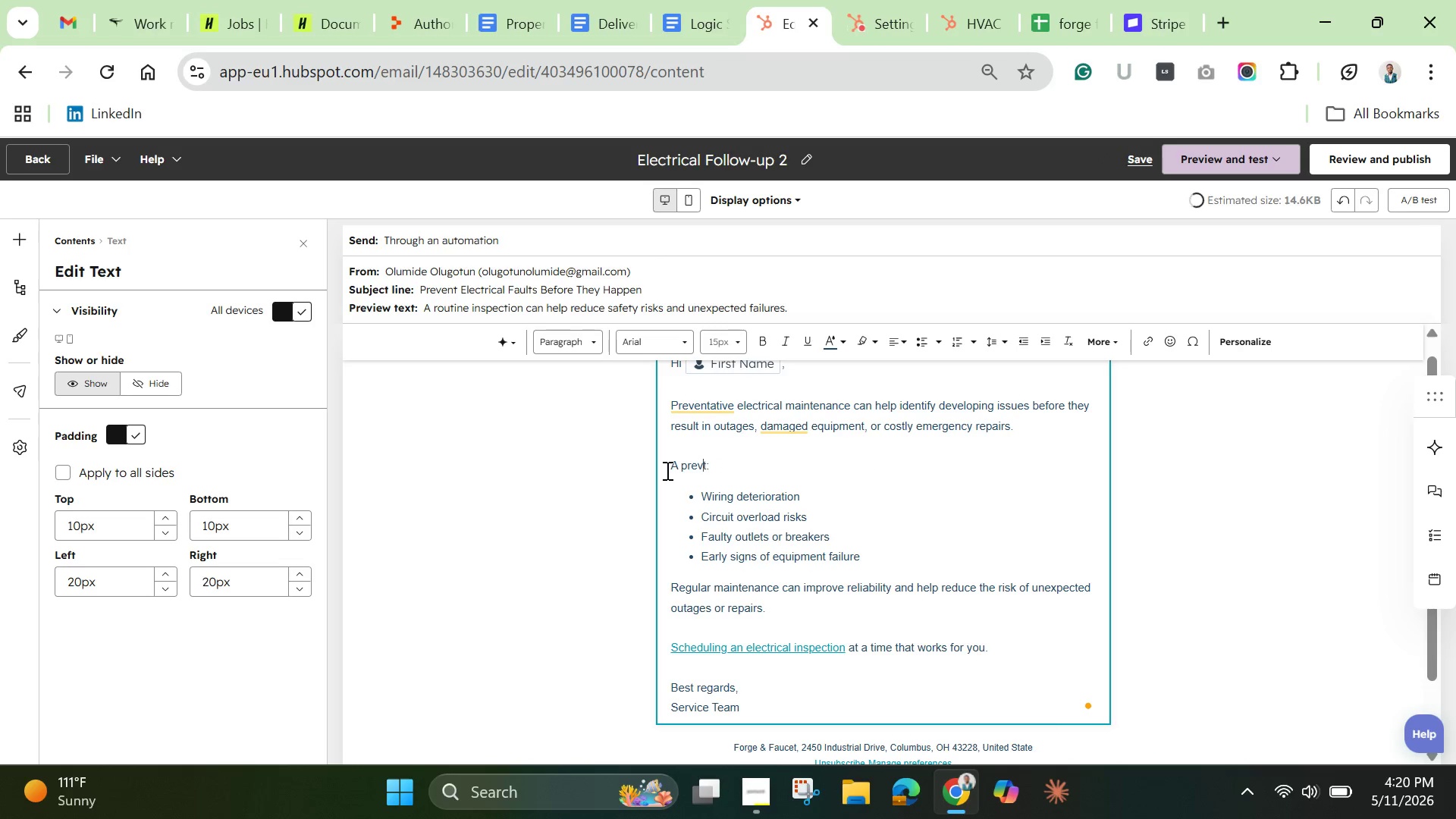 
key(Backspace)
 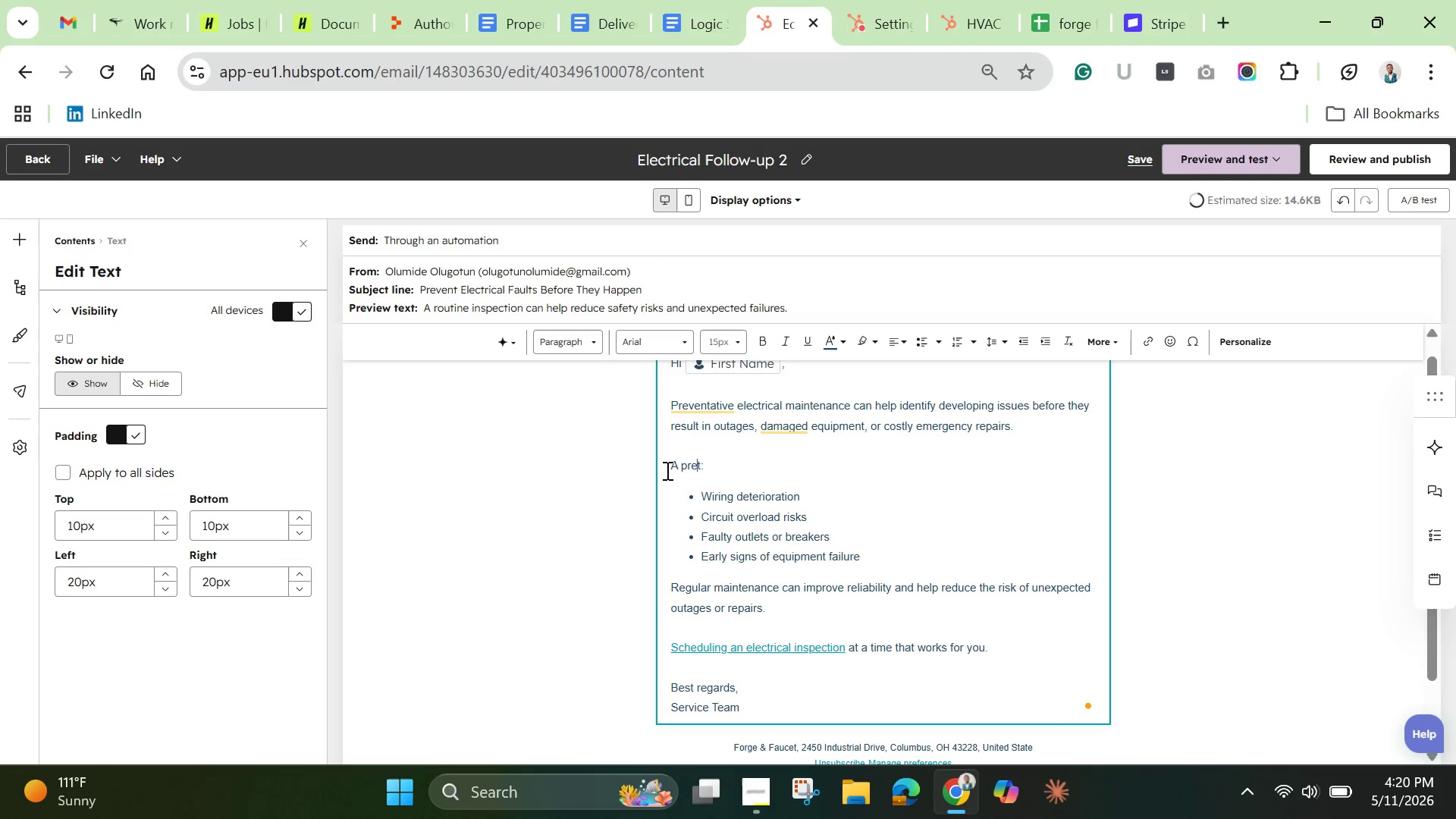 
key(Backspace)
 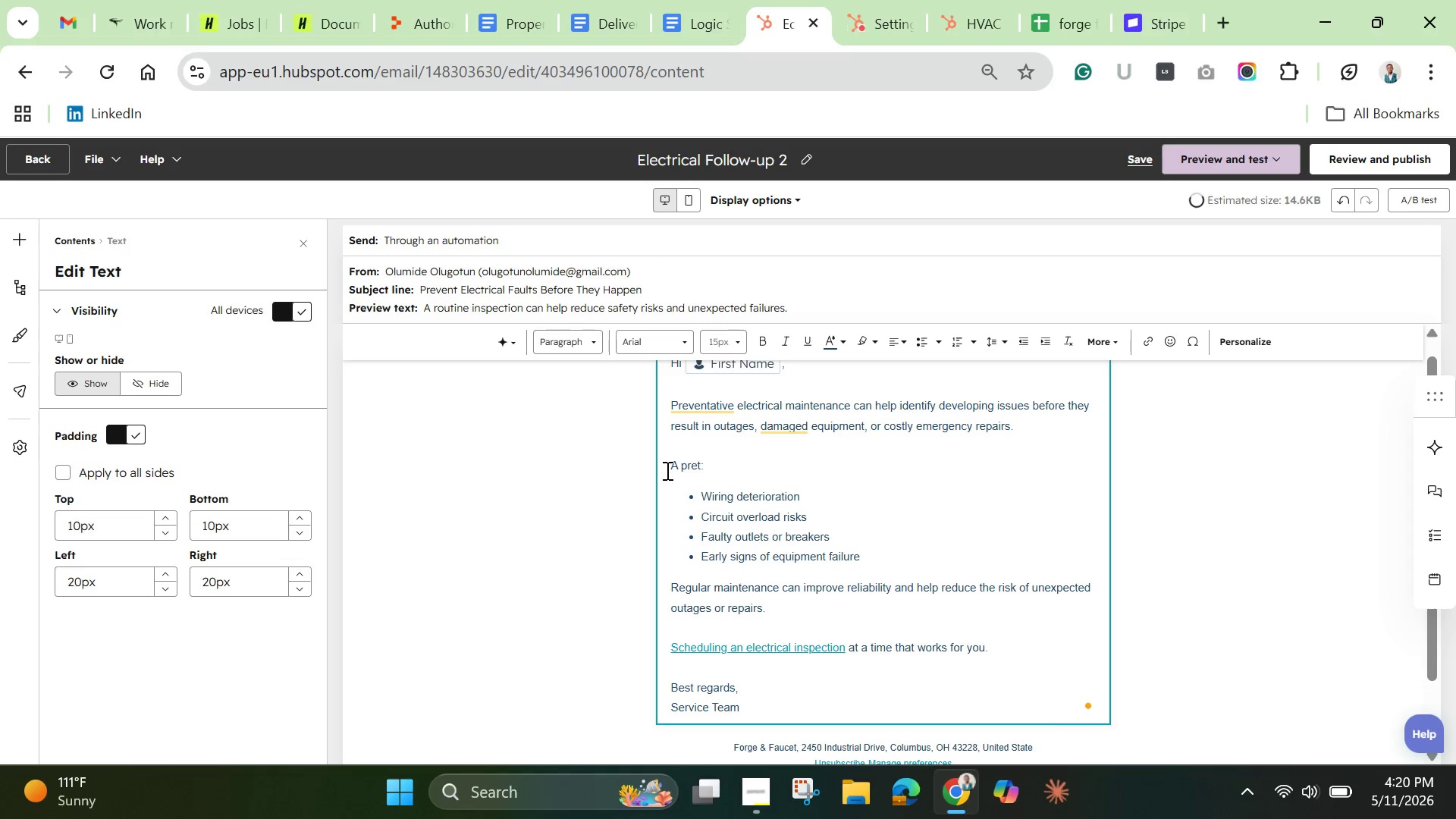 
key(Backspace)
 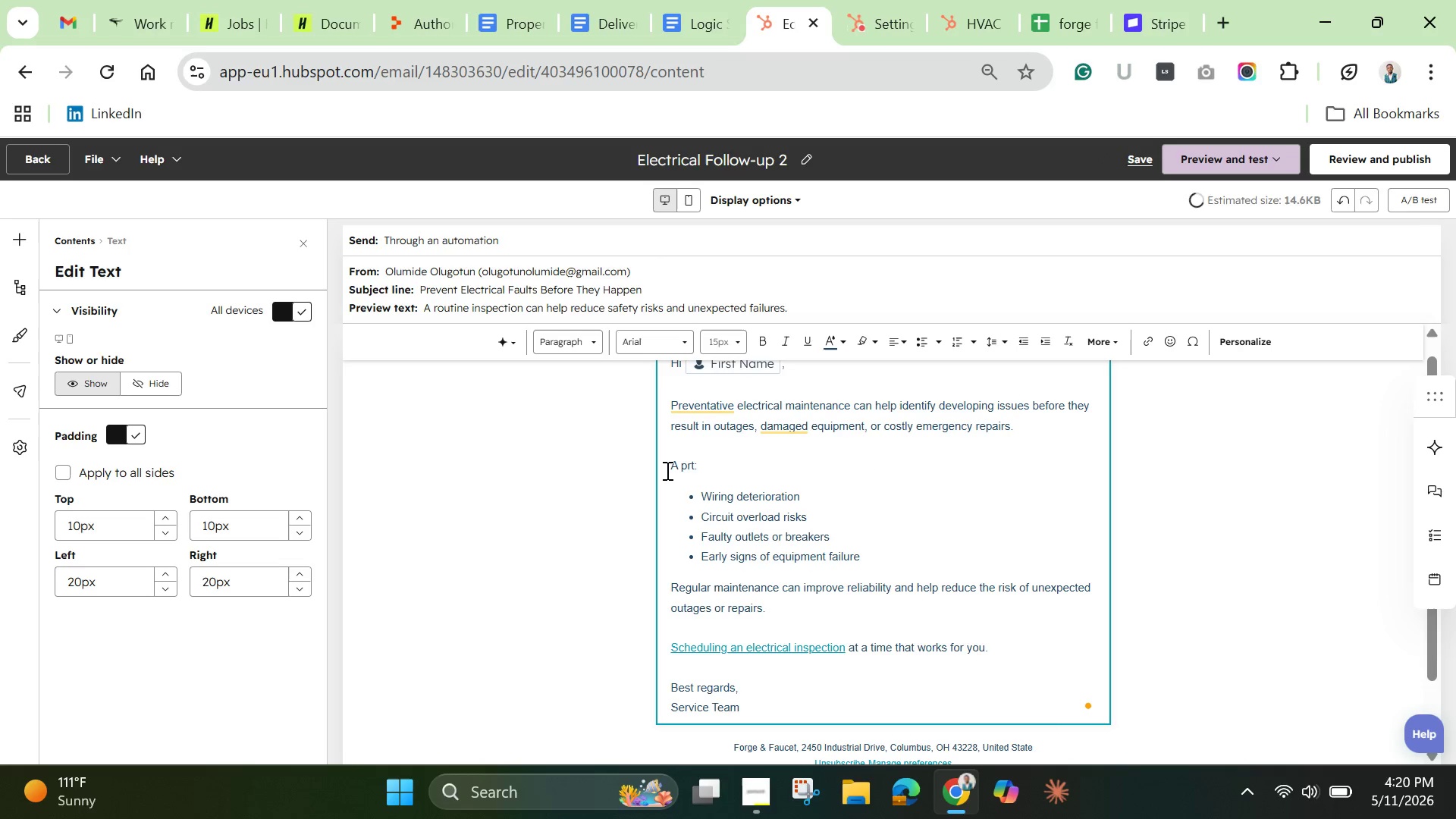 
key(Backspace)
 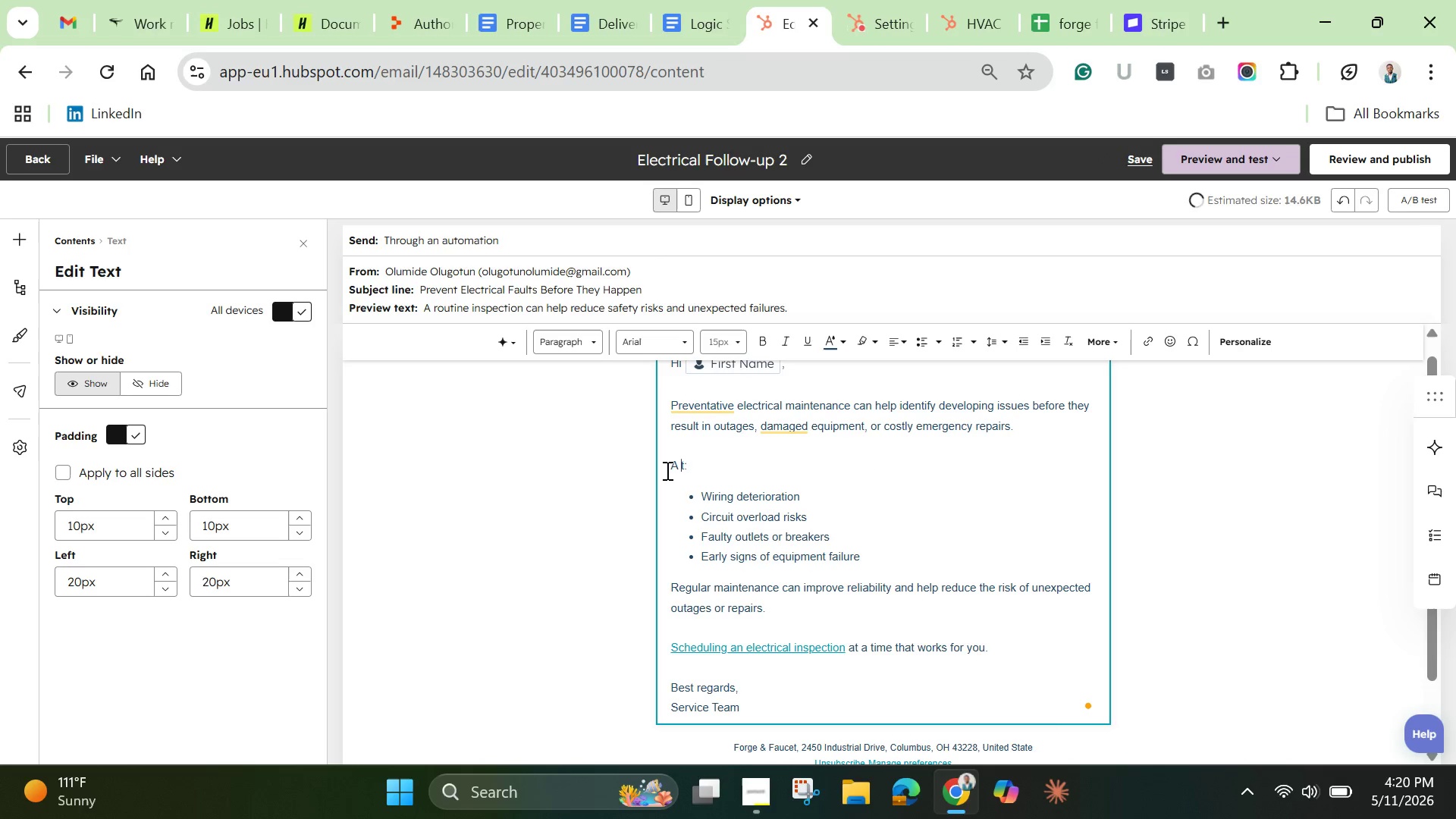 
key(Backspace)
 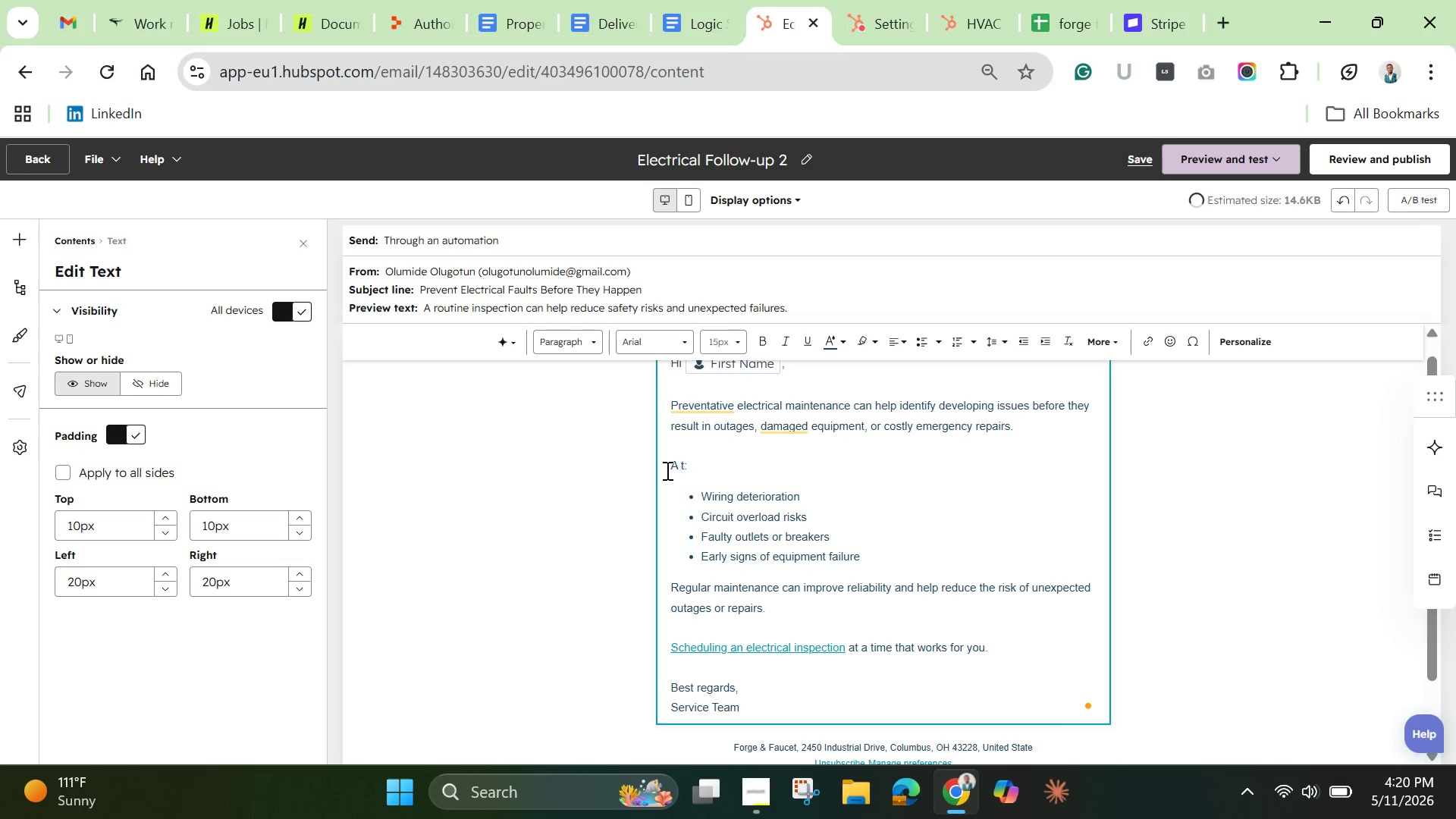 
key(Backspace)
 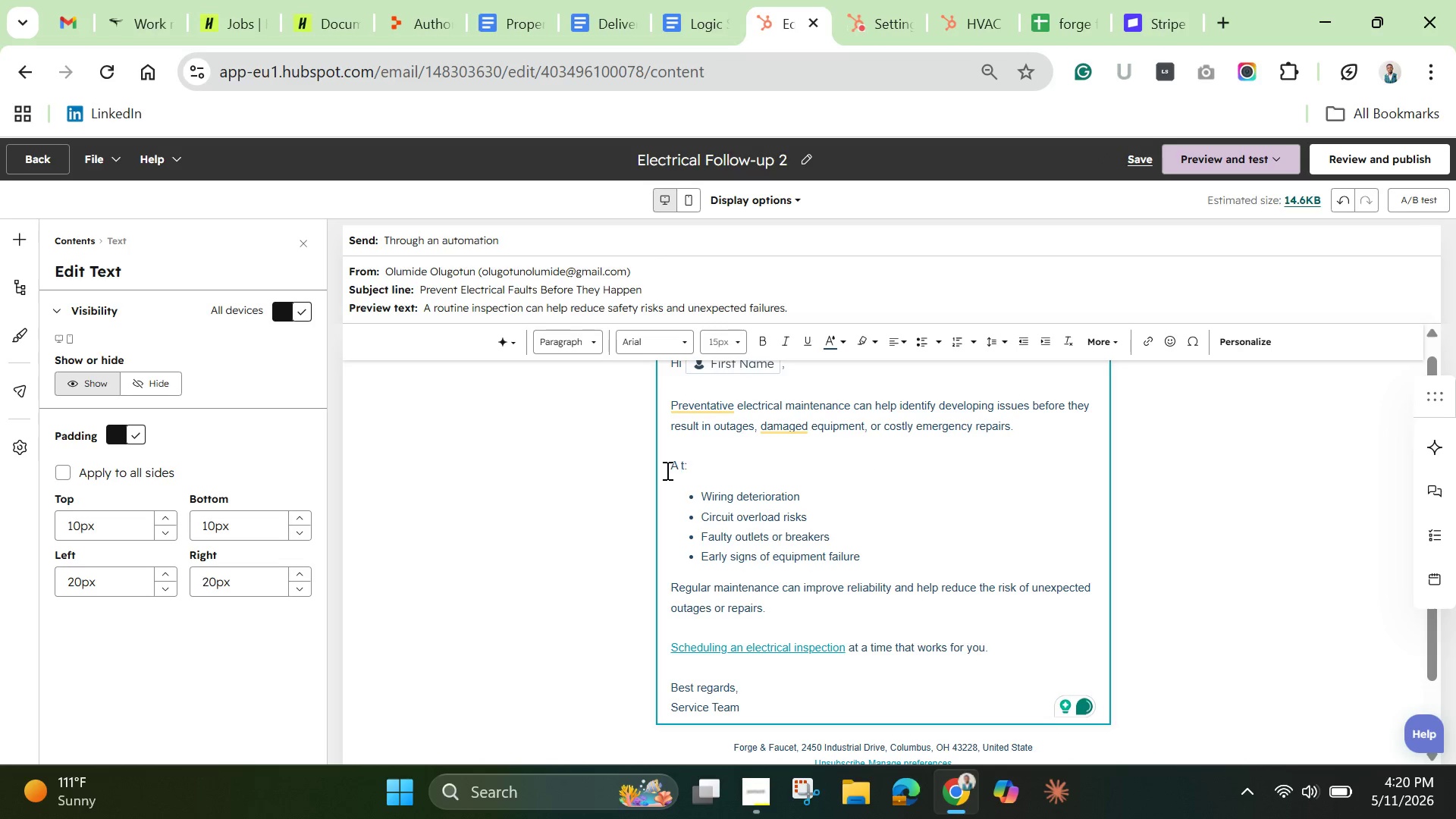 
key(ArrowRight)
 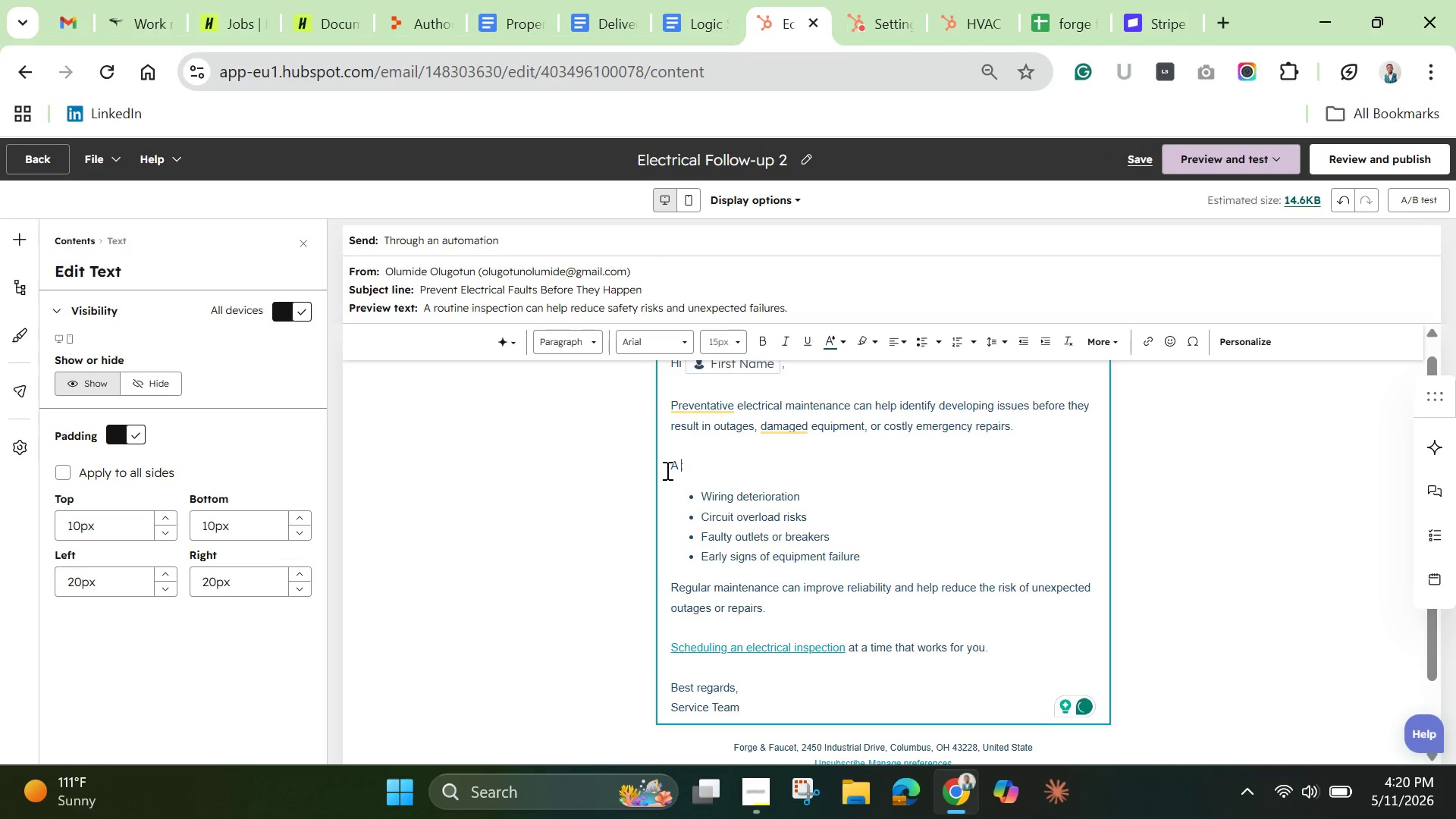 
key(Backspace)
key(Backspace)
key(Backspace)
type(Routine service inspections may help:)
key(Backspace)
 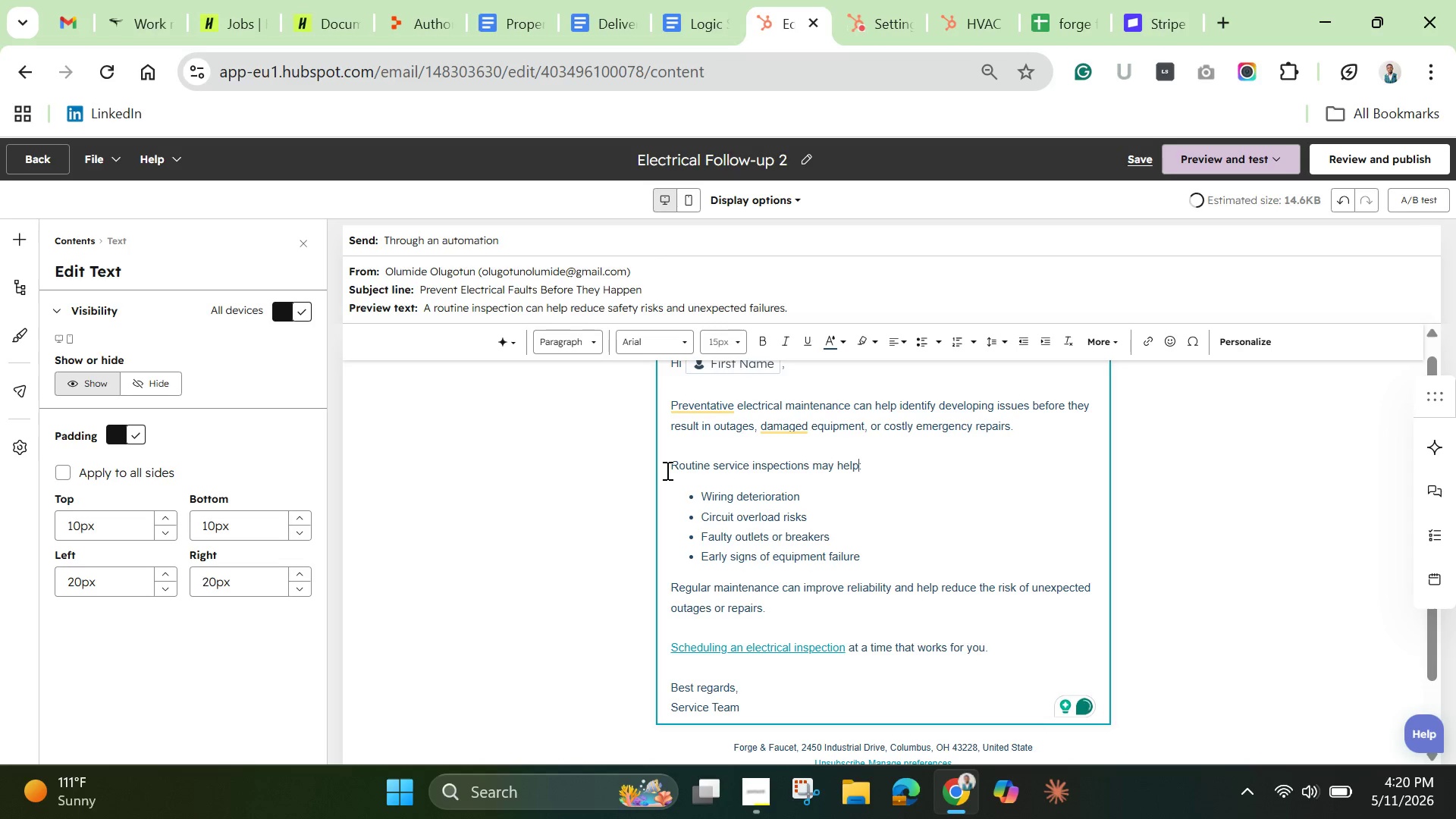 
left_click_drag(start_coordinate=[801, 503], to_coordinate=[697, 504])
 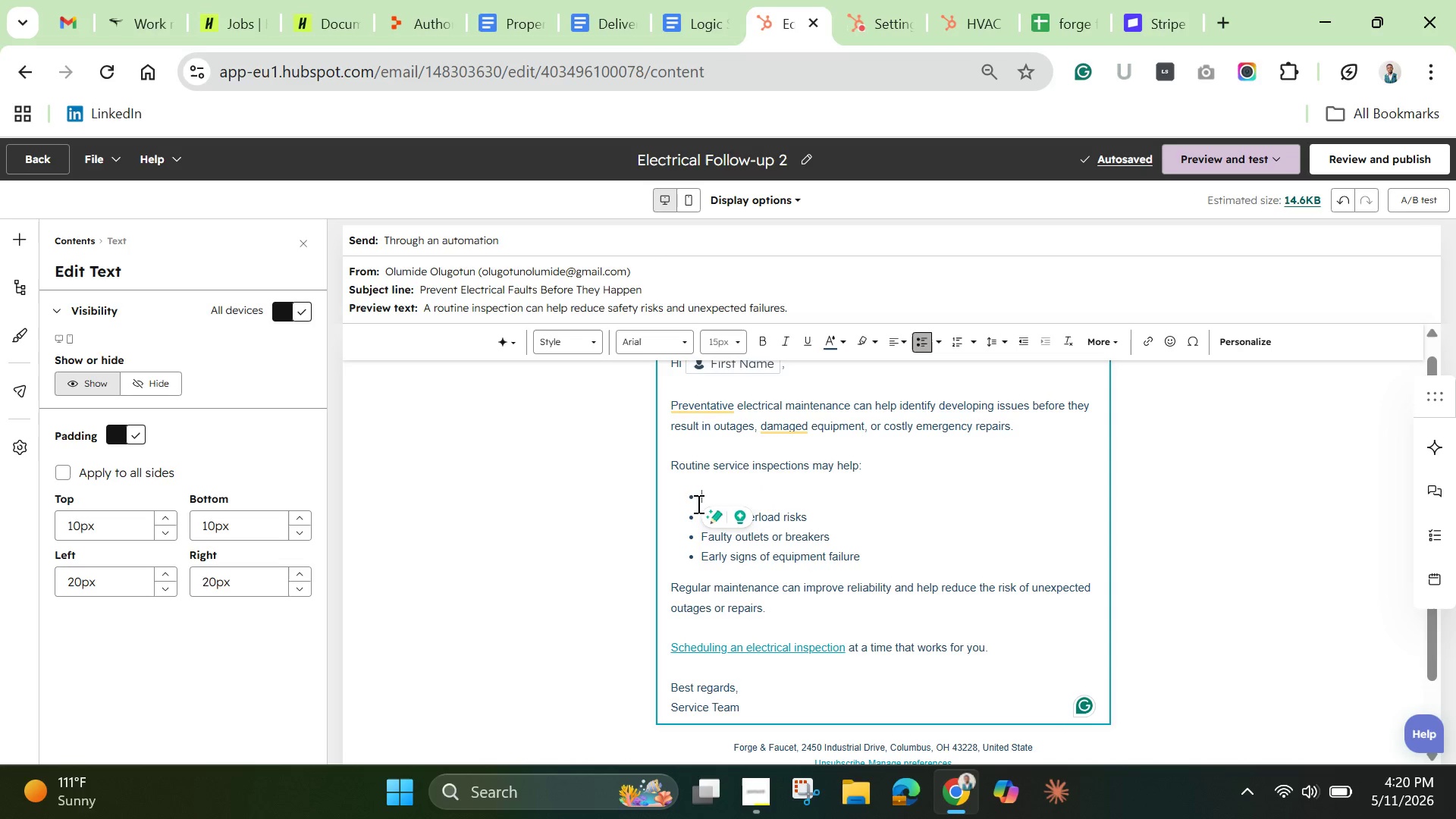 
key(Backspace)
type(improve el)
 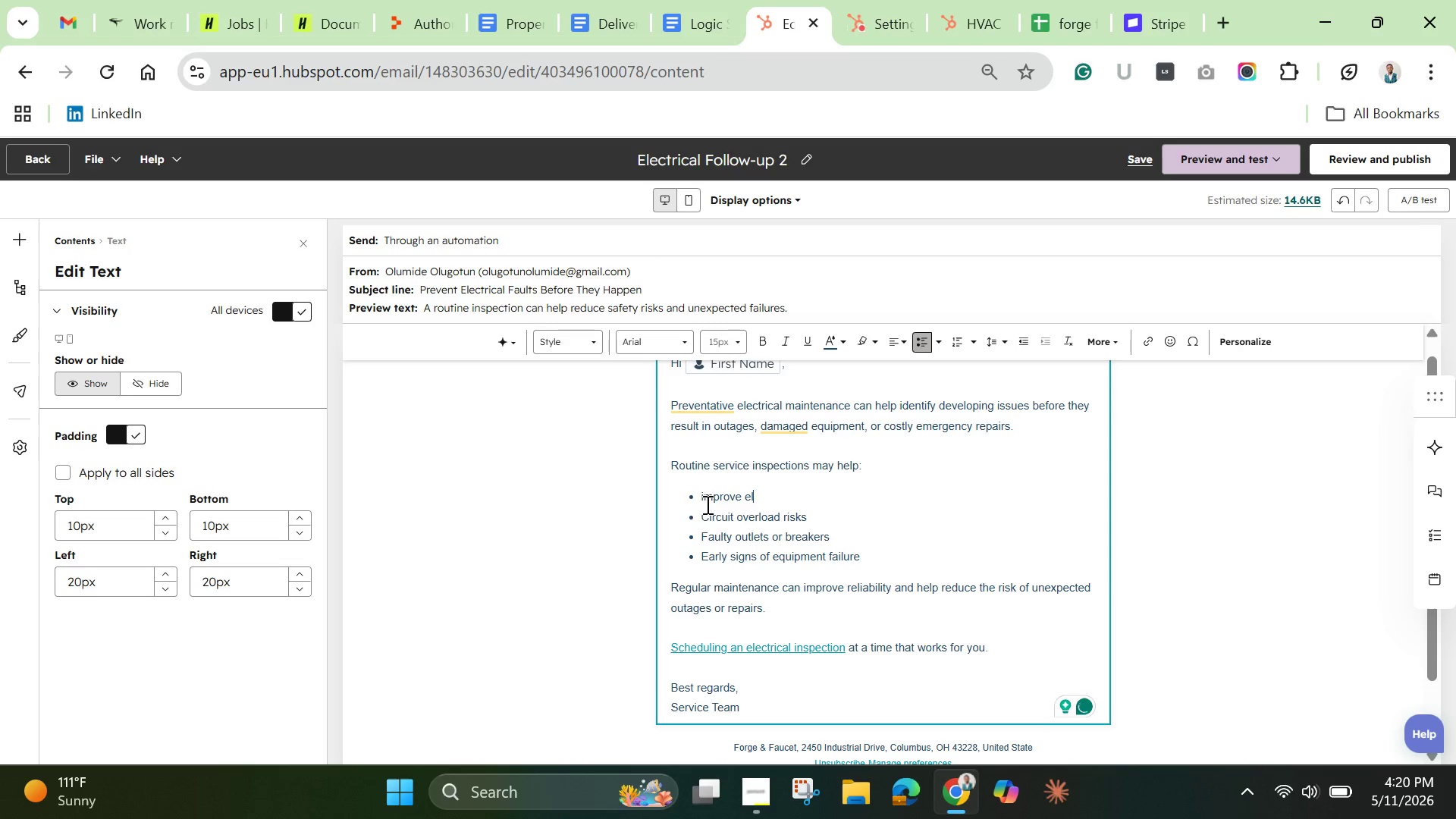 
left_click([702, 500])
 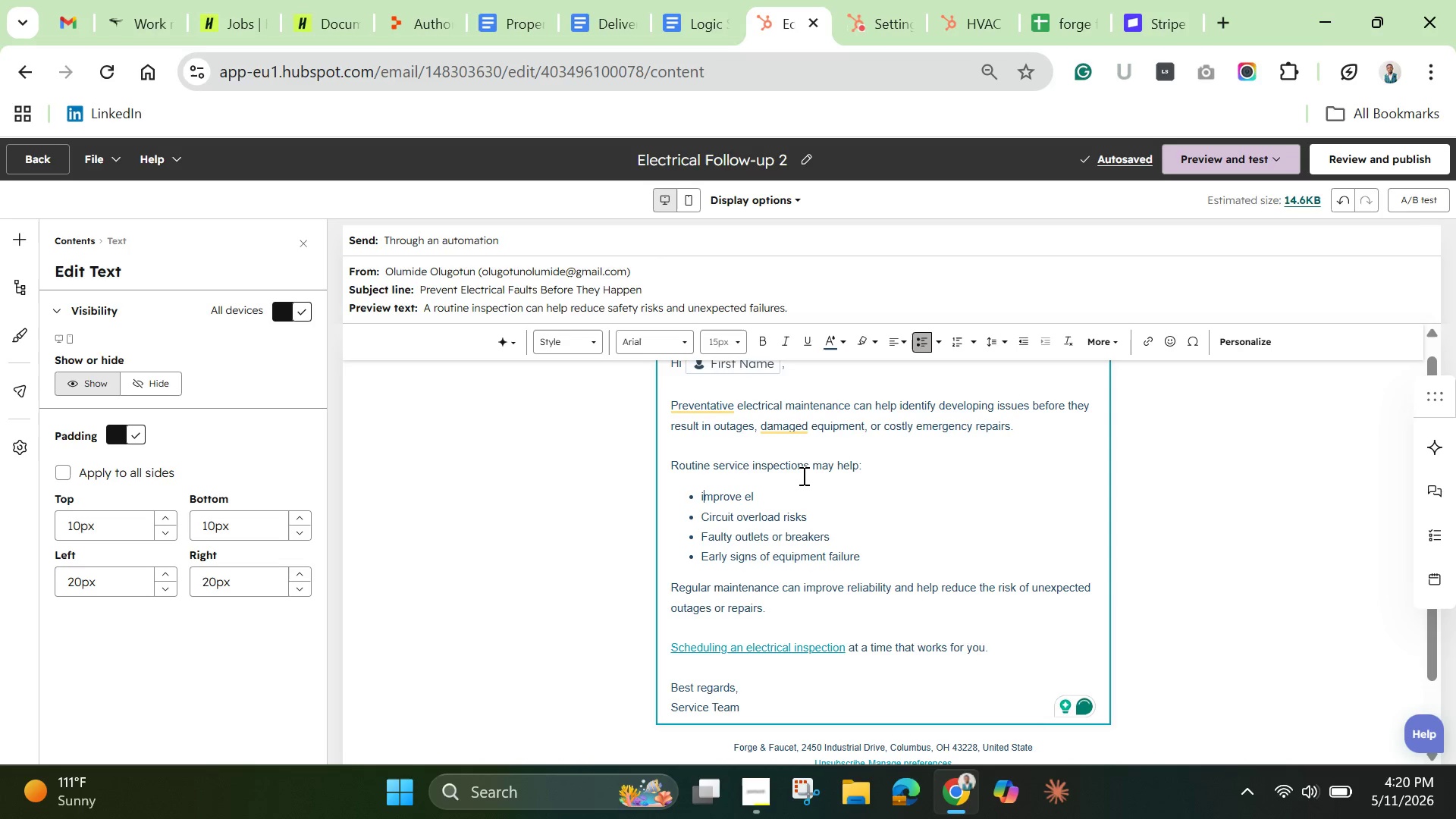 
key(ArrowRight)
 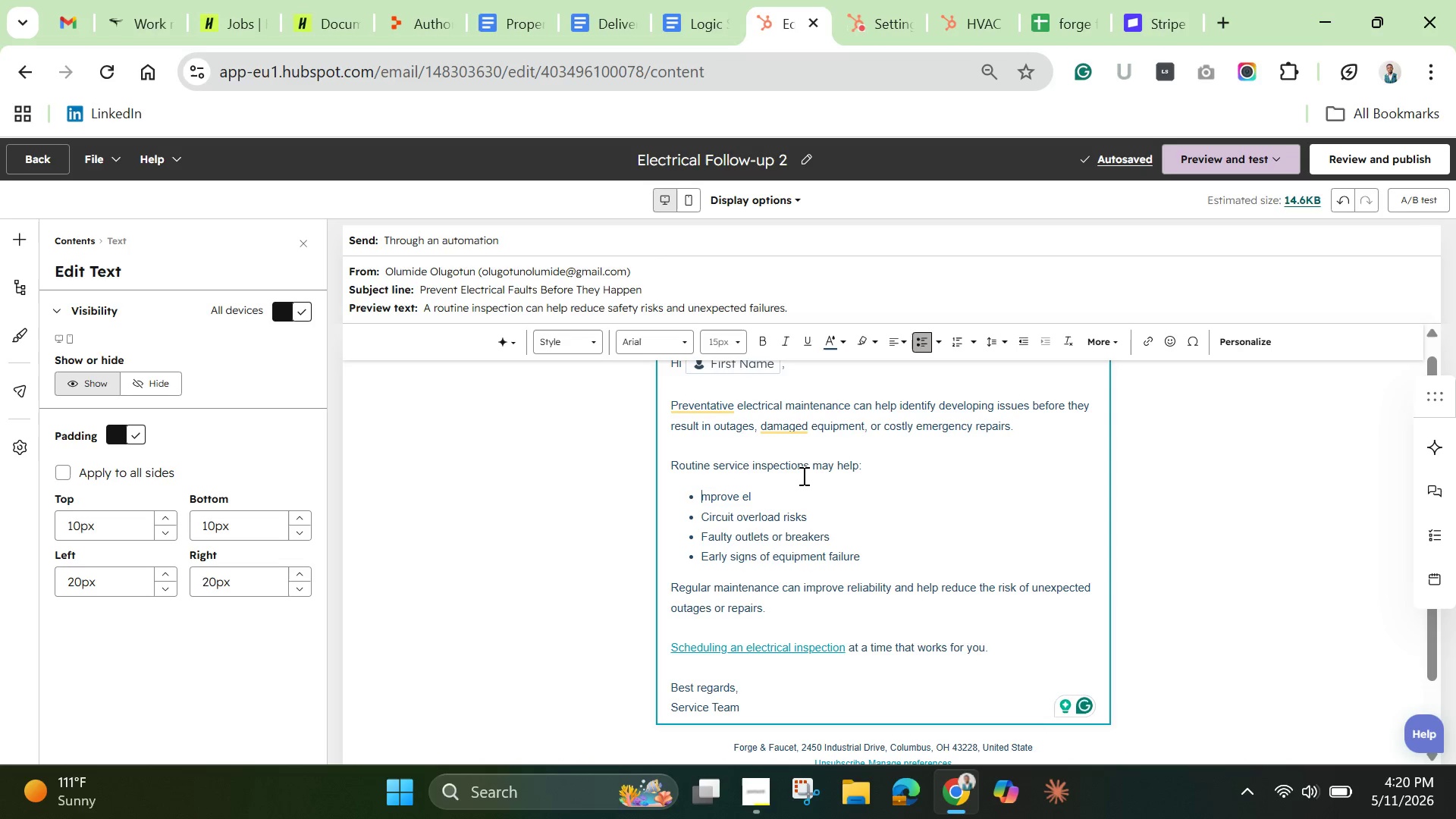 
key(Backspace)
 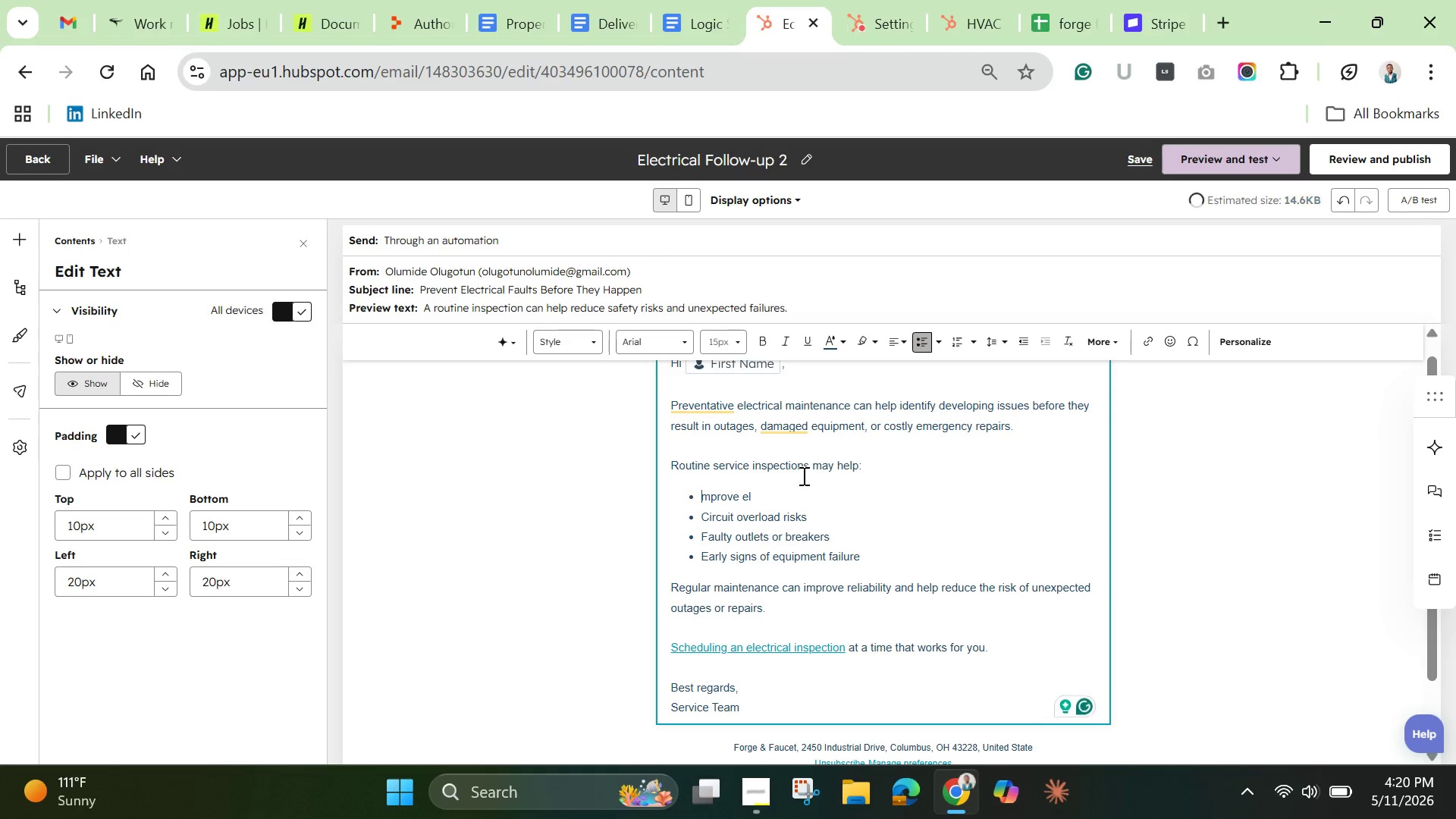 
key(Shift+I)
 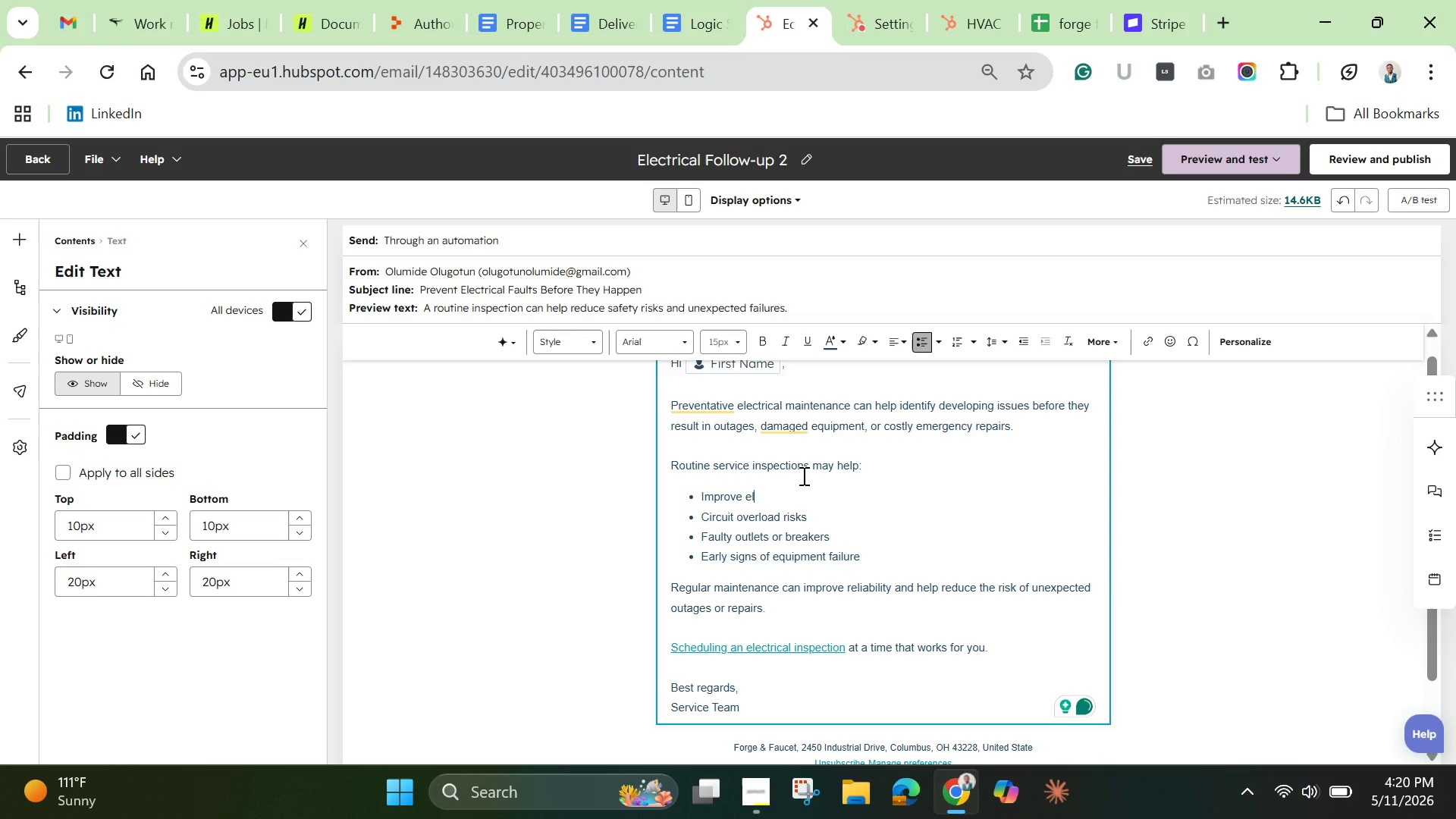 
left_click([802, 475])
 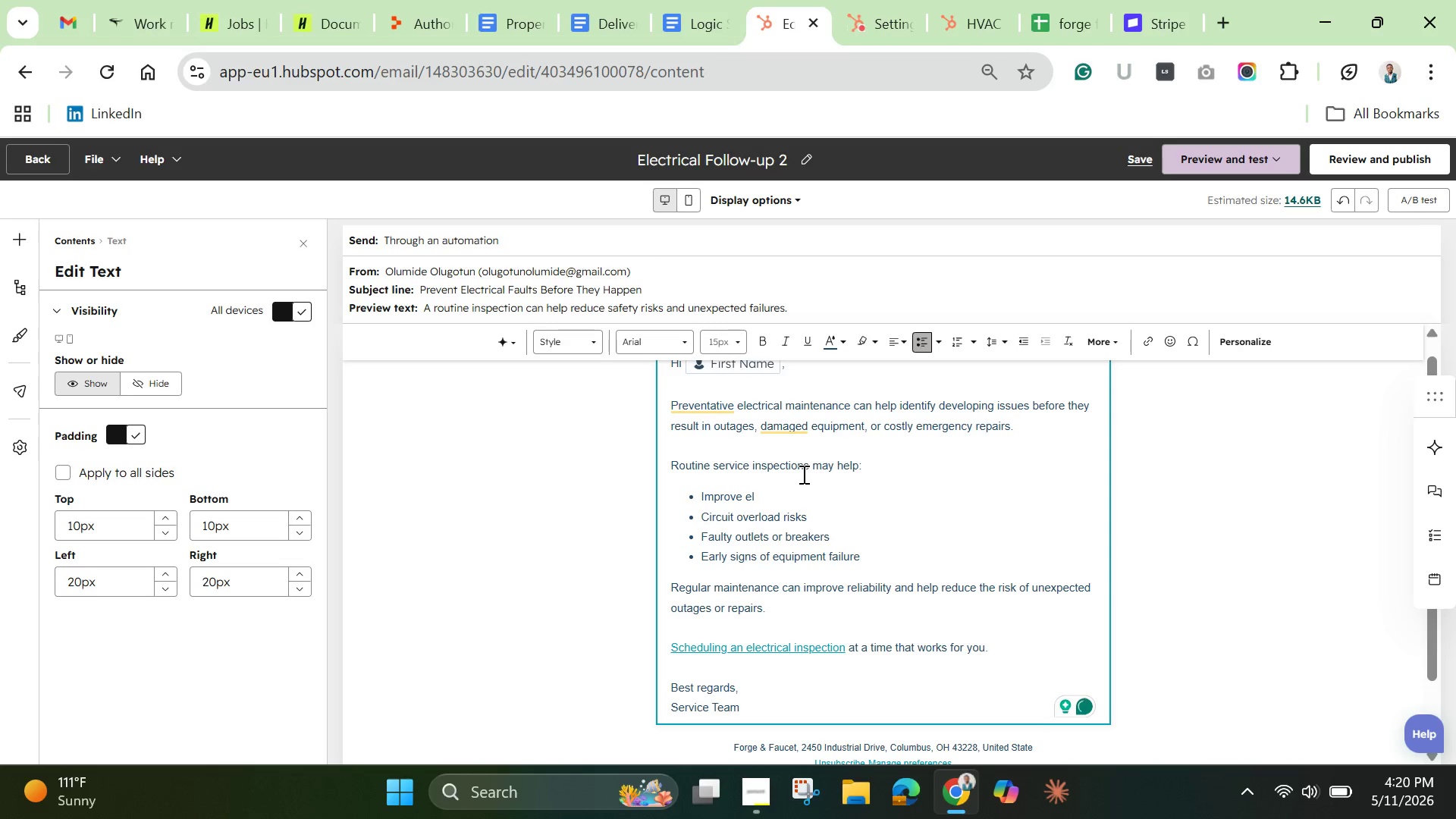 
type(ectrical system re)
 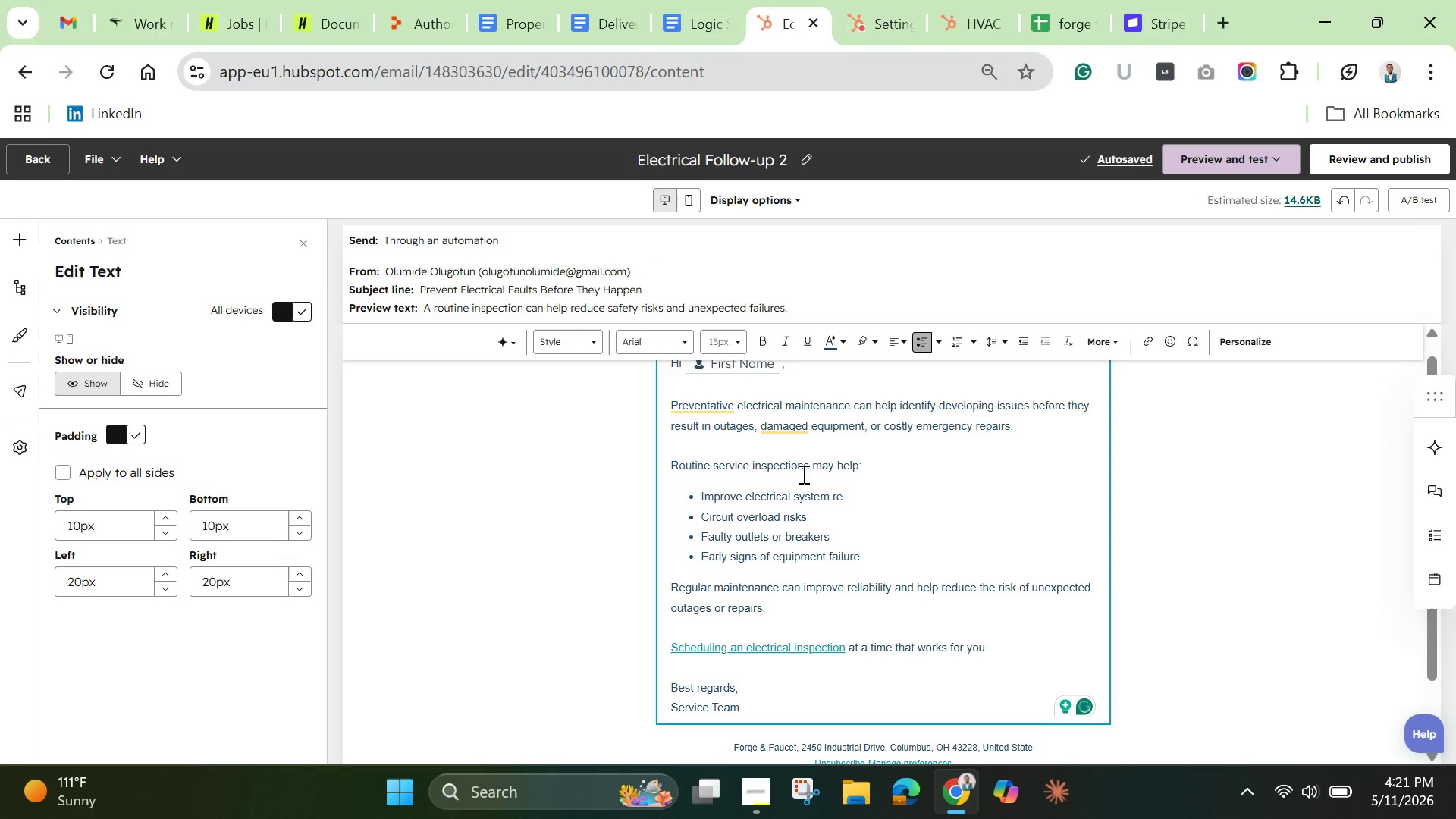 
wait(6.5)
 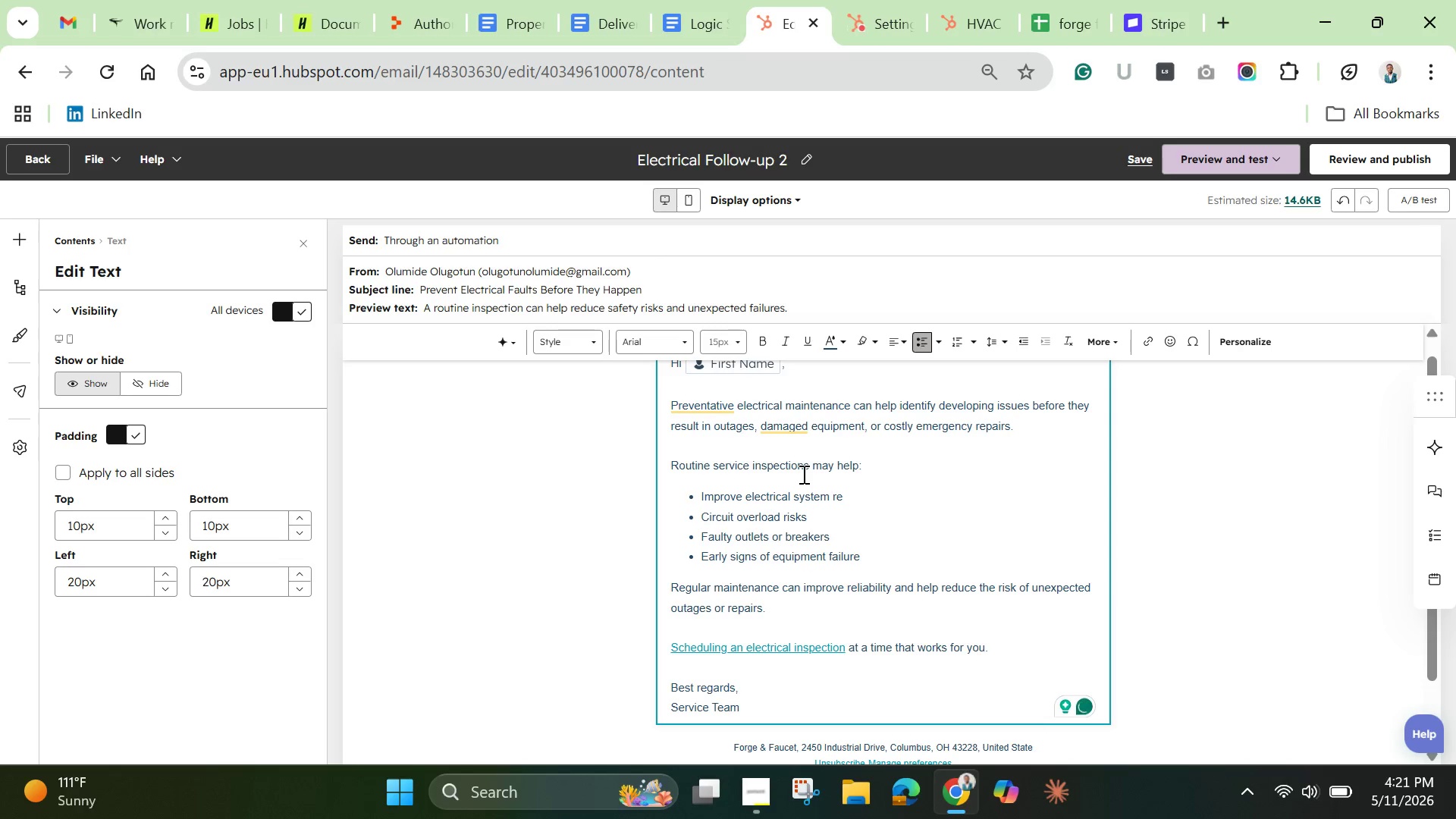 
type(liability])
key(Backspace)
 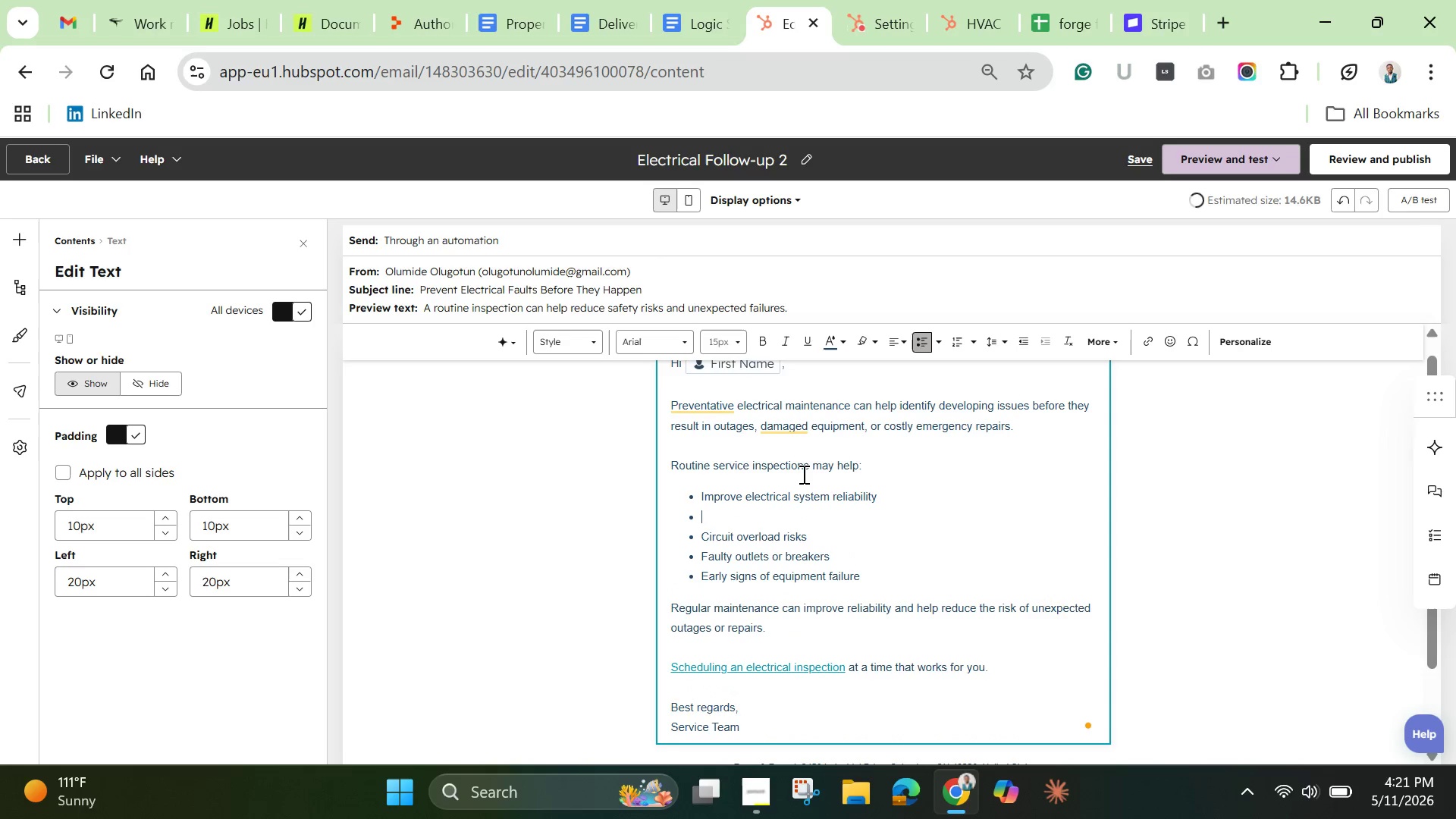 
key(Enter)
 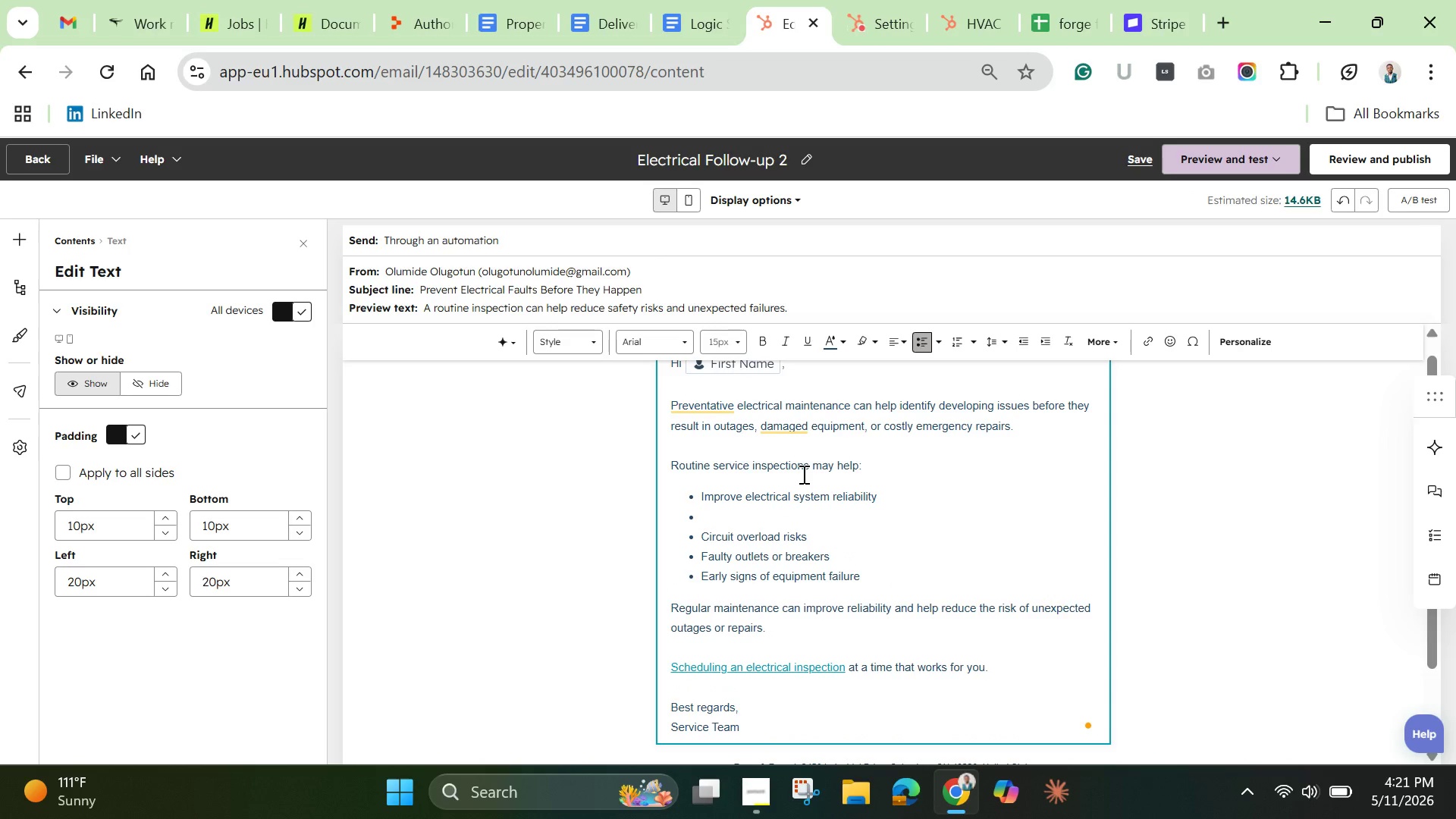 
type(Detect overloaded circuits)
 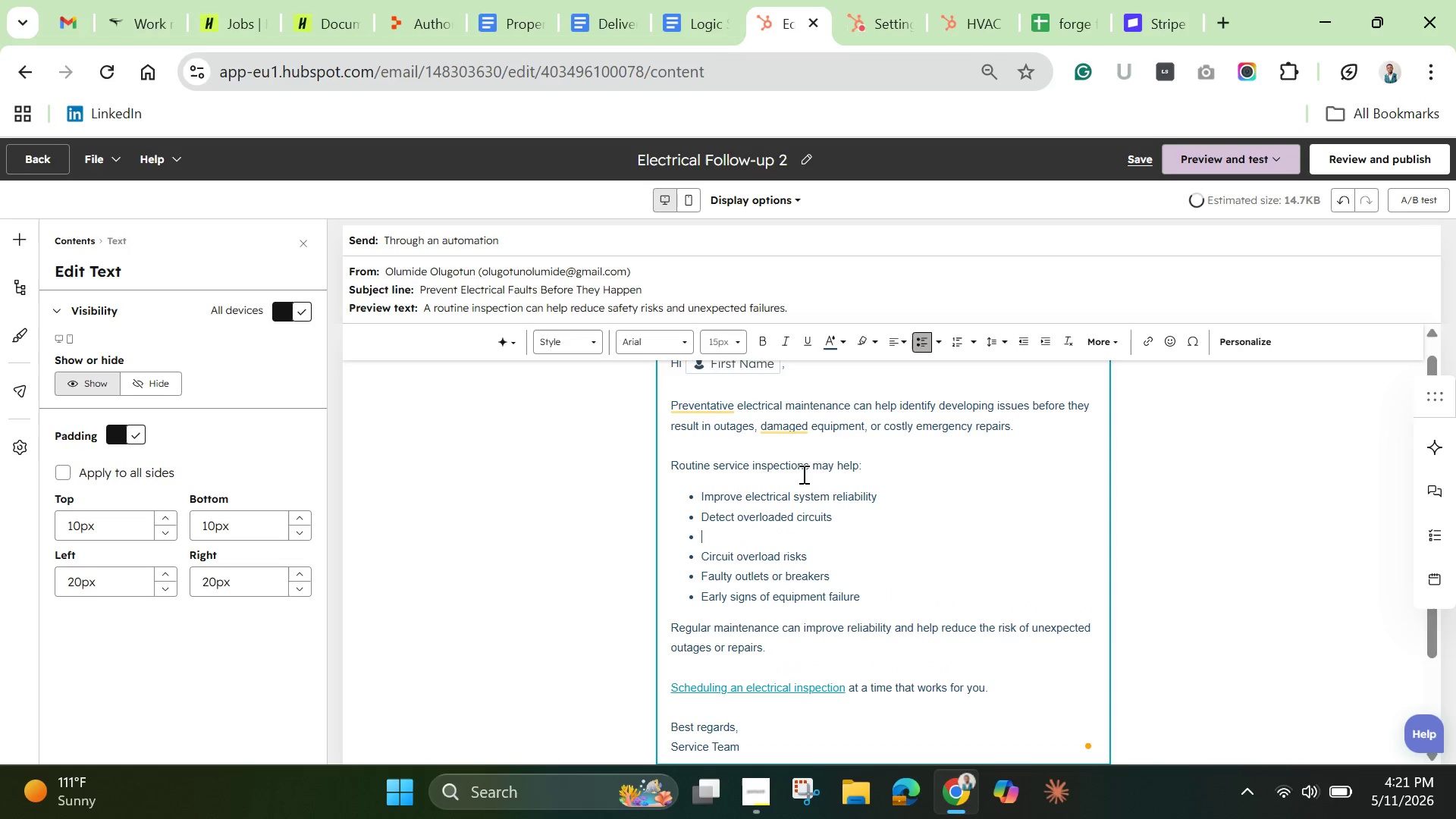 
key(Enter)
 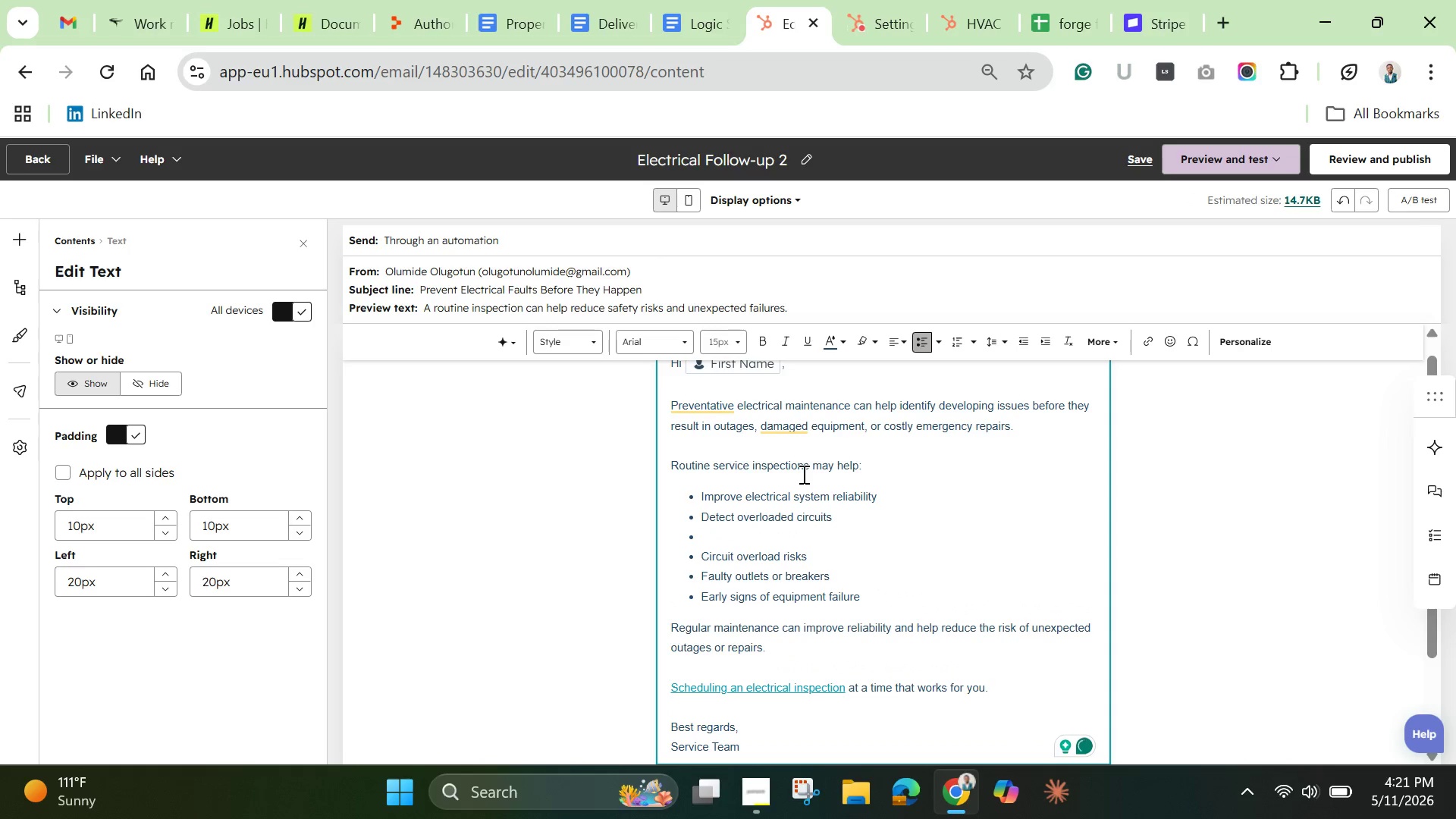 
type(iden)
key(Backspace)
key(Backspace)
key(Backspace)
key(Backspace)
type(Identify worn componenets)
 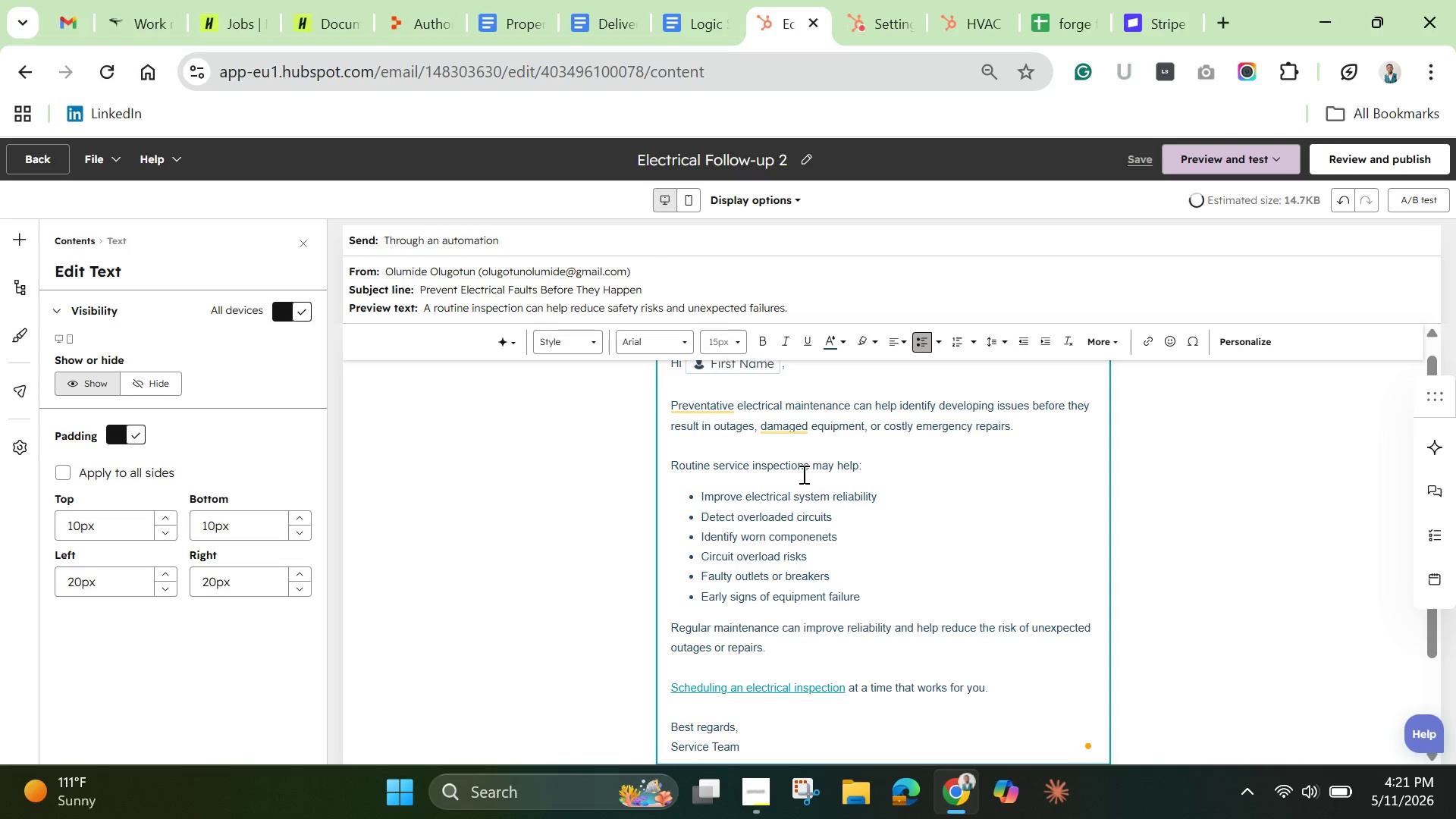 
key(Enter)
 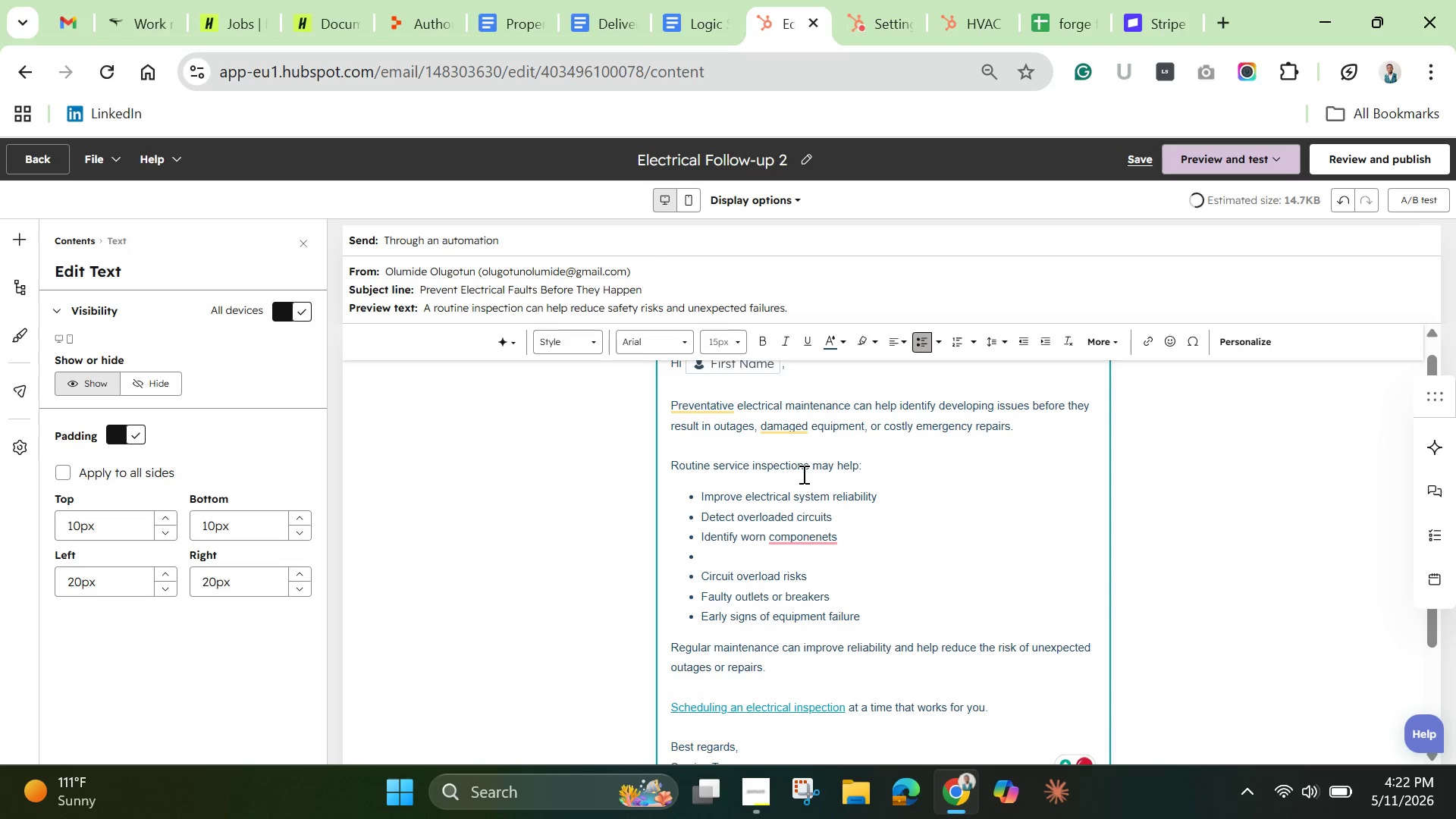 
type(Reduce potential safterr)
key(Backspace)
key(Backspace)
key(Backspace)
key(Backspace)
key(Backspace)
type(fety haz)
key(Backspace)
type(zards)
 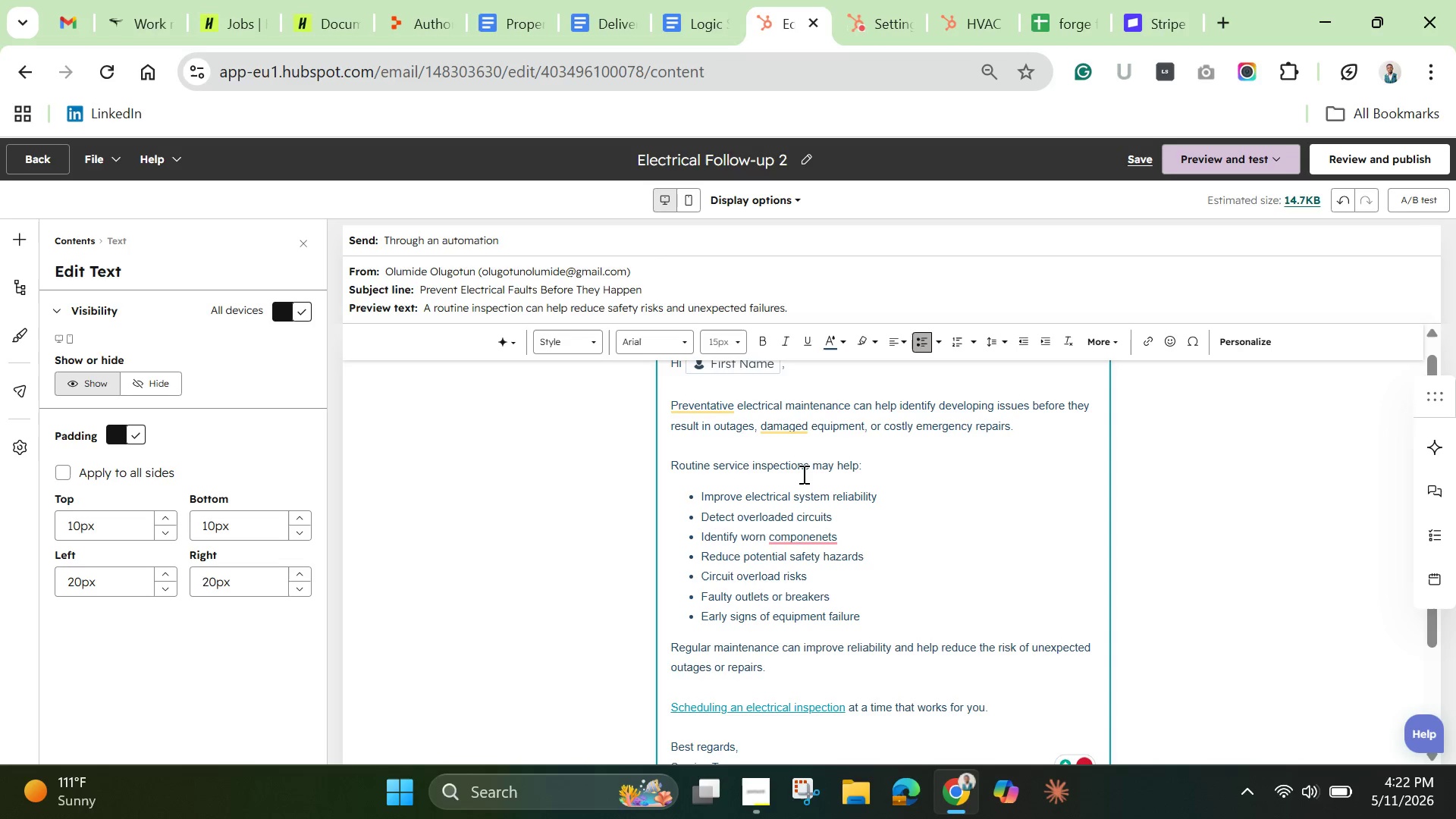 
key(Enter)
 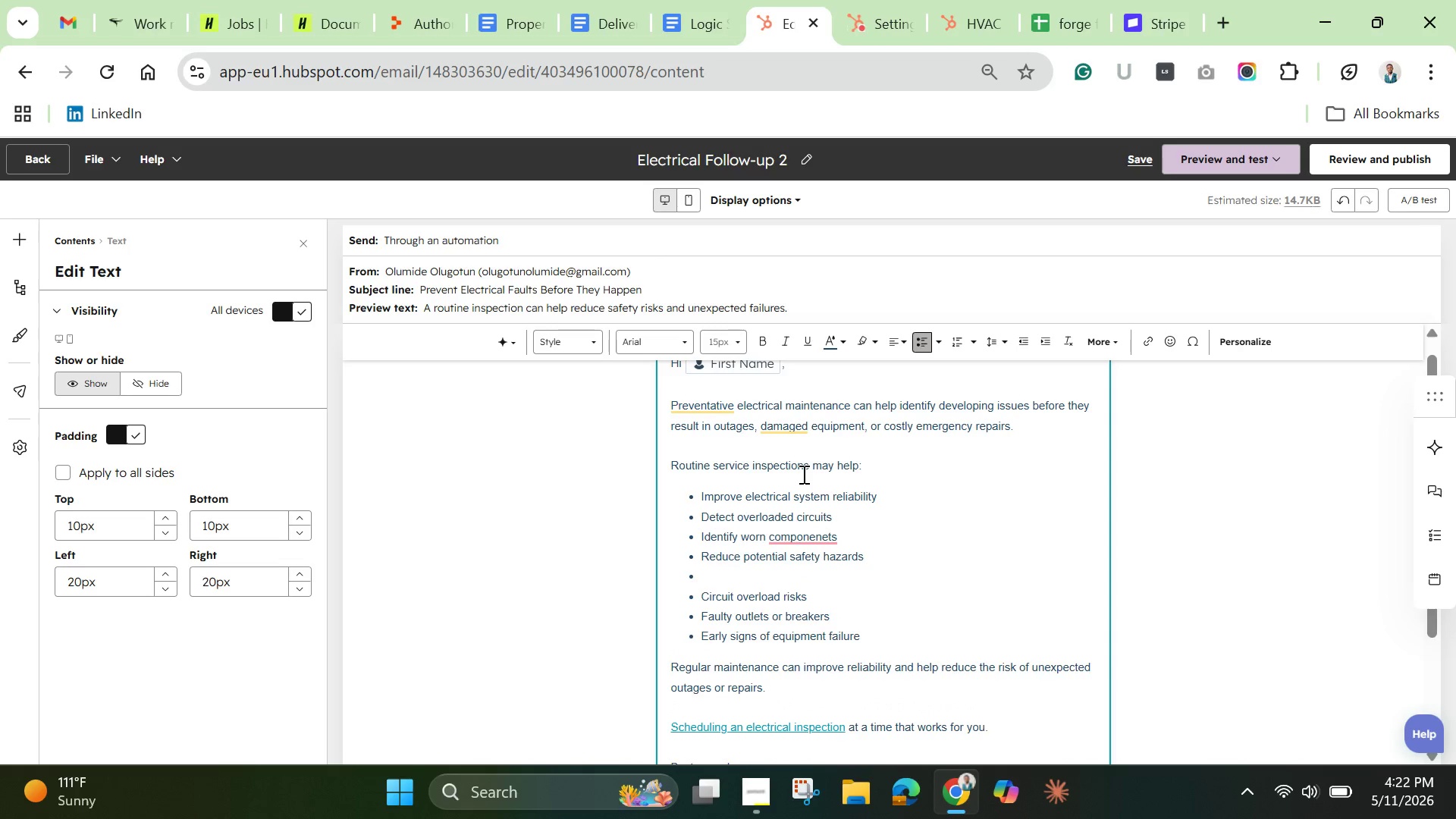 
key(Enter)
 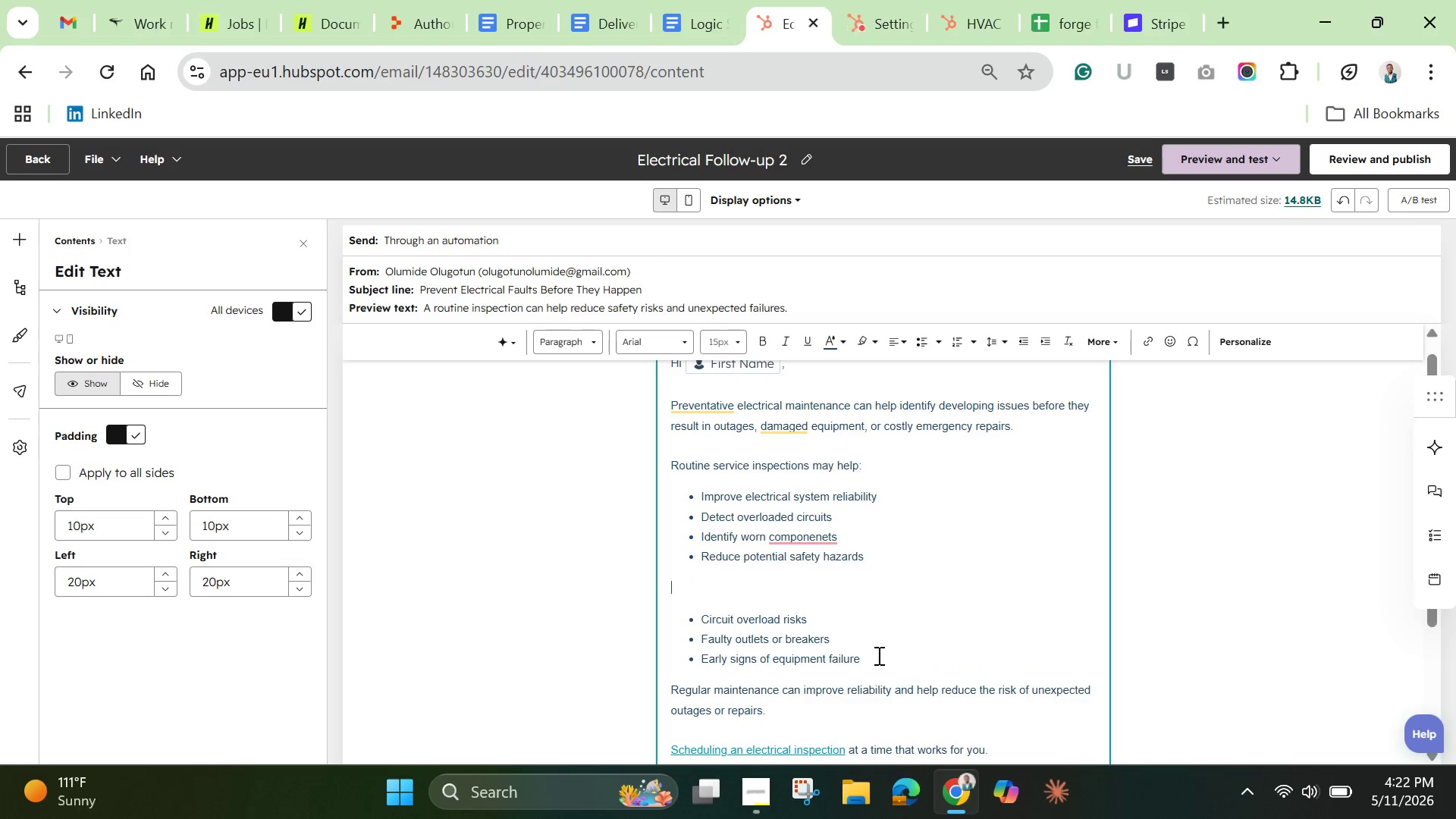 
left_click_drag(start_coordinate=[897, 659], to_coordinate=[684, 604])
 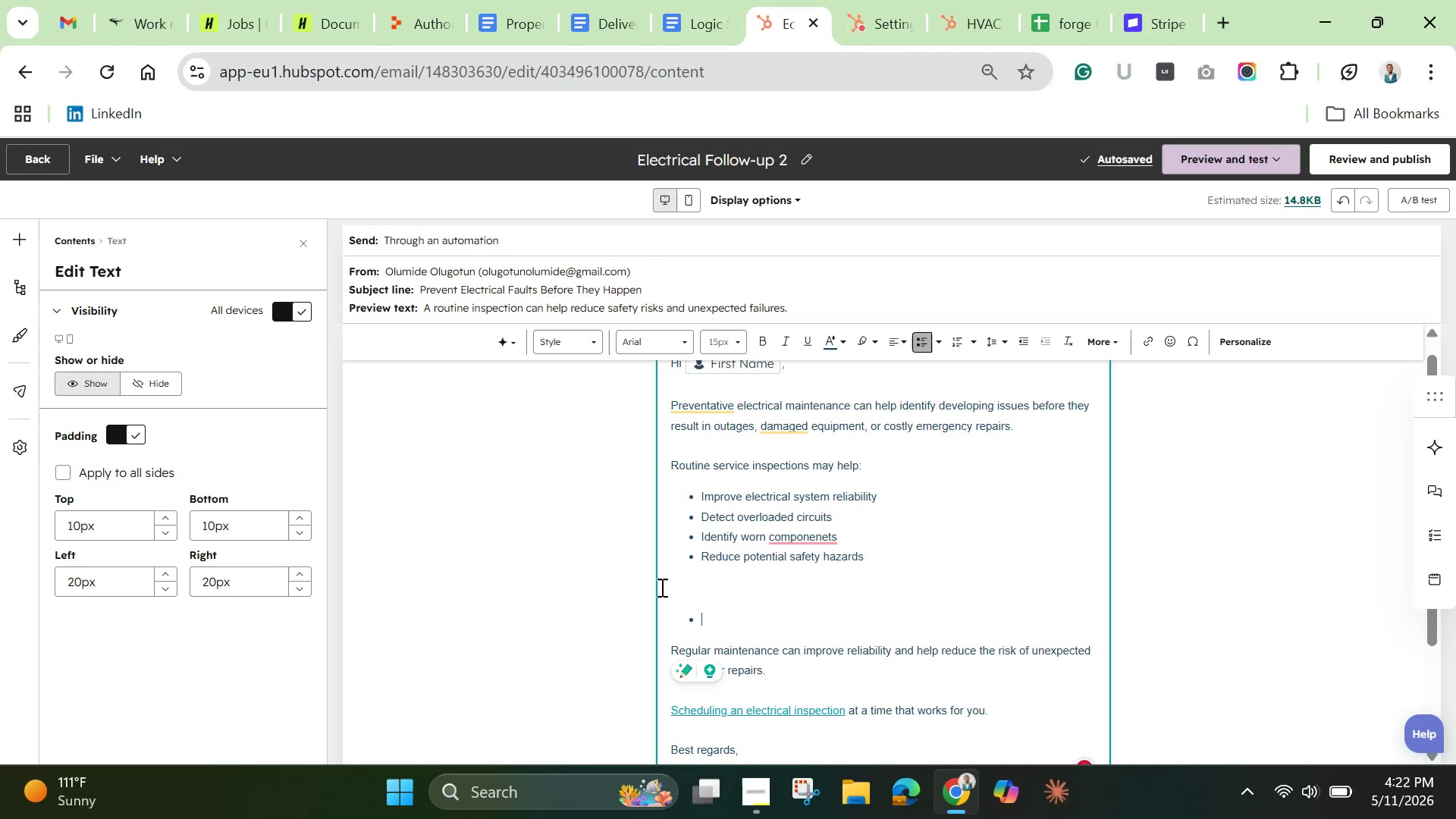 
key(Backspace)
 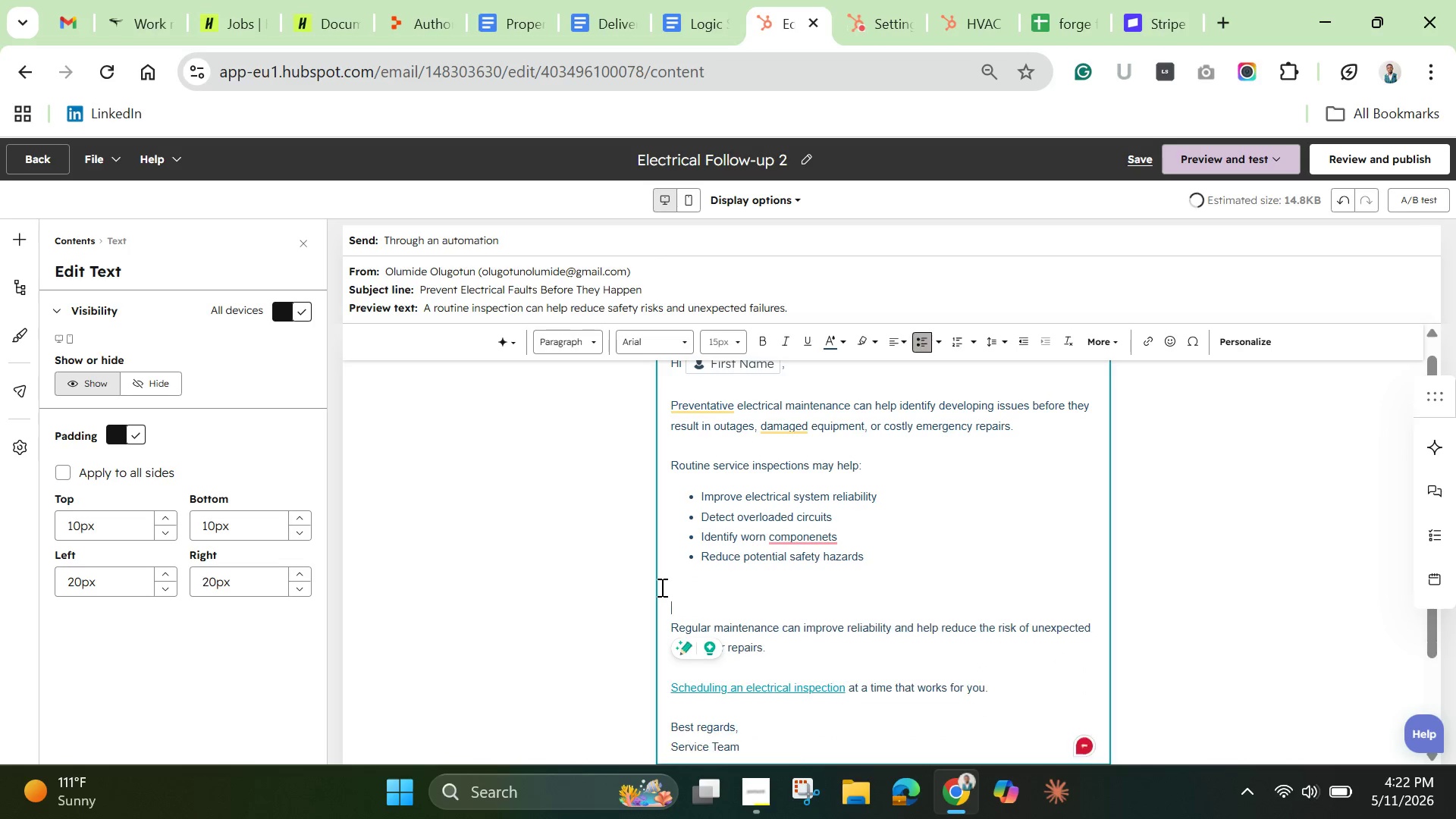 
key(Backspace)
 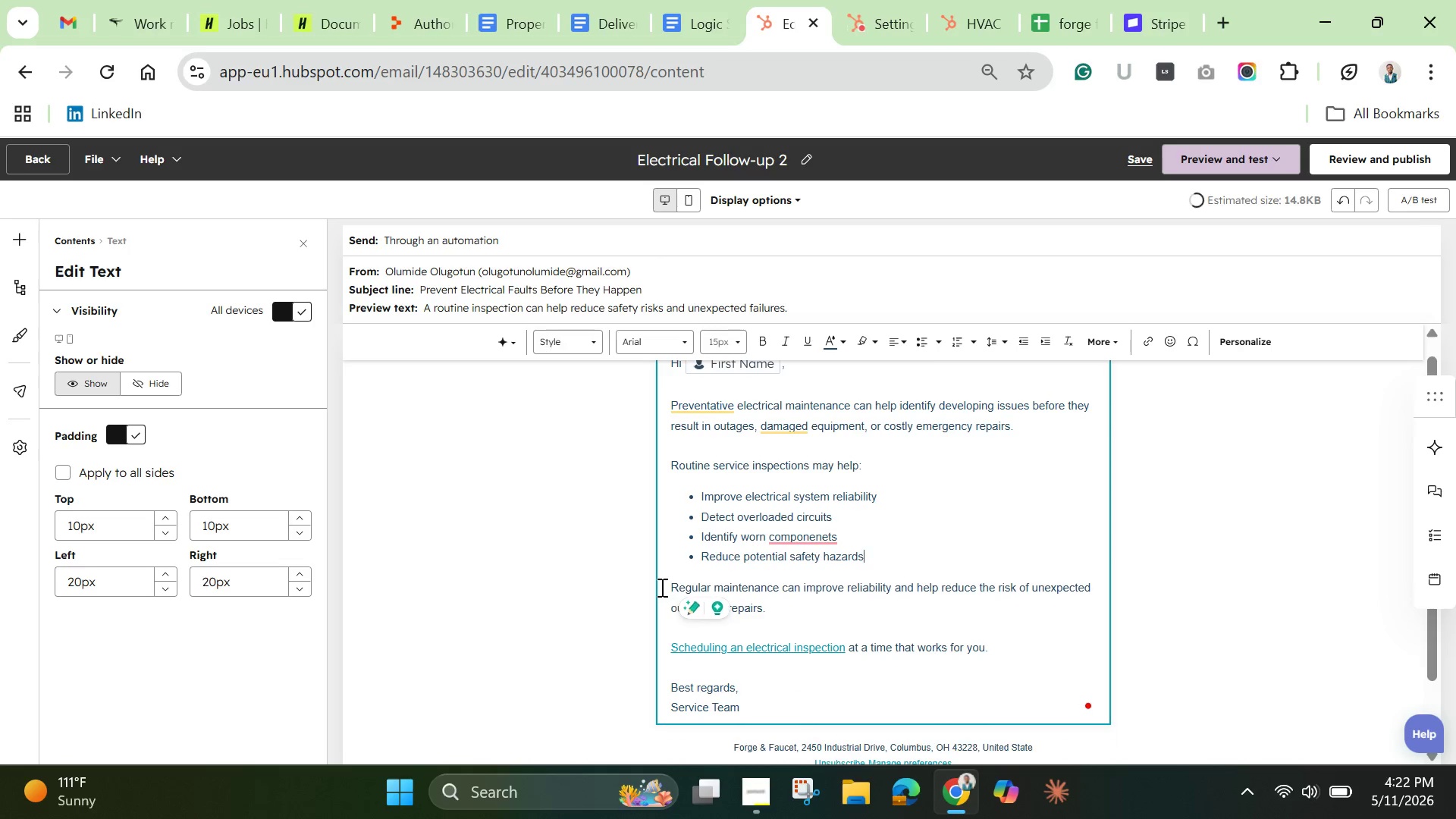 
key(Backspace)
 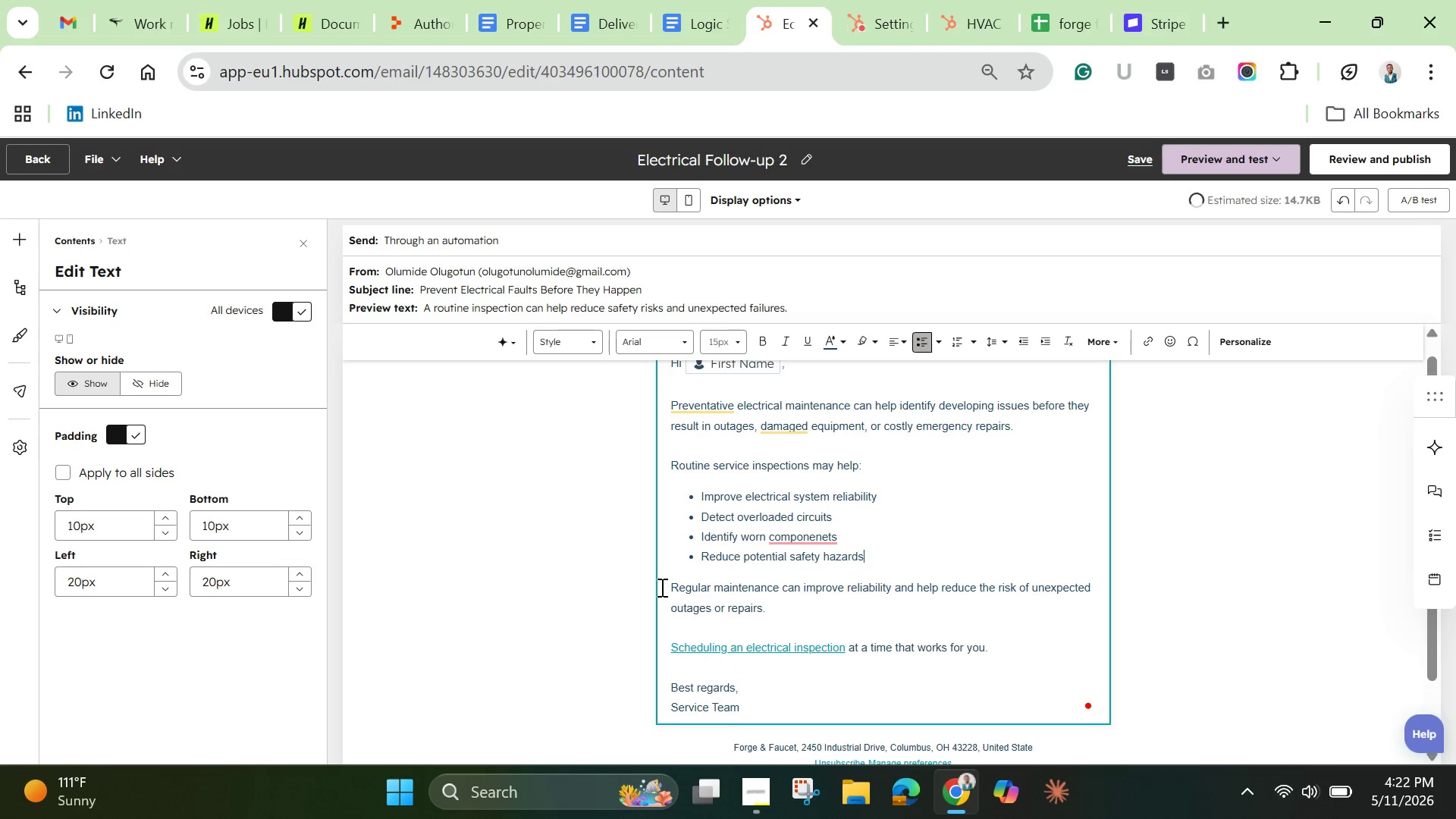 
key(Backspace)
 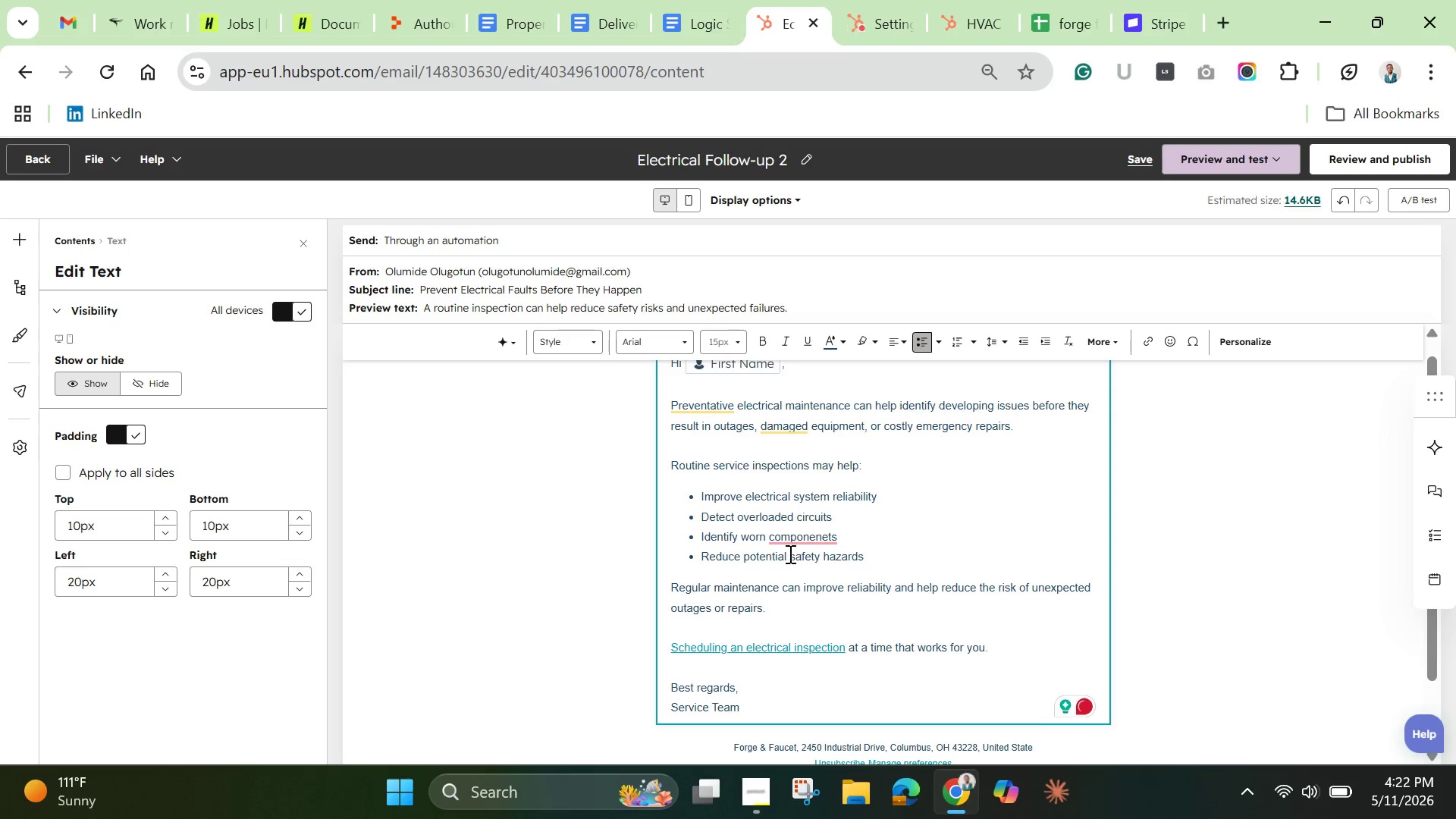 
left_click([776, 536])
 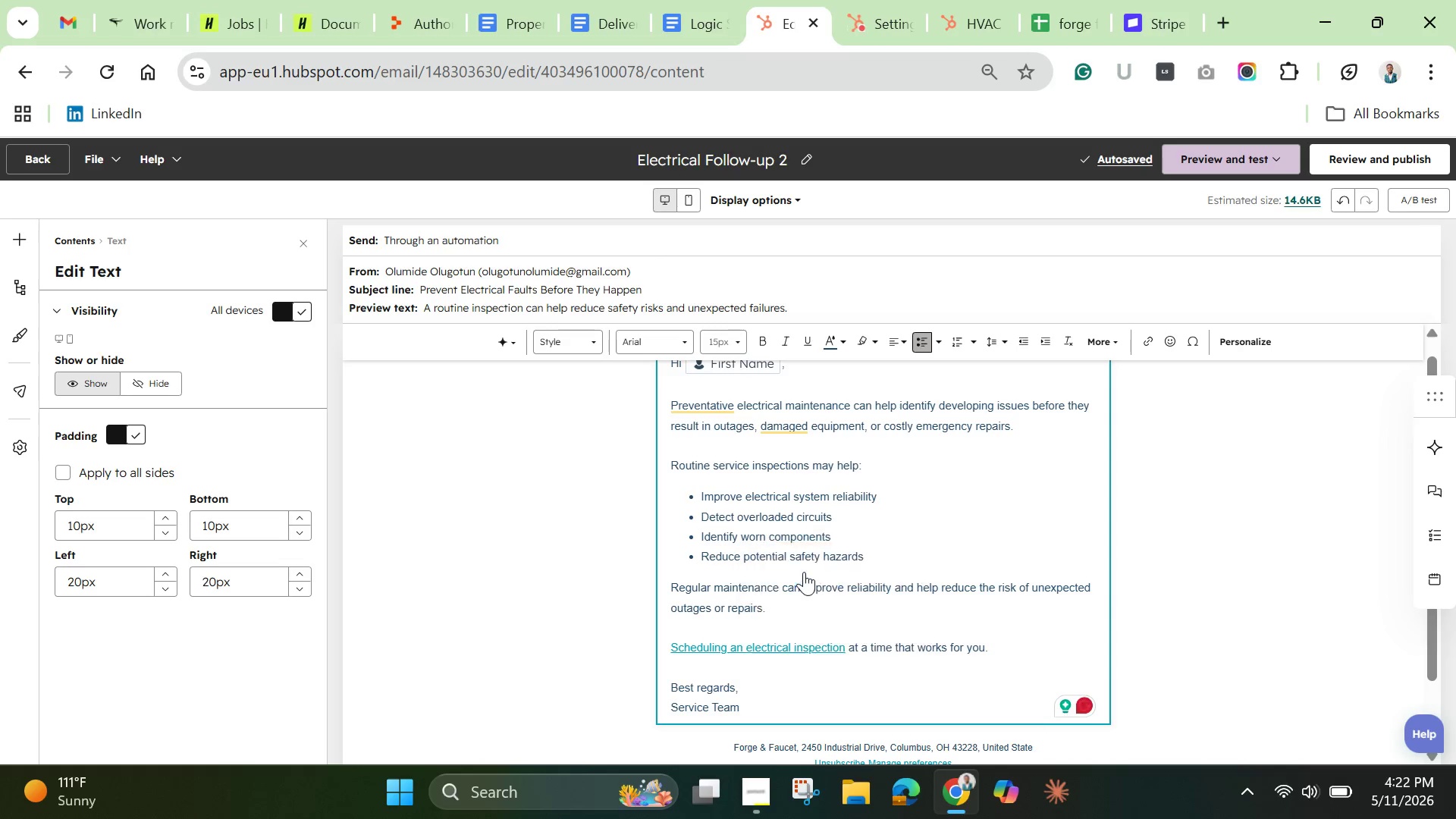 
left_click([804, 572])
 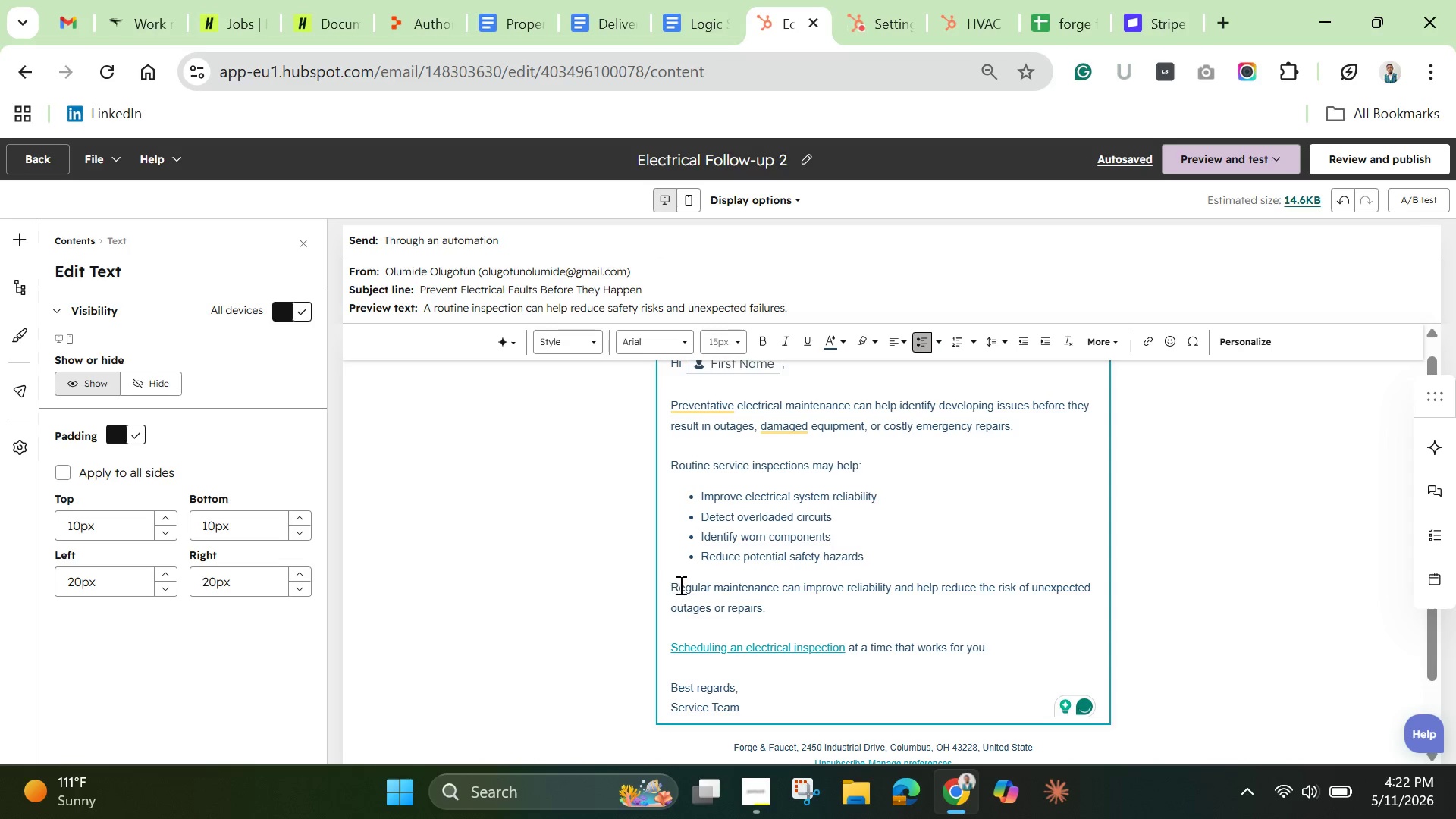 
left_click_drag(start_coordinate=[676, 584], to_coordinate=[774, 606])
 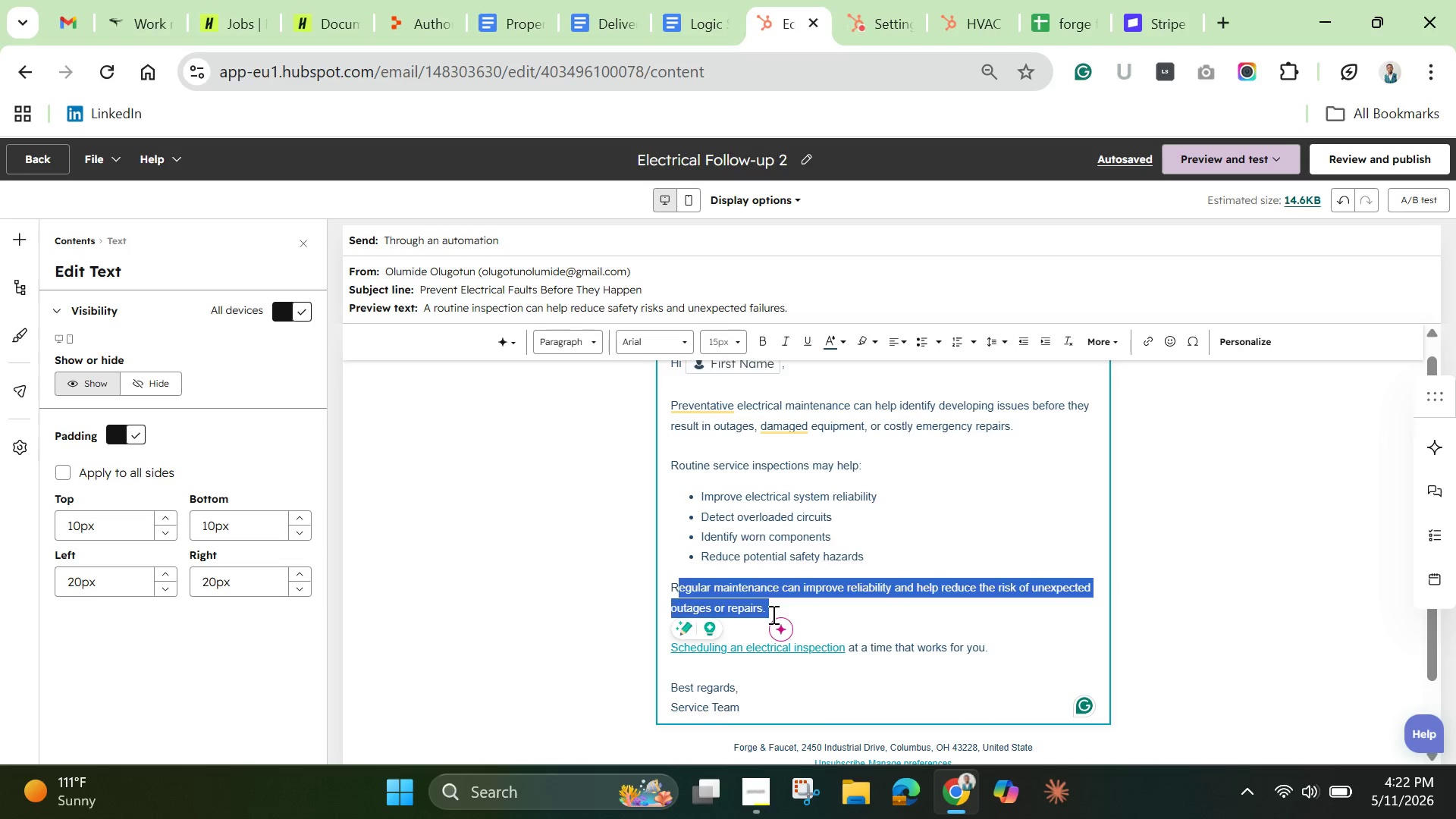 
key(Backspace)
key(Backspace)
type(Addressing issues early can help )
 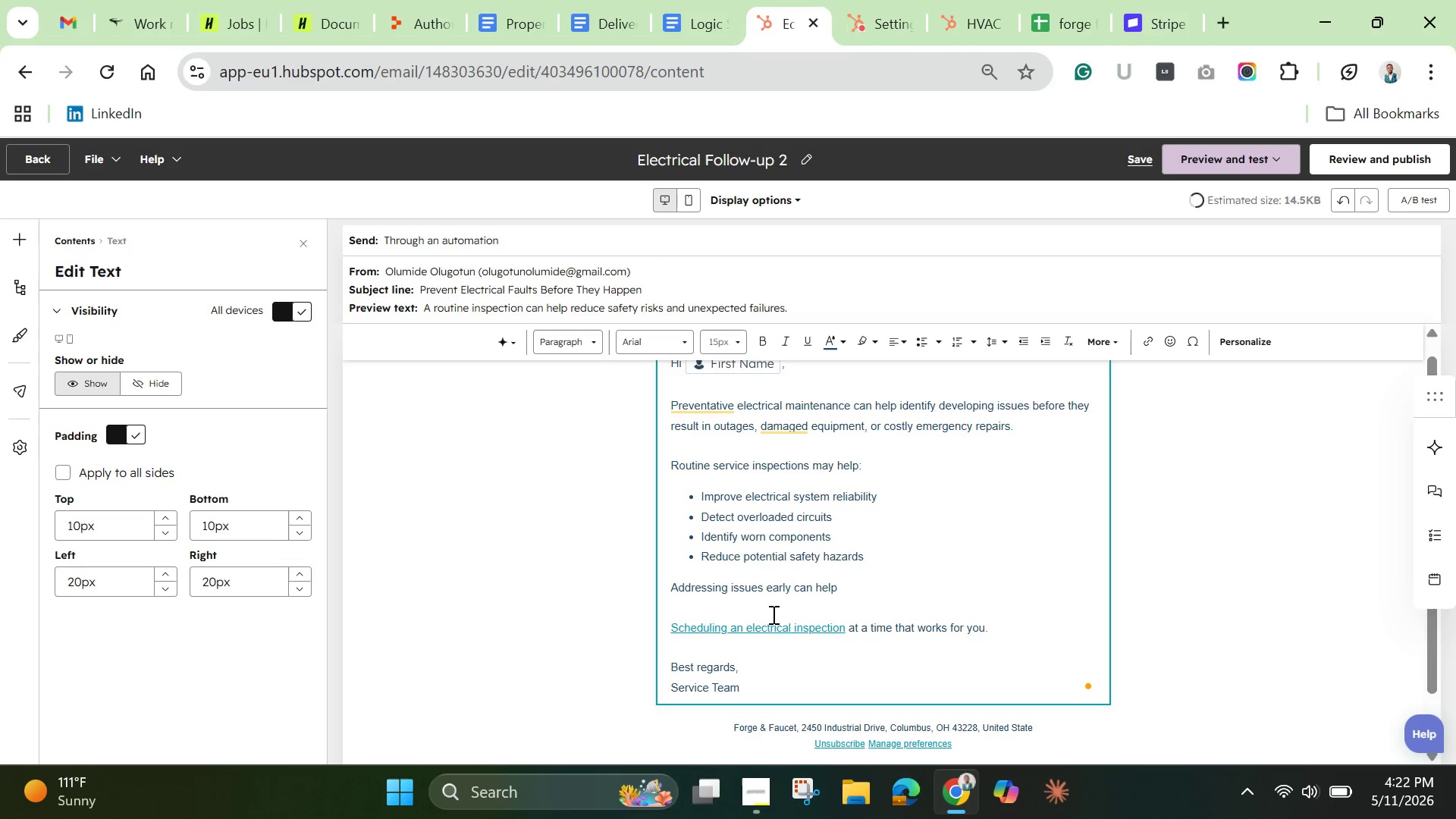 
type(ava)
key(Backspace)
type(oid )
 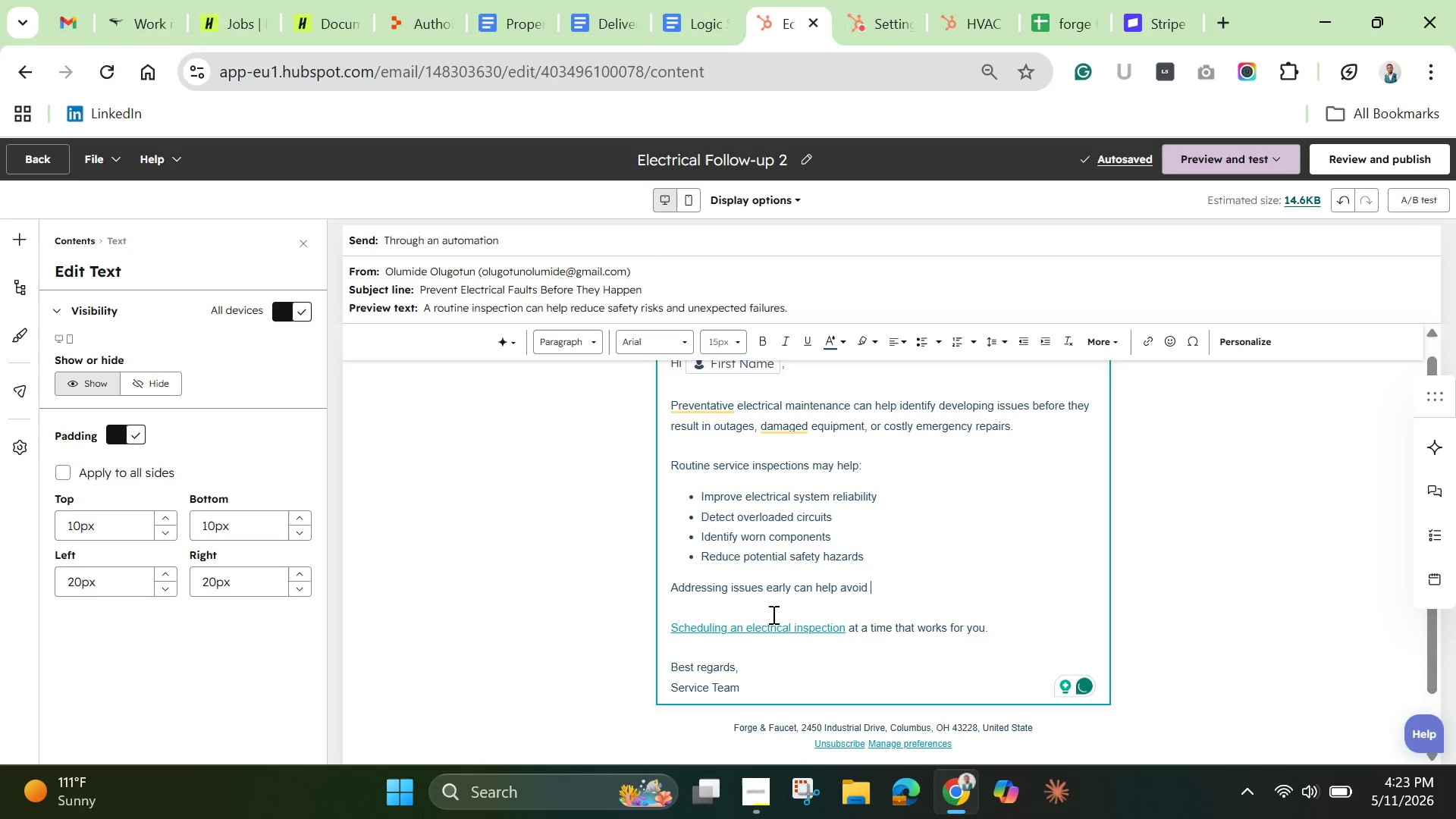 
wait(9.08)
 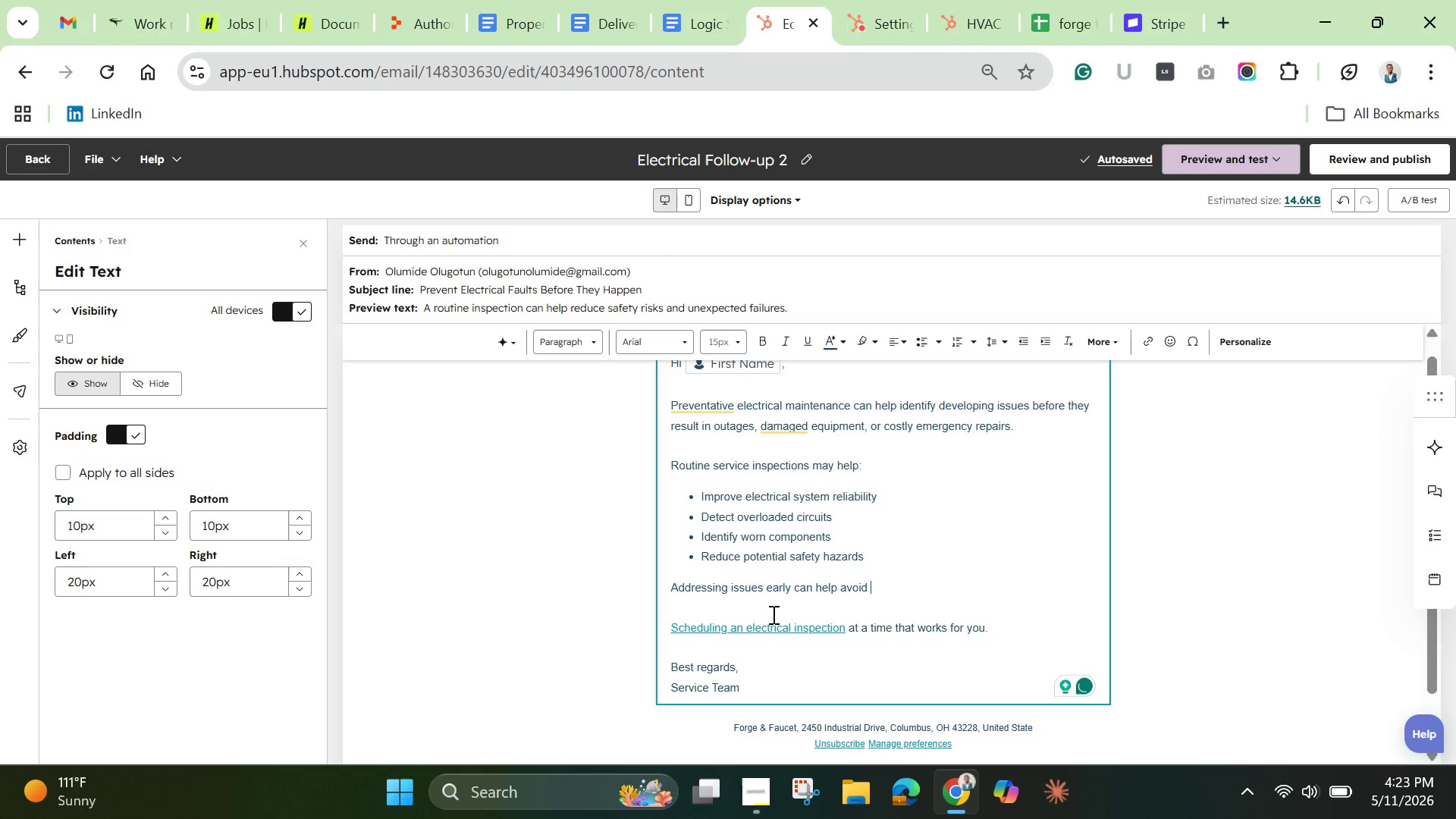 
type(larger distruptions later.)
 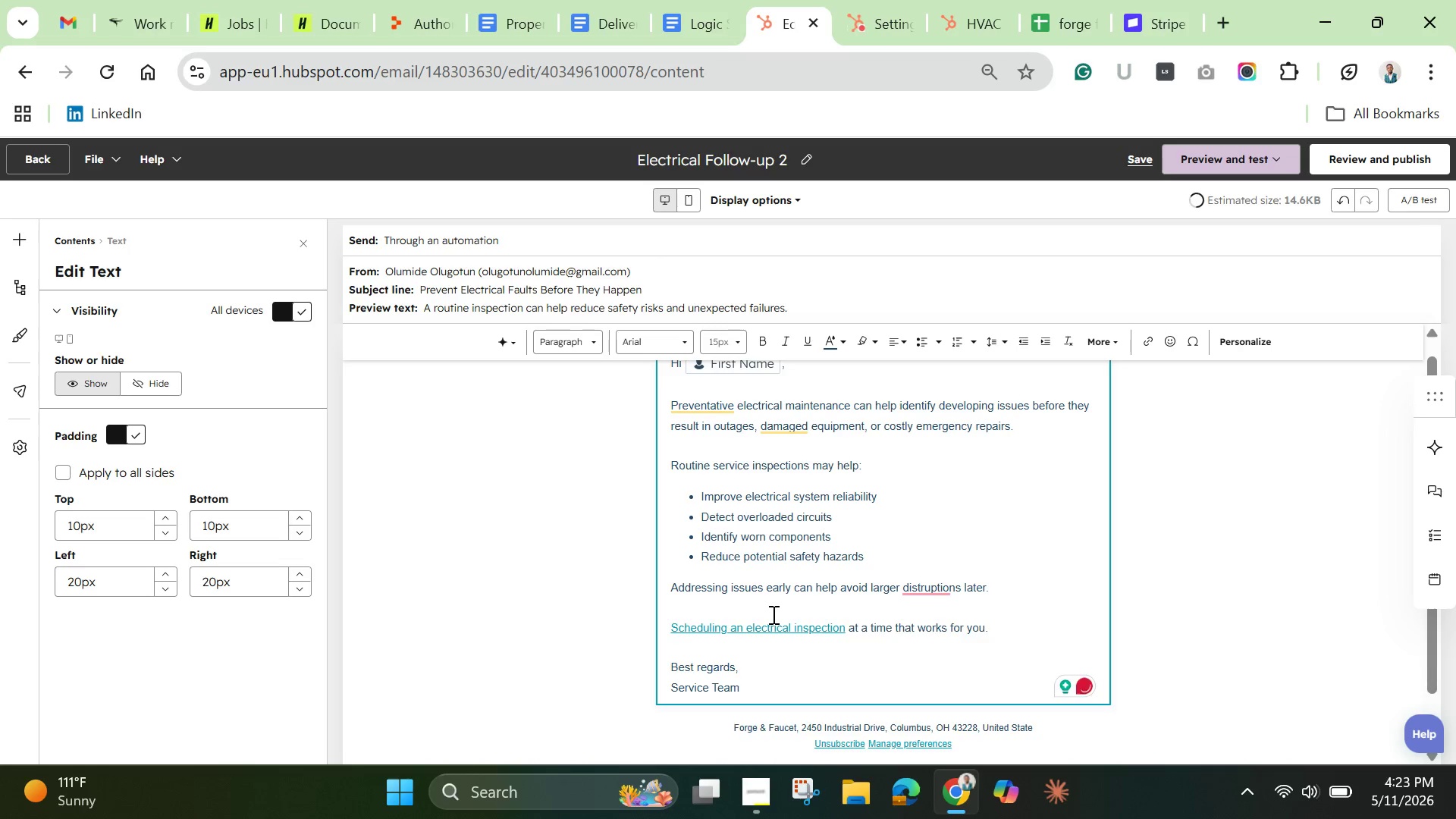 
key(Enter)
 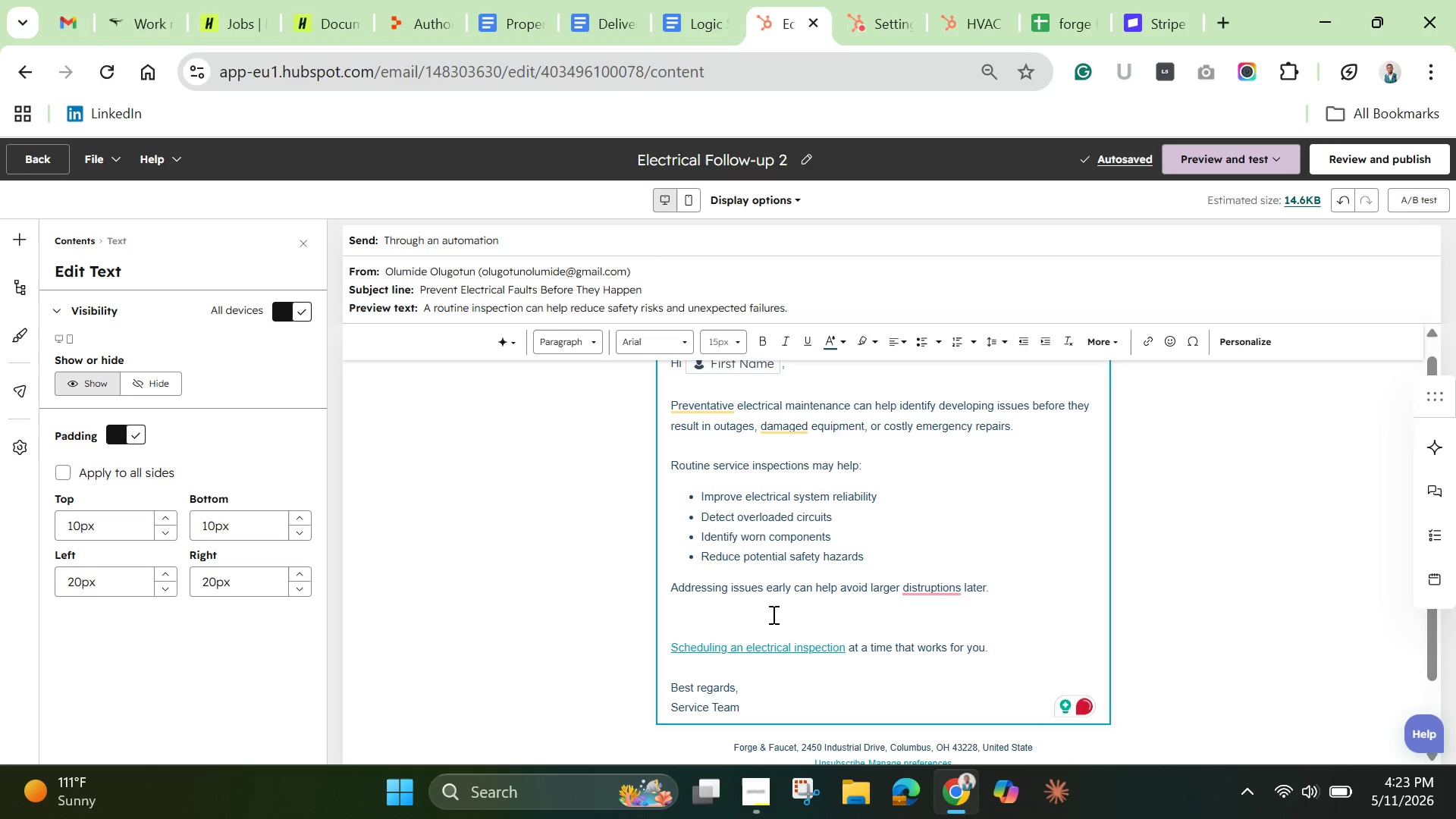 
wait(9.76)
 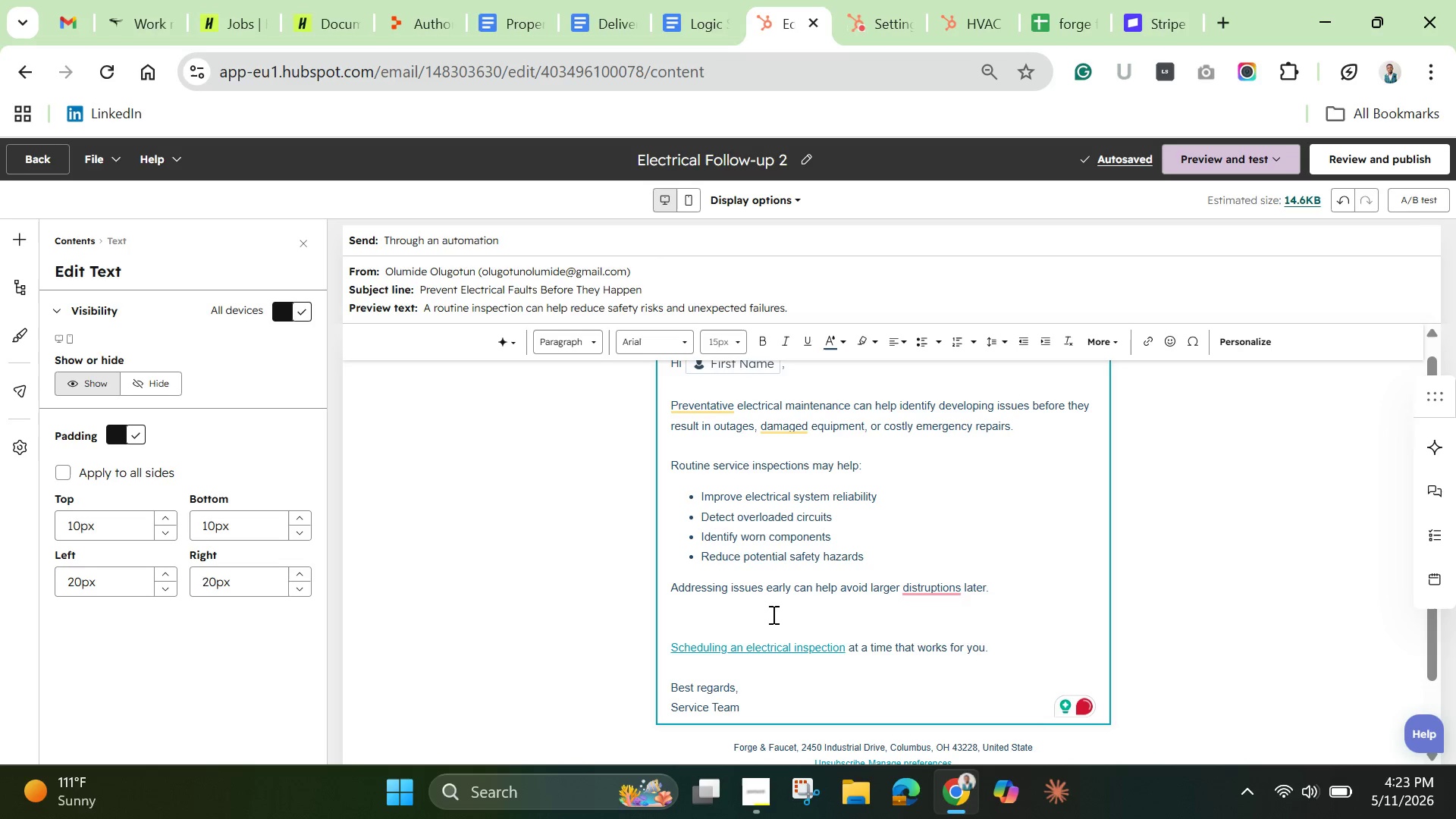 
key(Enter)
 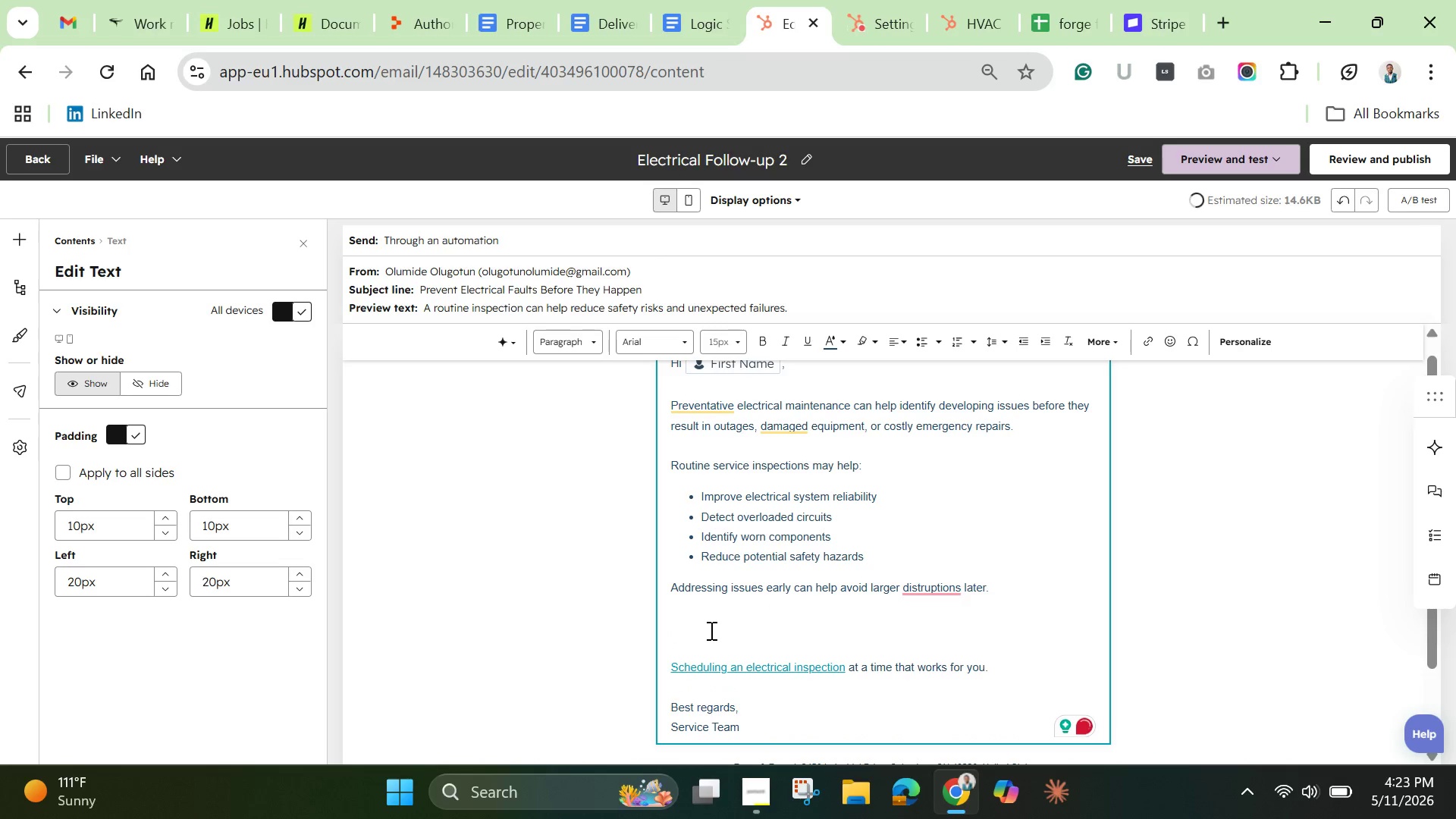 
type(If you'd llike to schedule ba )
key(Backspace)
key(Backspace)
key(Backspace)
key(Backspace)
key(Backspace)
key(Backspace)
key(Backspace)
key(Backspace)
key(Backspace)
key(Backspace)
key(Backspace)
key(Backspace)
 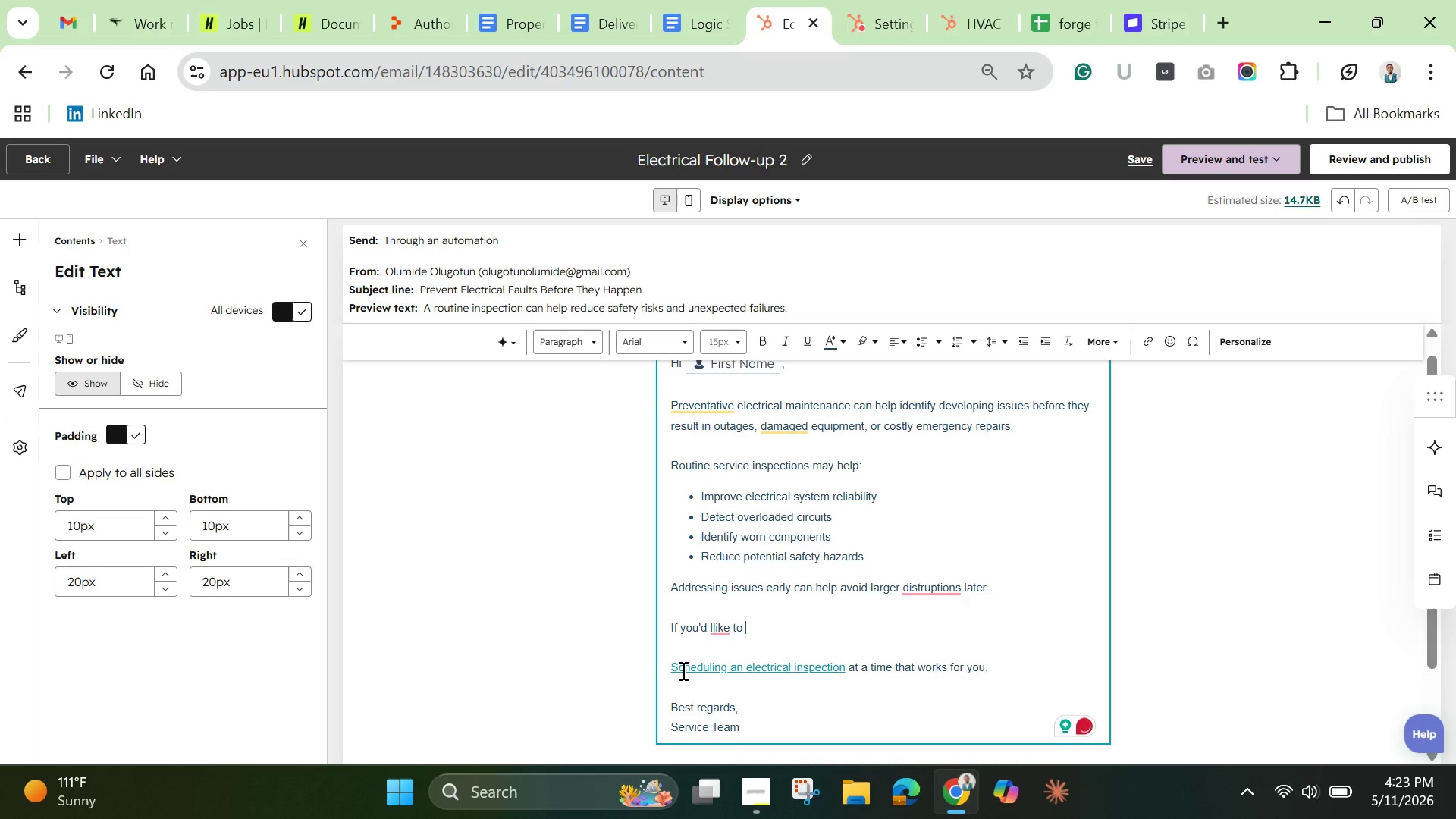 
left_click([674, 663])
 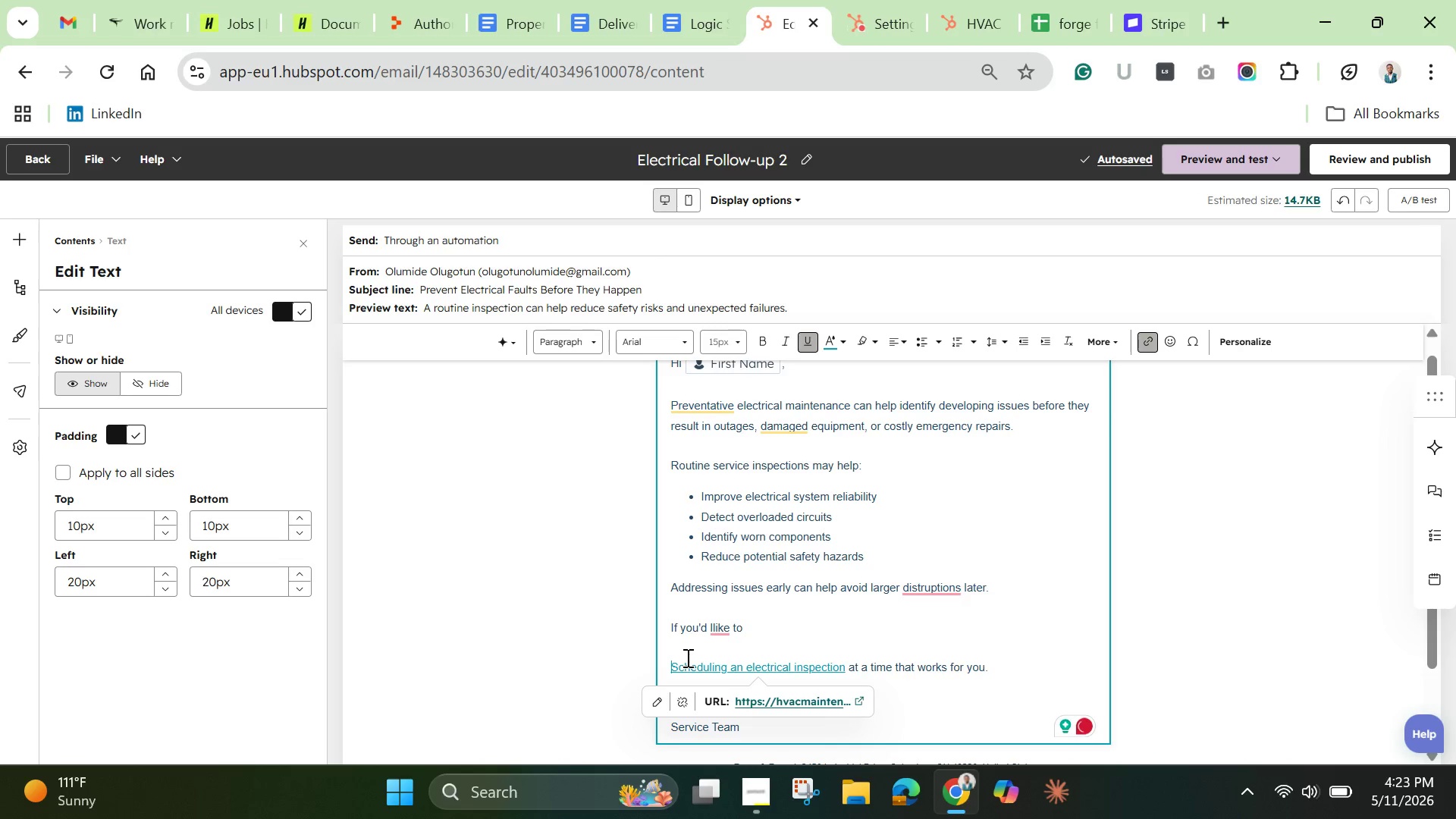 
key(ArrowRight)
 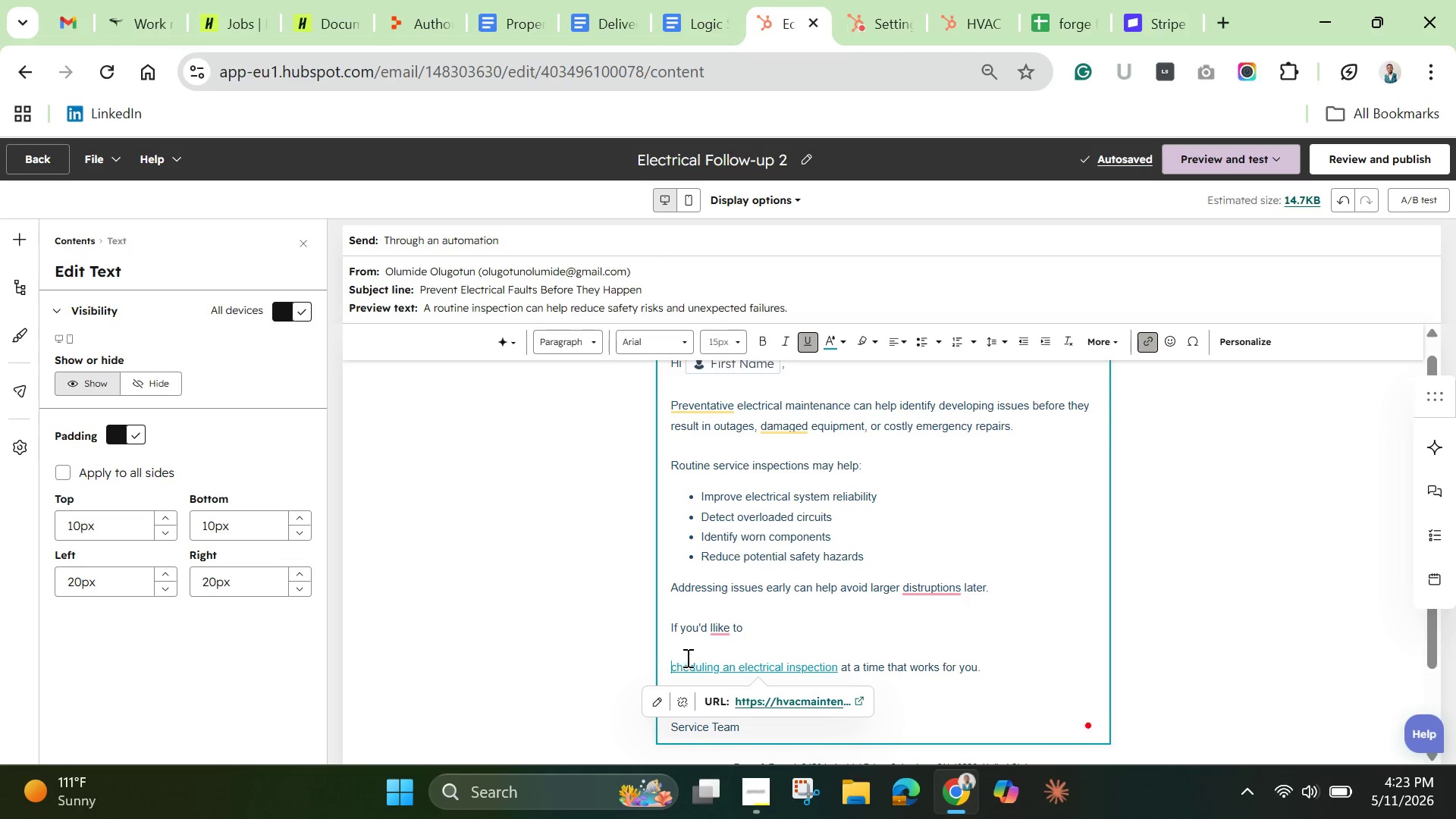 
key(Backspace)
 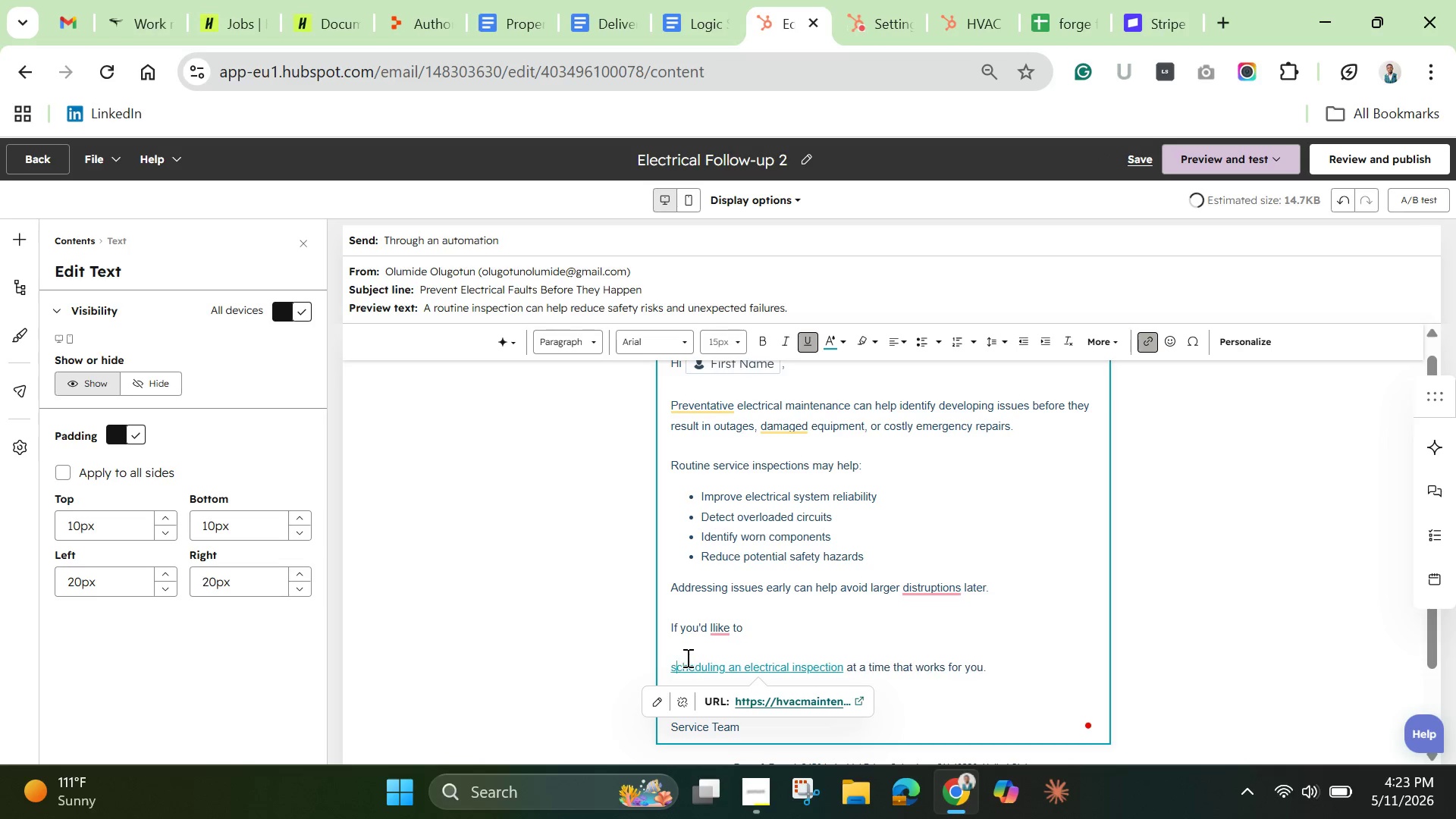 
key(S)
 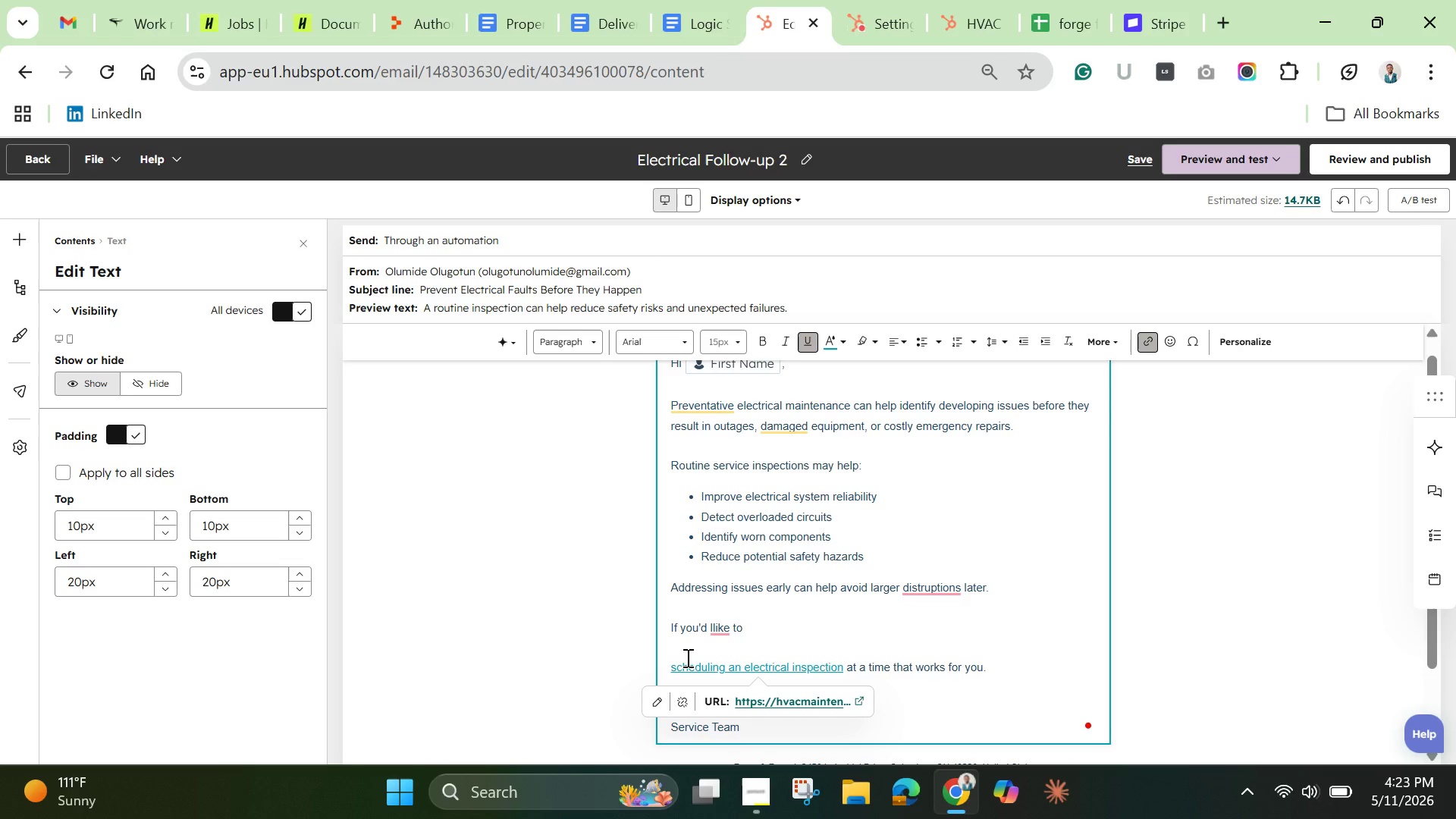 
key(ArrowLeft)
 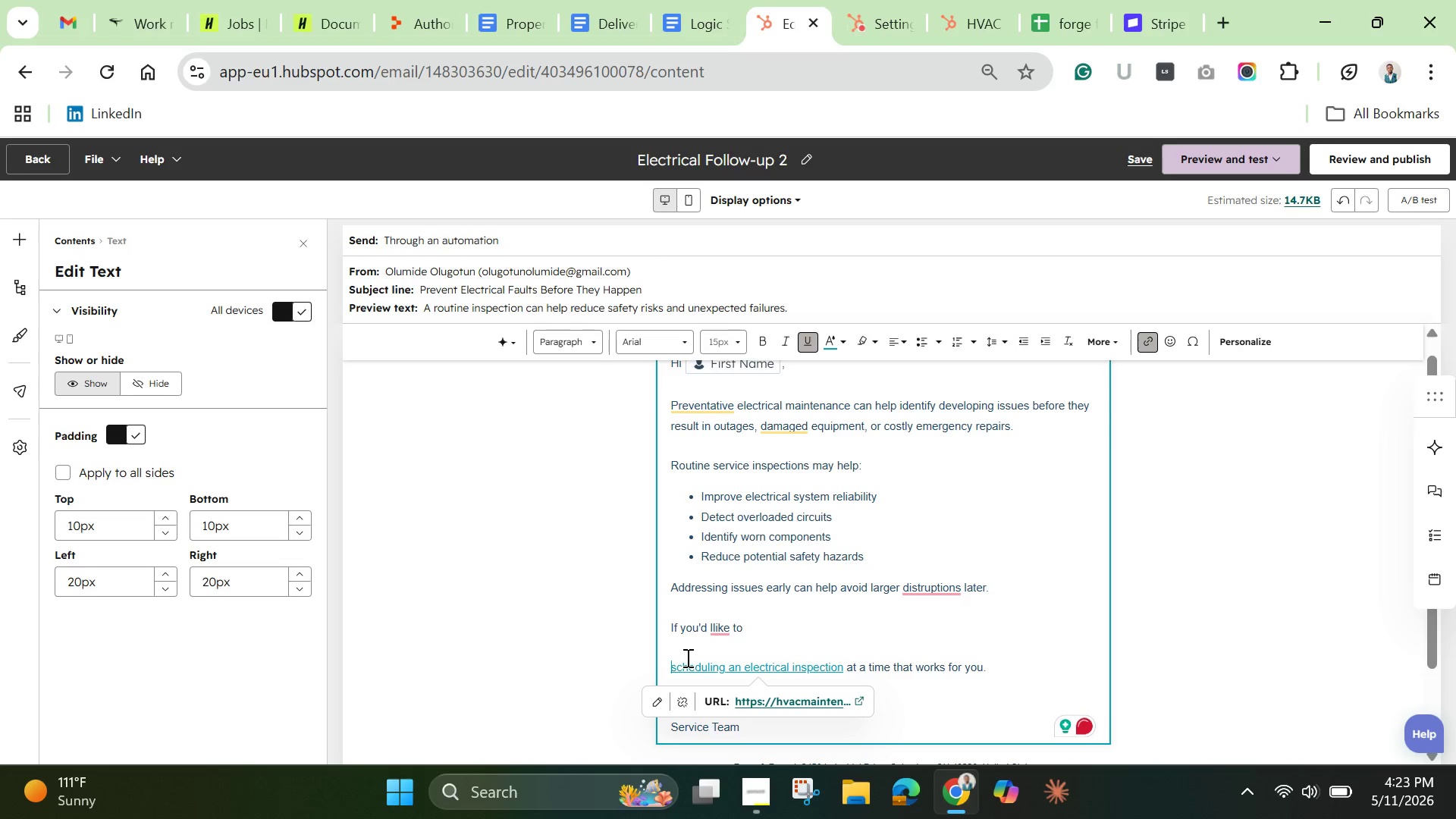 
key(Backspace)
 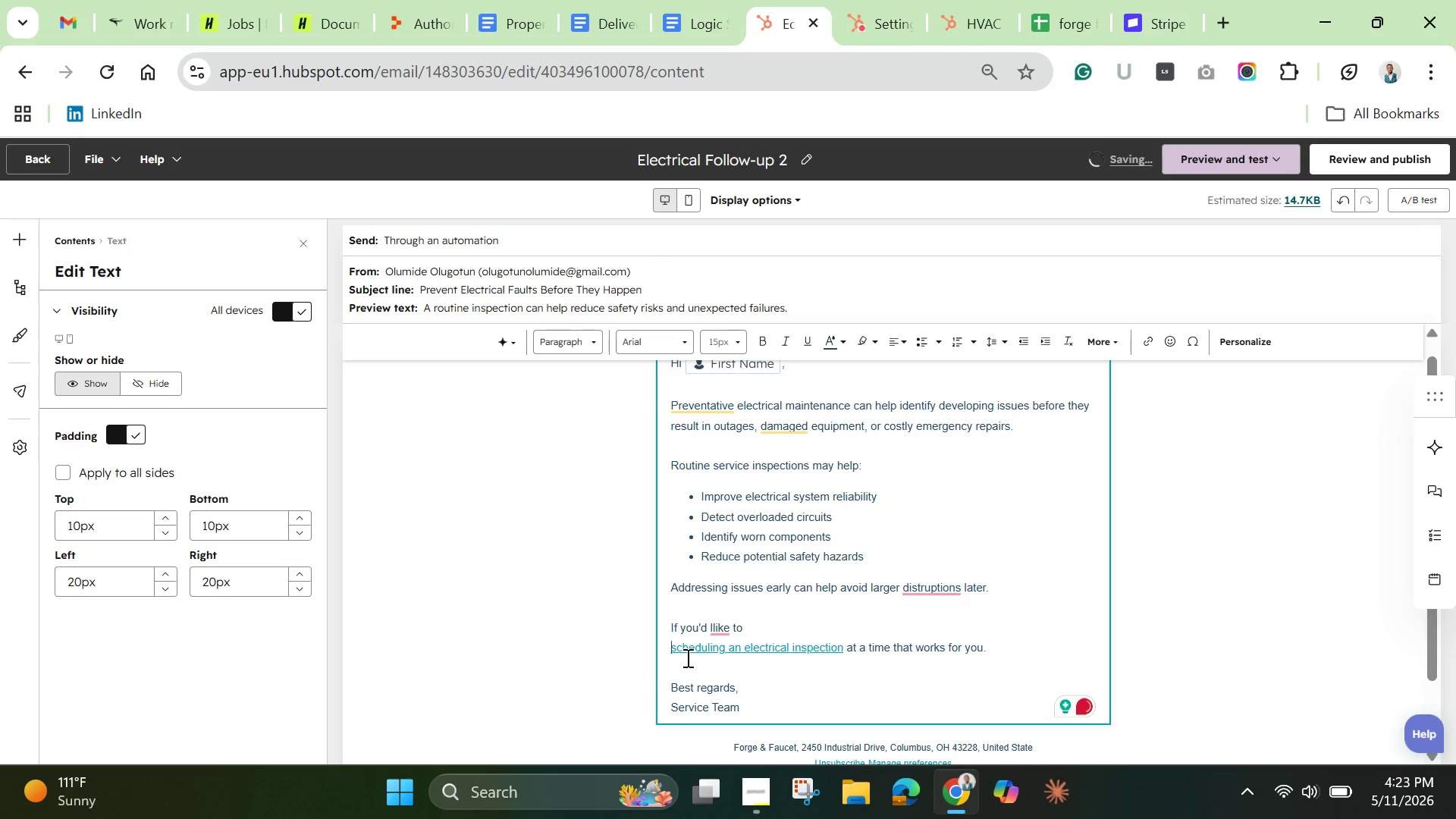 
key(Backspace)
 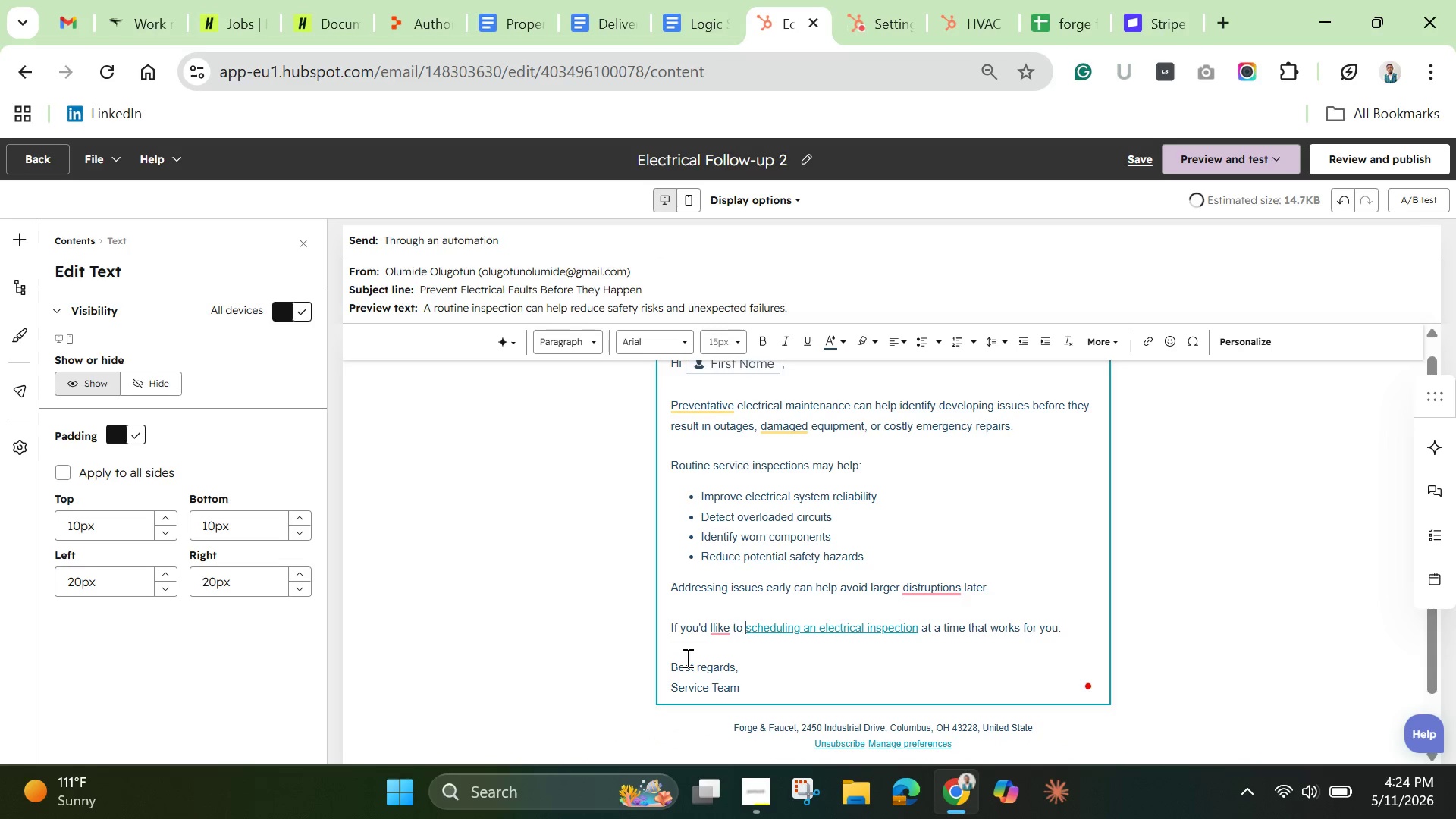 
key(Backspace)
 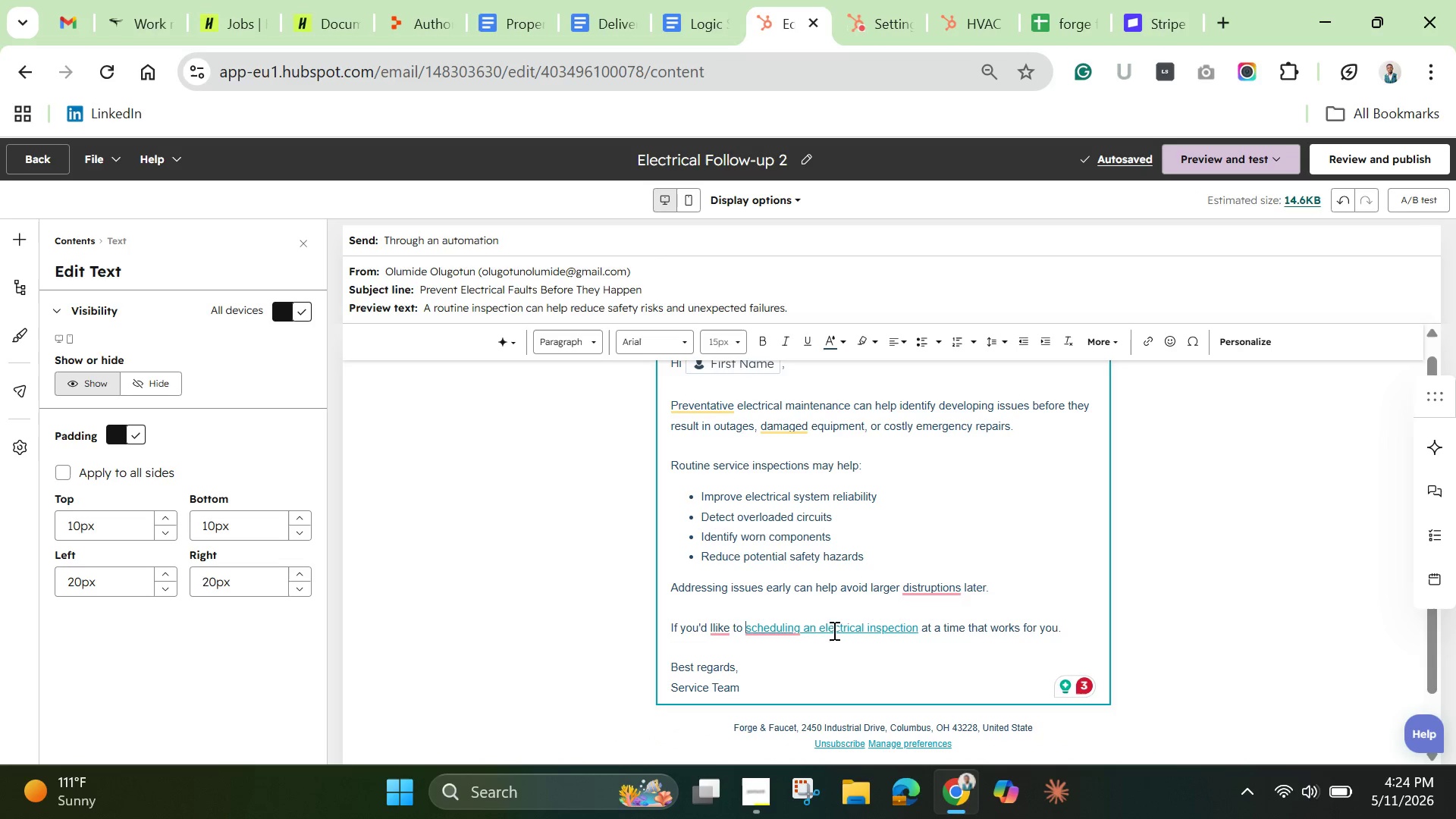 
wait(5.86)
 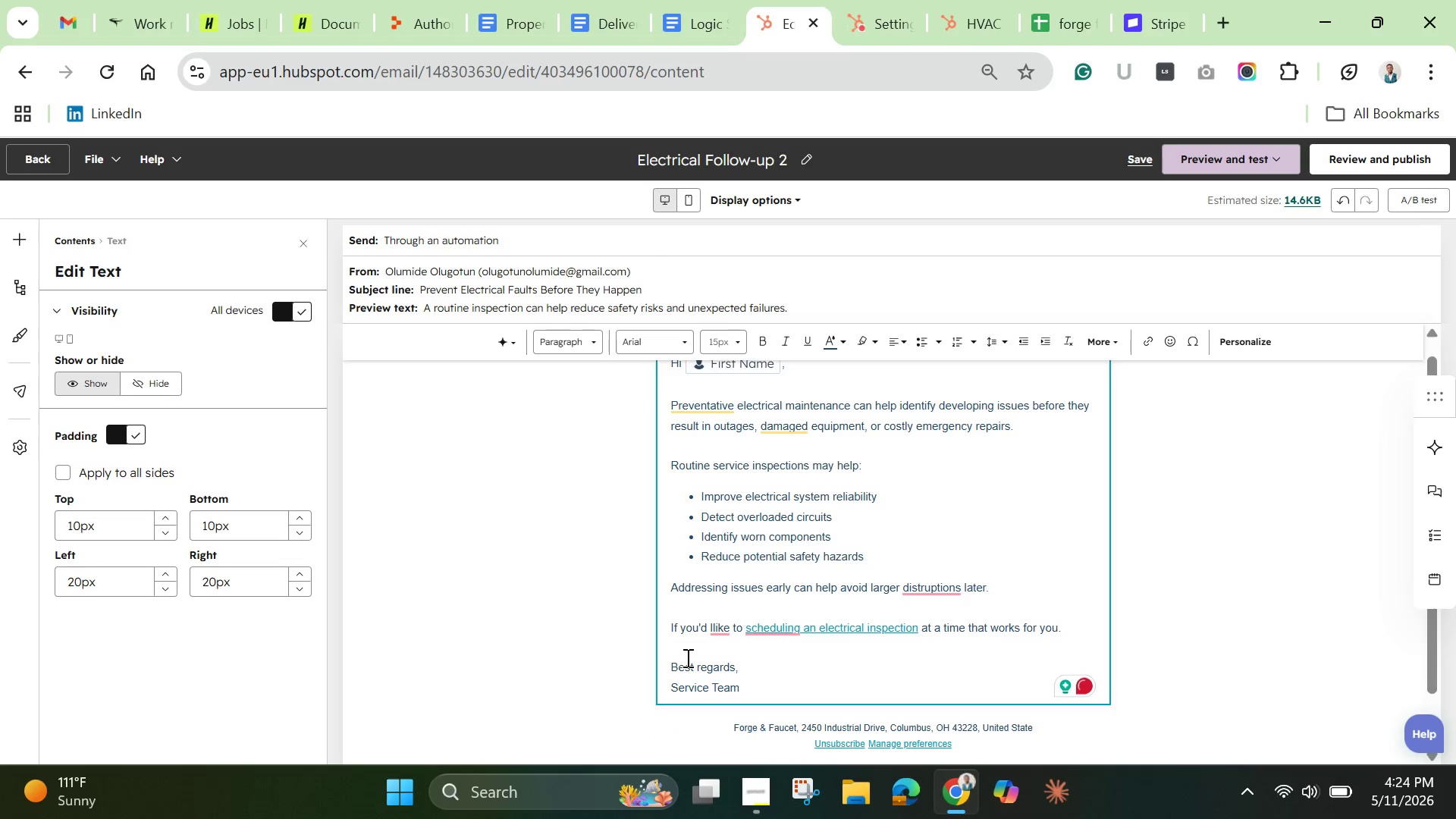 
left_click([817, 629])
 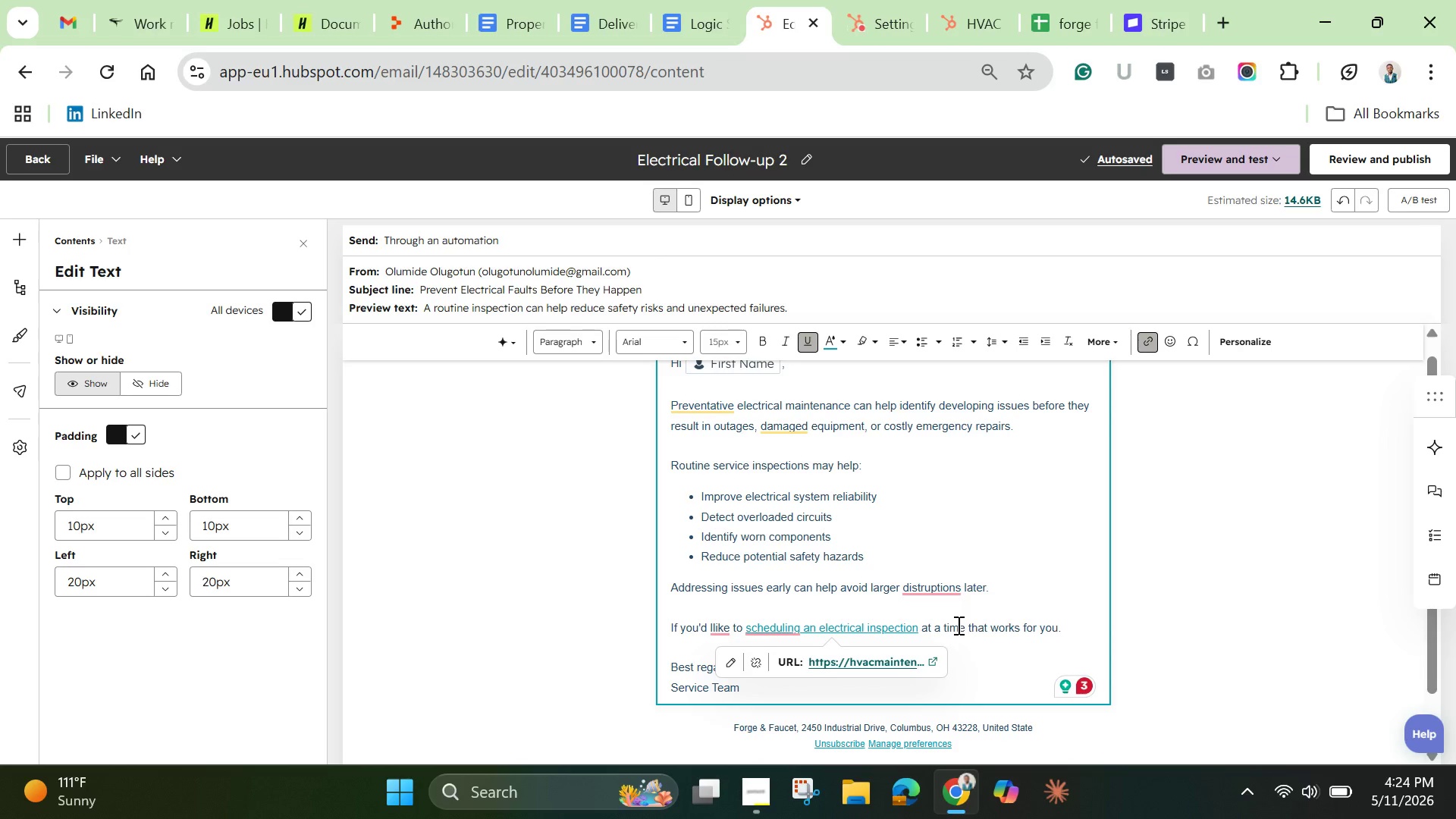 
key(Backspace)
key(Backspace)
type( maintenance visit)
key(Backspace)
key(Backspace)
key(Backspace)
key(Backspace)
key(Backspace)
type(visit)
 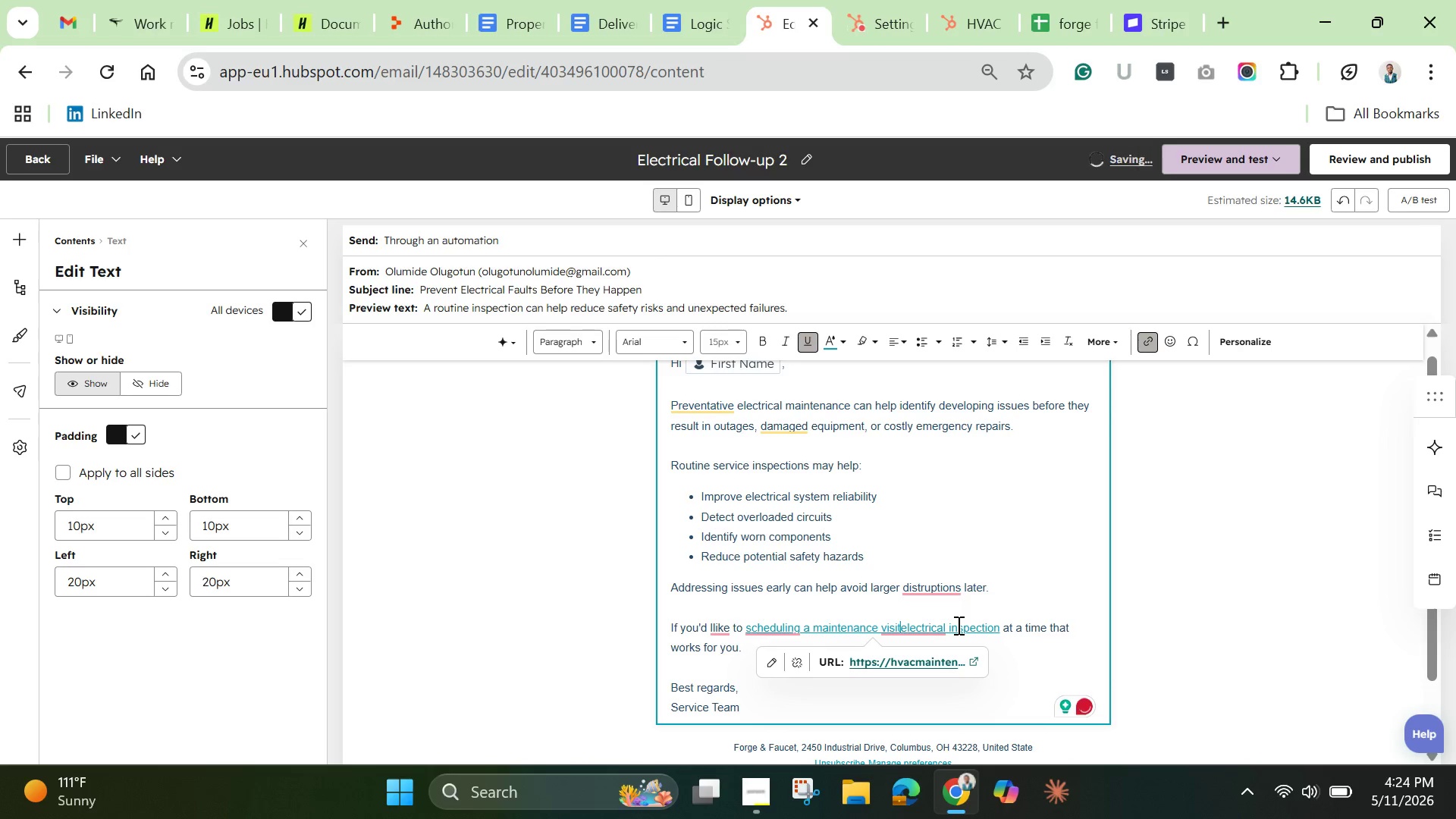 
key(Space)
 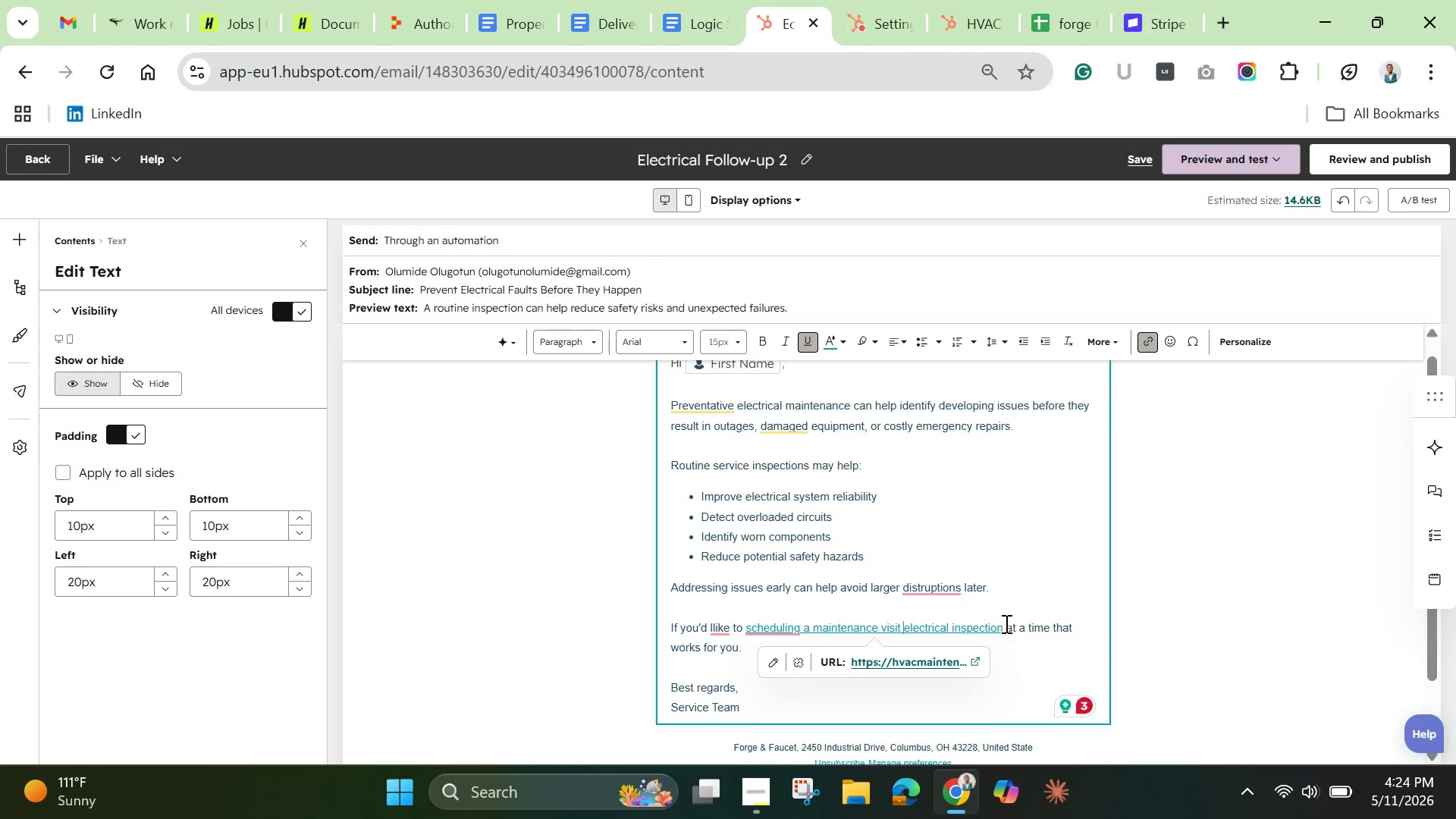 
left_click_drag(start_coordinate=[1008, 626], to_coordinate=[904, 626])
 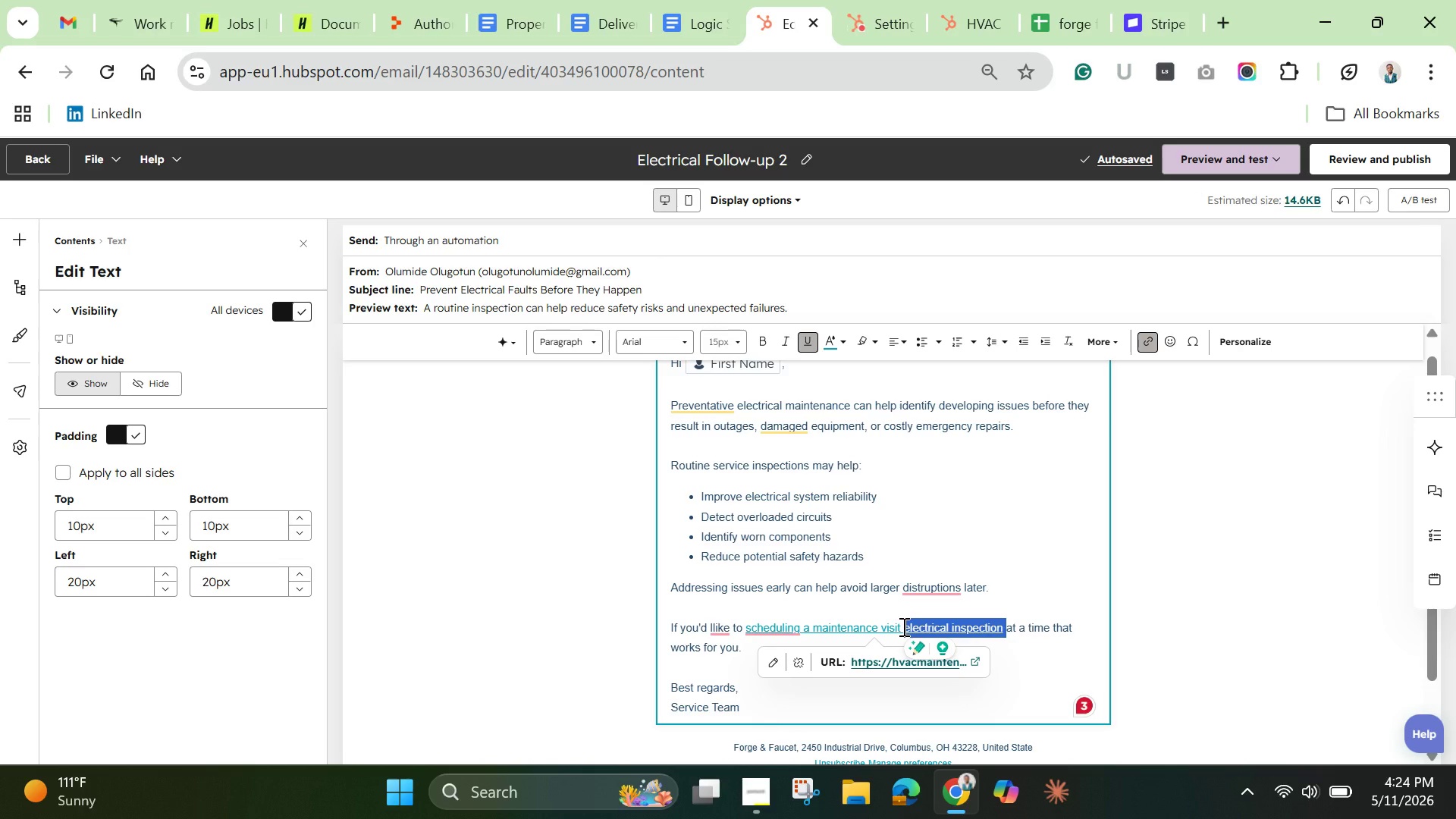 
key(Shift+ArrowLeft)
 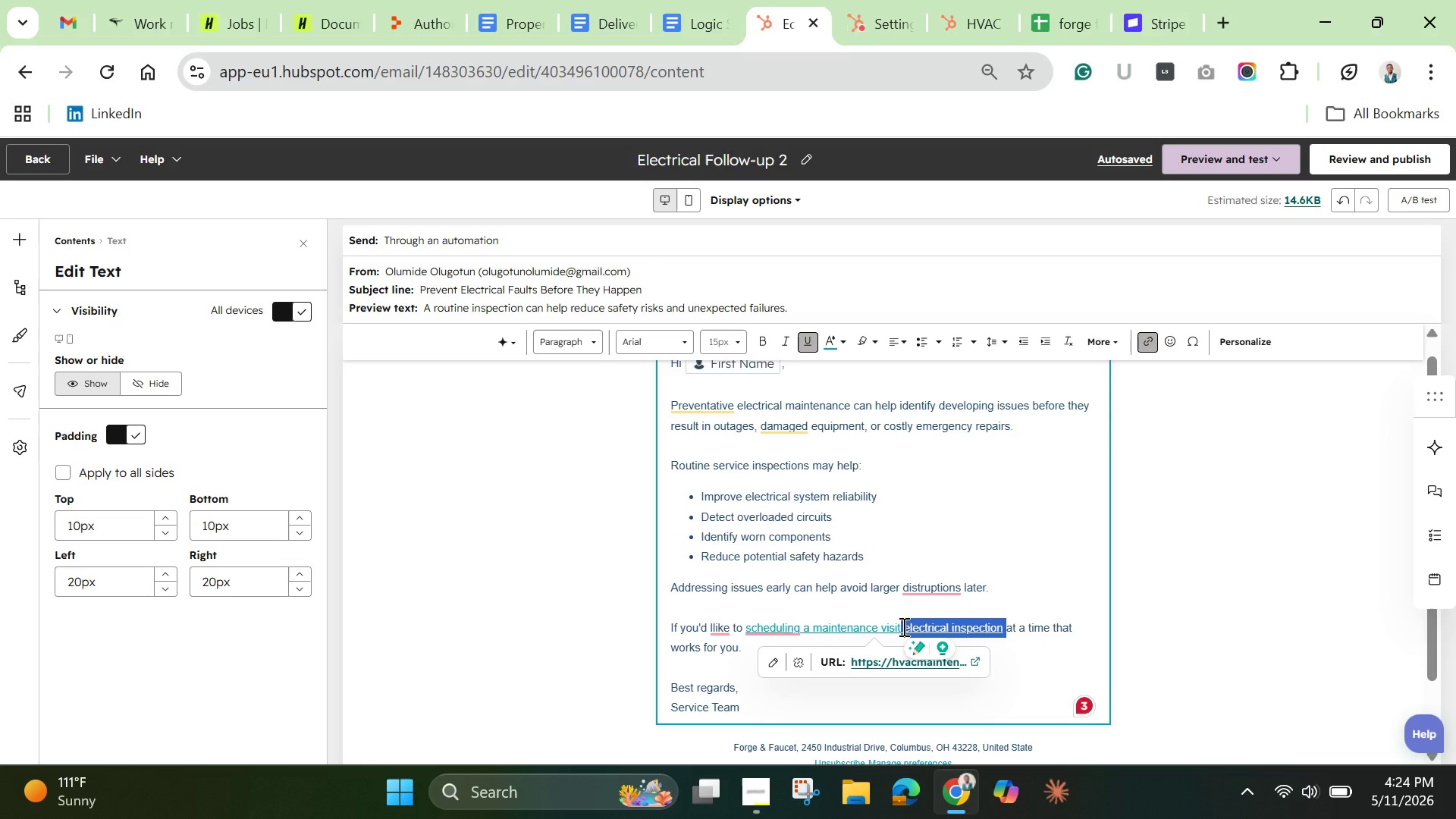 
hold_key(key=ShiftLeft, duration=1.5)
 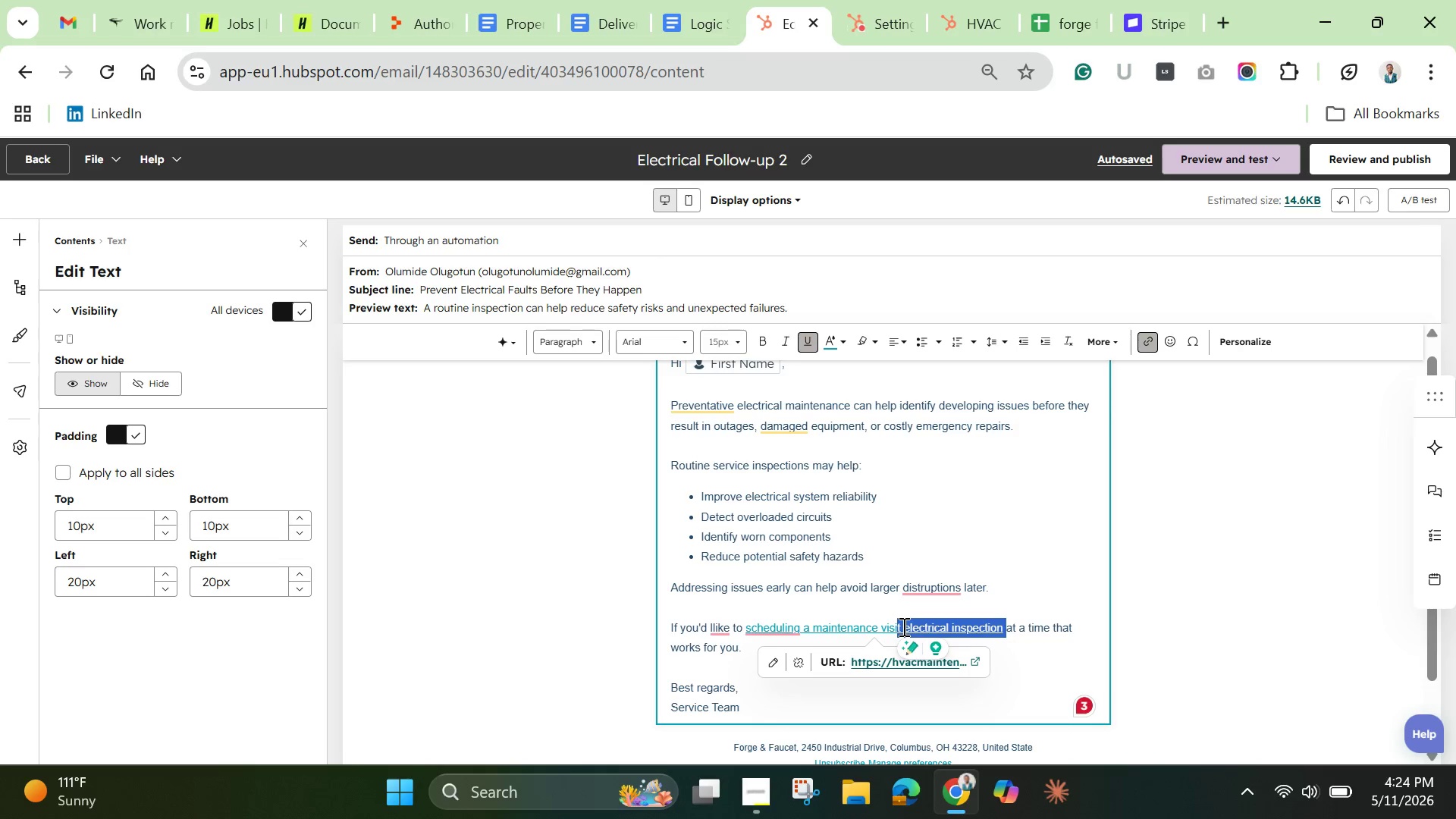 
key(Shift+ArrowLeft)
 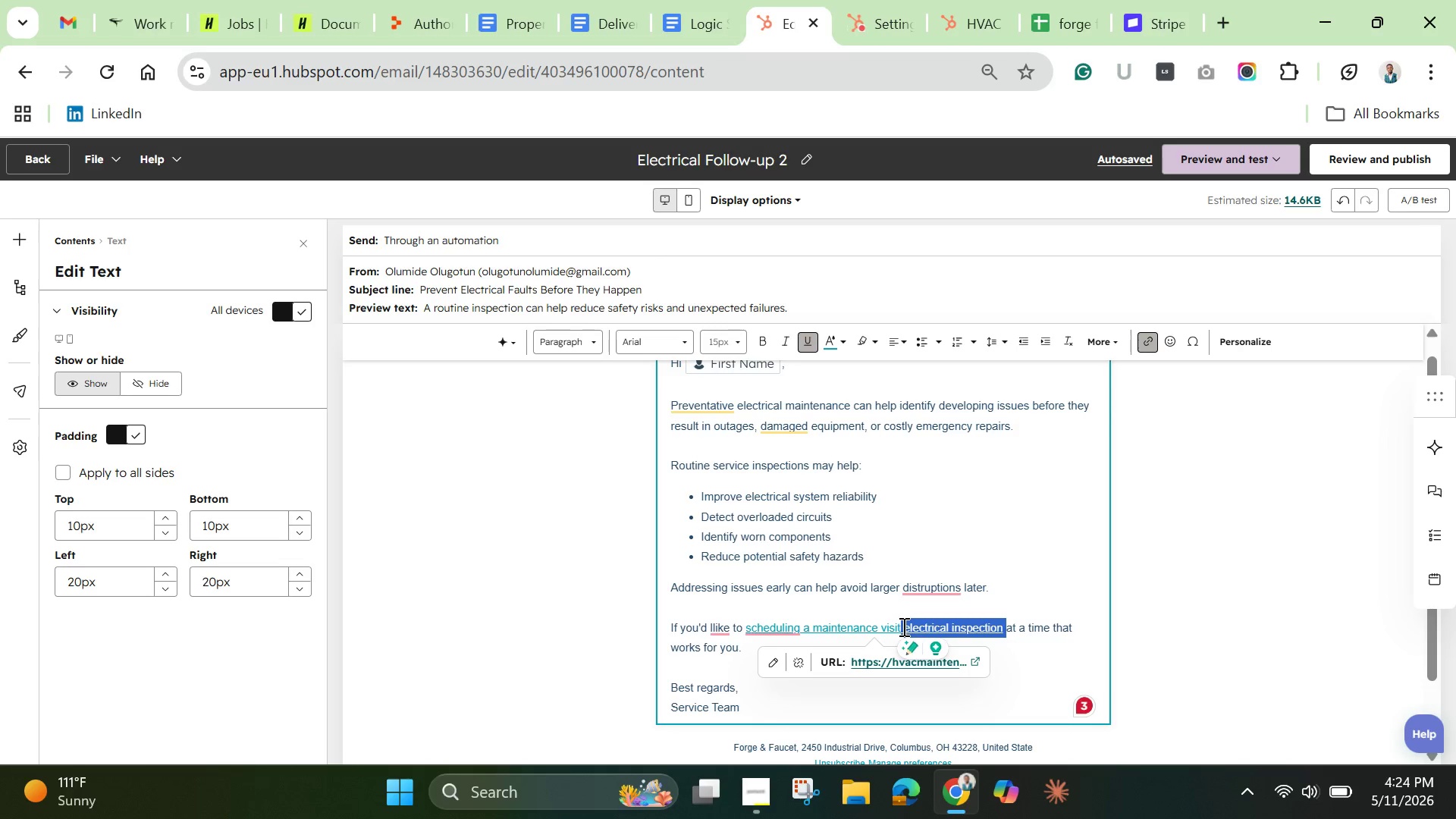 
key(Shift+ArrowRight)
 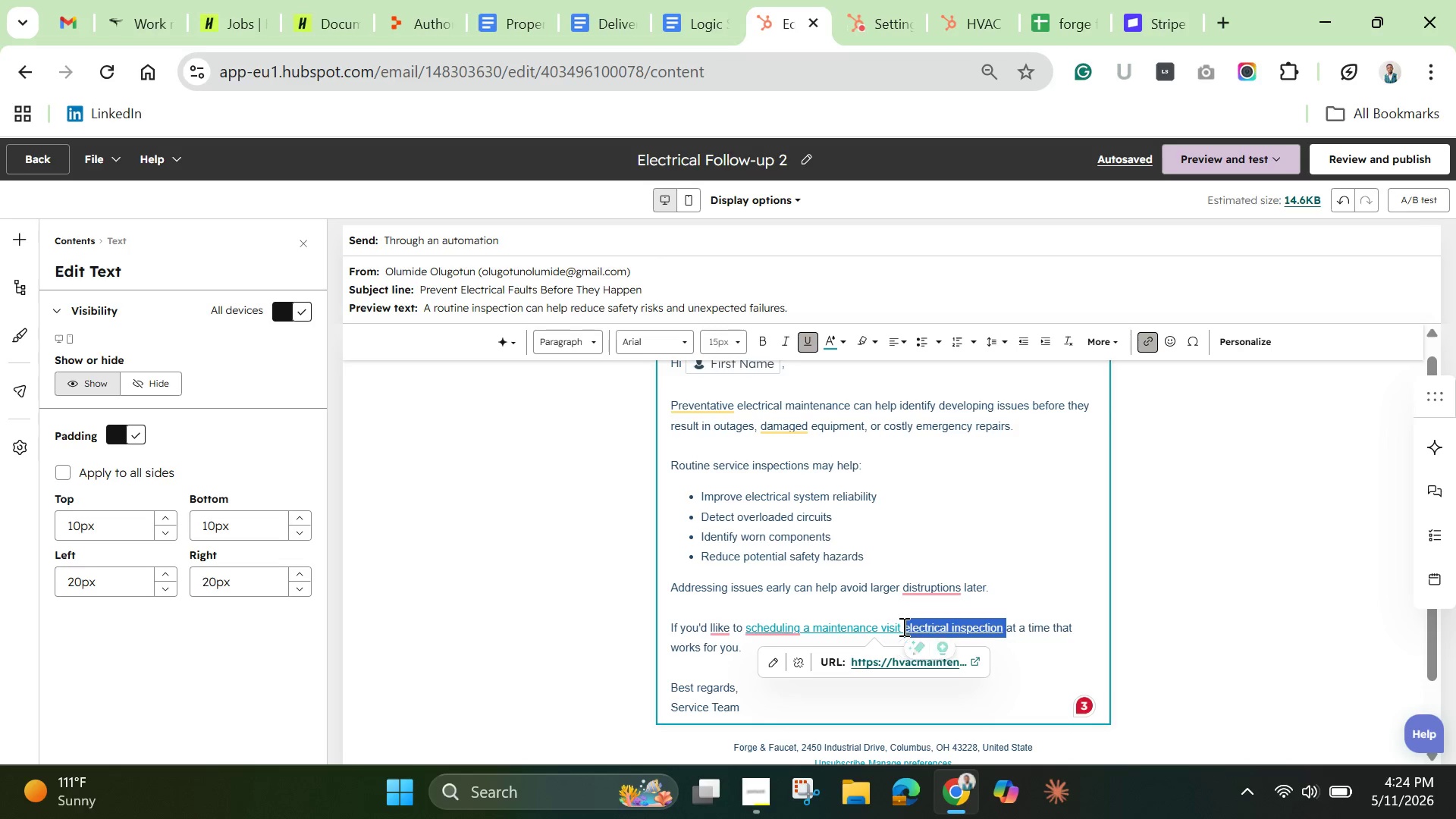 
key(Shift+ArrowRight)
 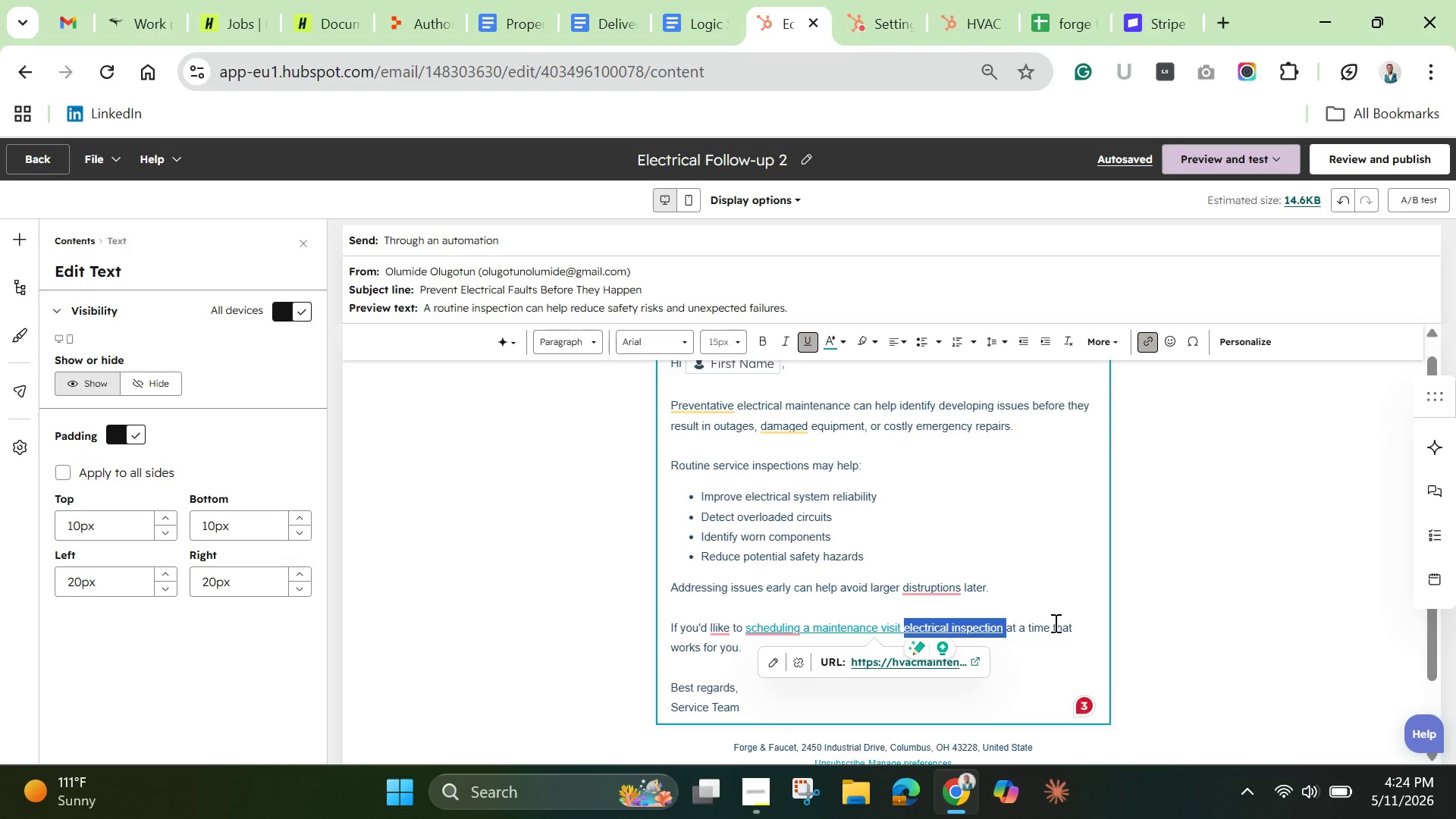 
key(Backspace)
 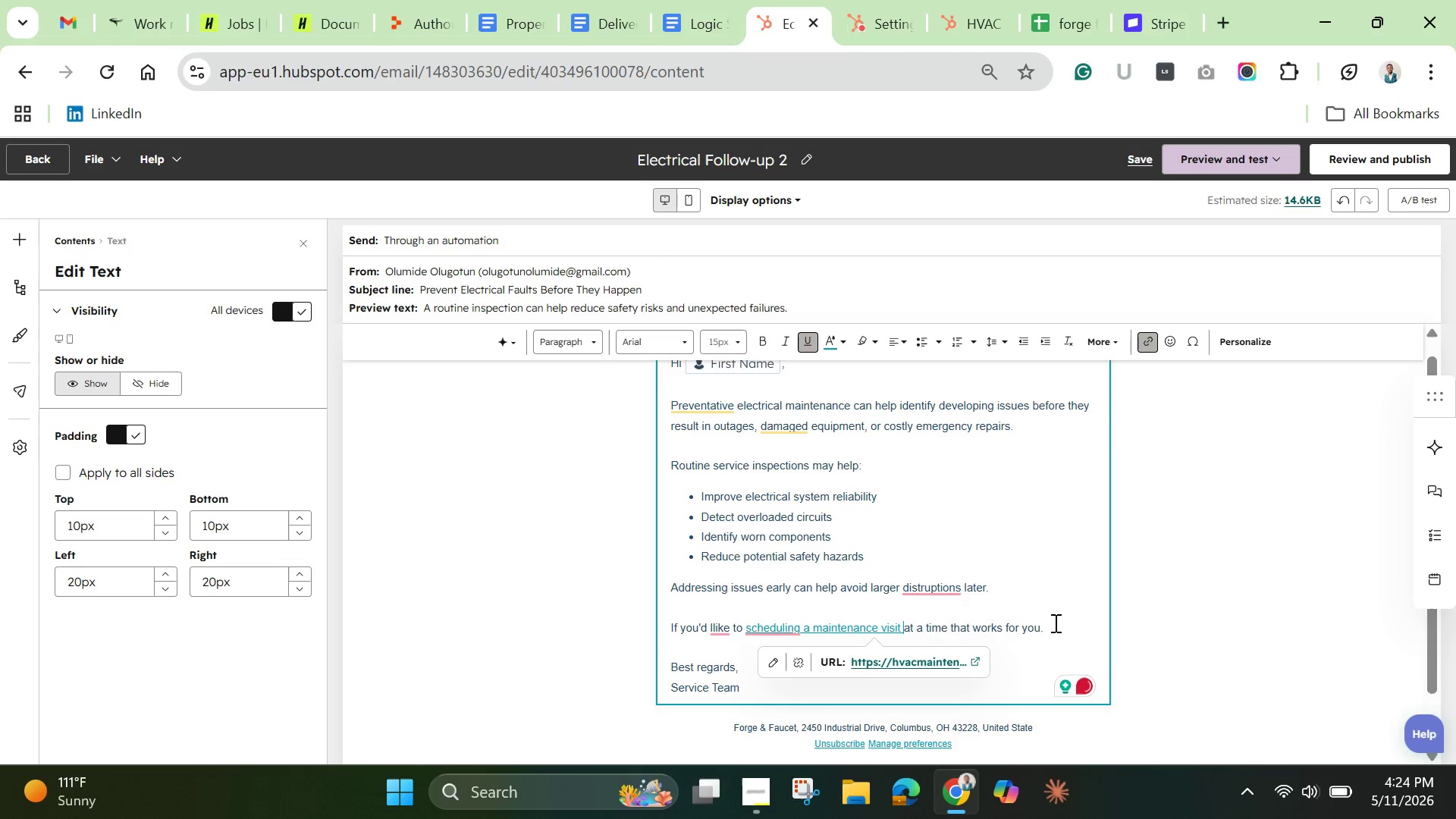 
key(ArrowLeft)
 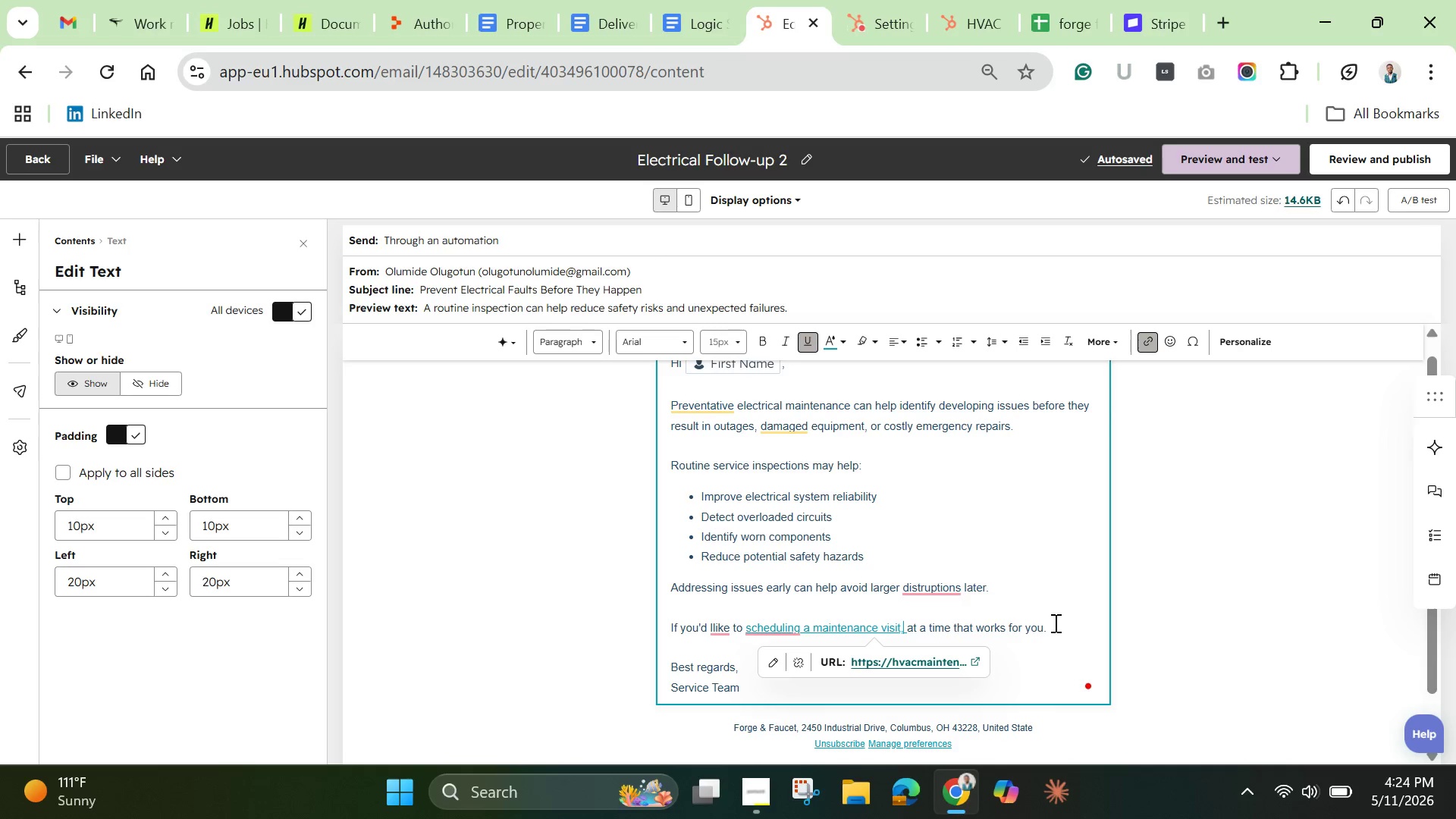 
key(Comma)
 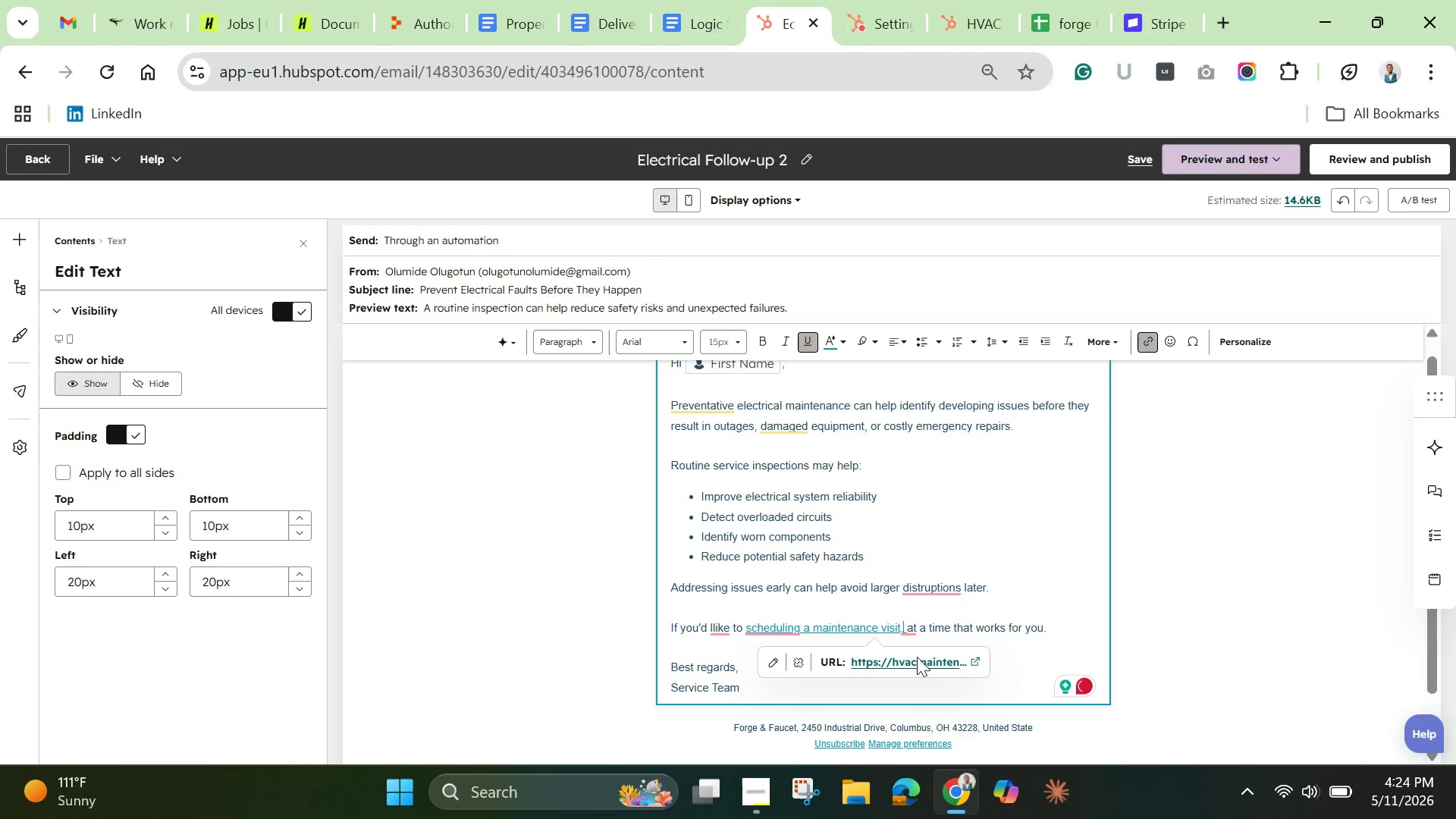 
left_click([930, 620])
 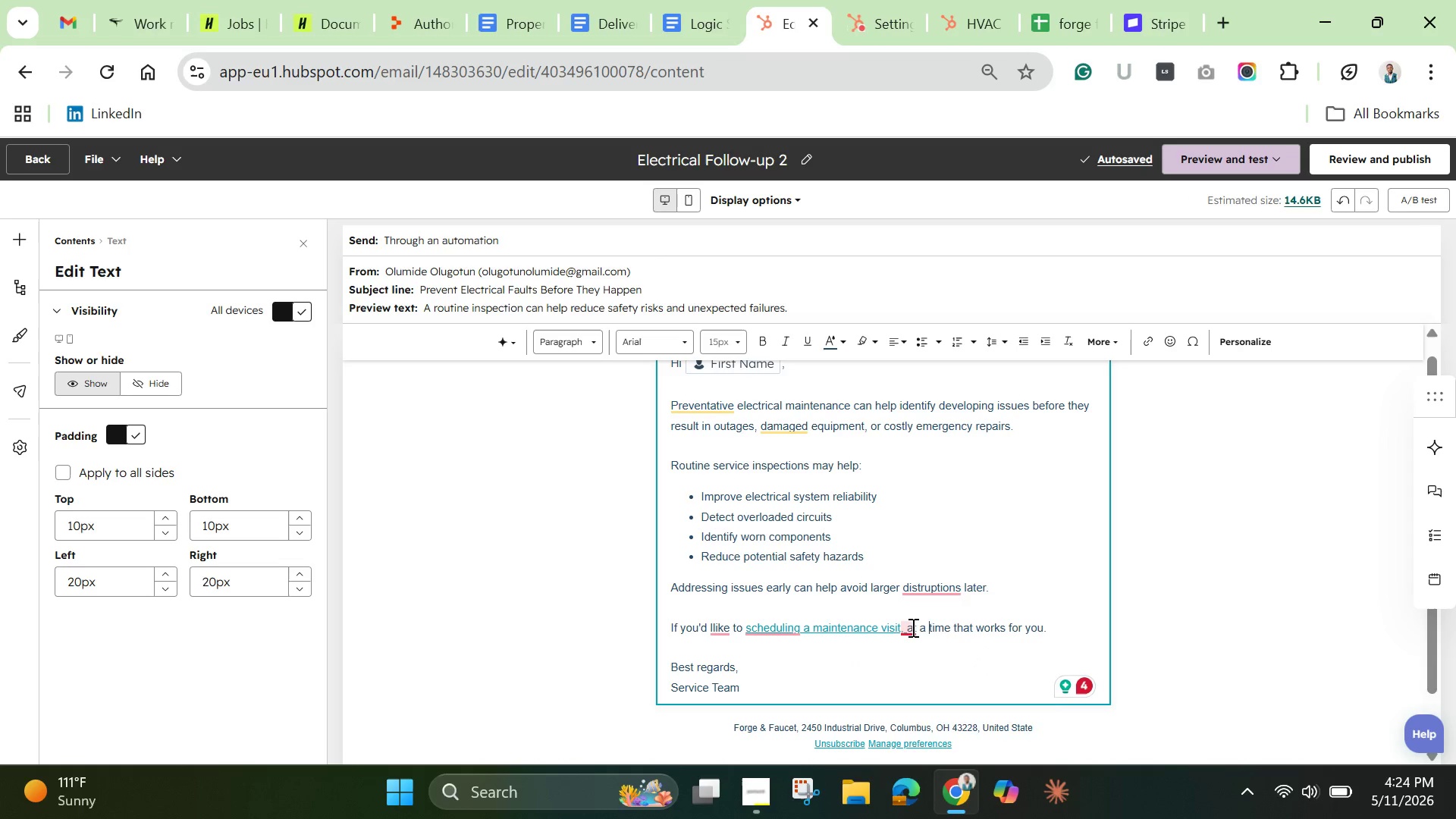 
left_click([912, 627])
 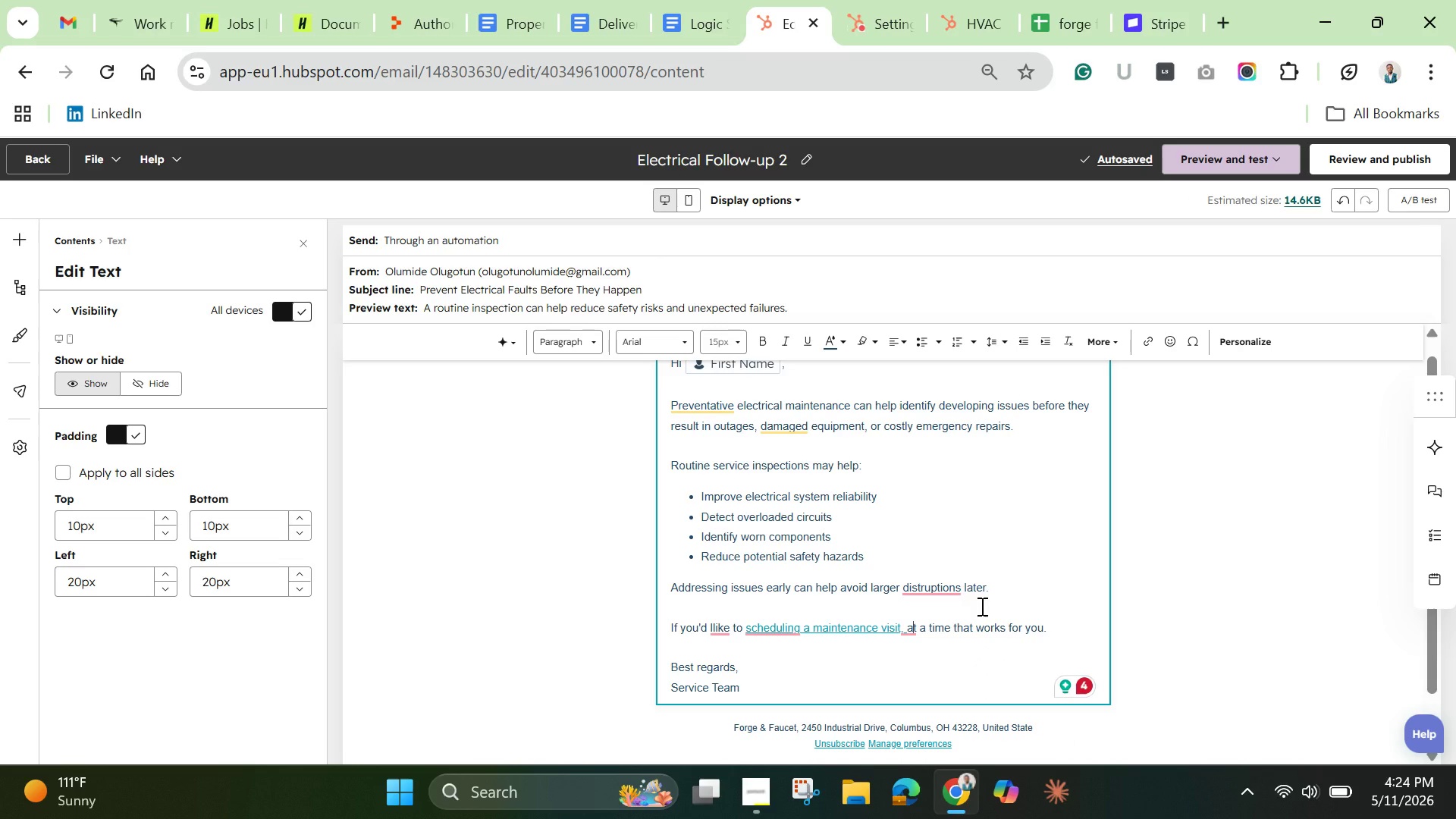 
key(Backspace)
 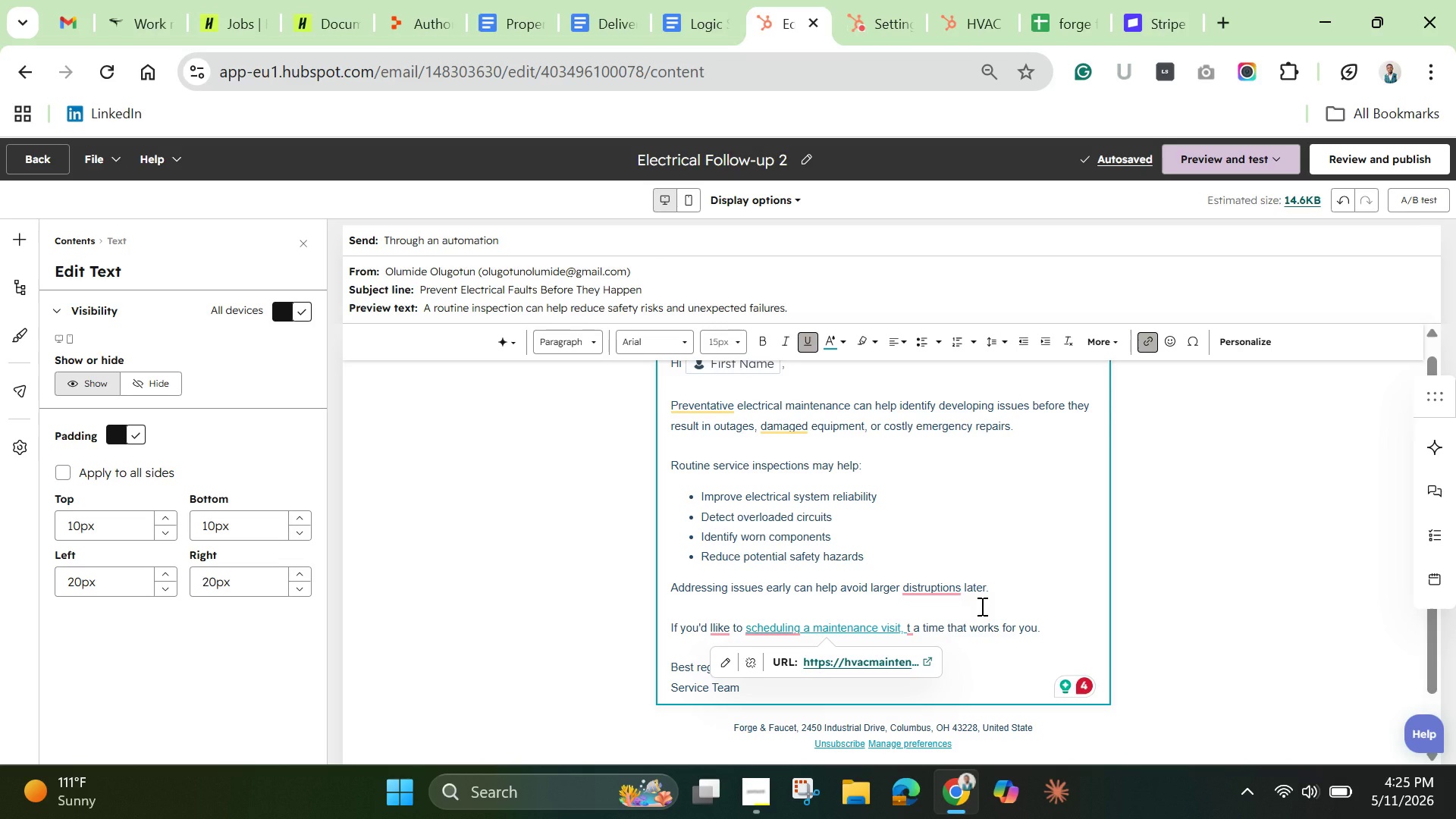 
wait(6.64)
 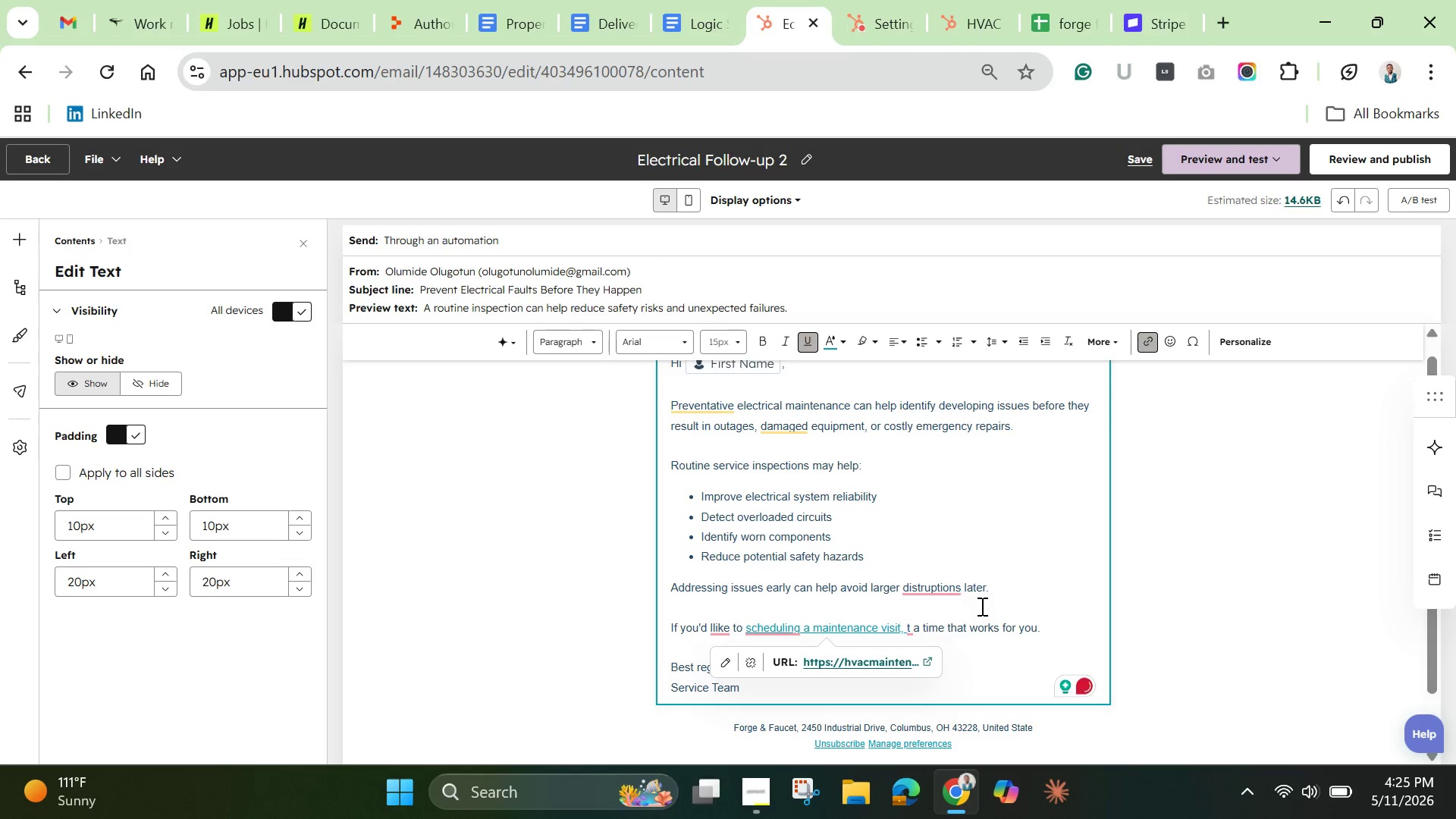 
type(our team is ready to assist)
 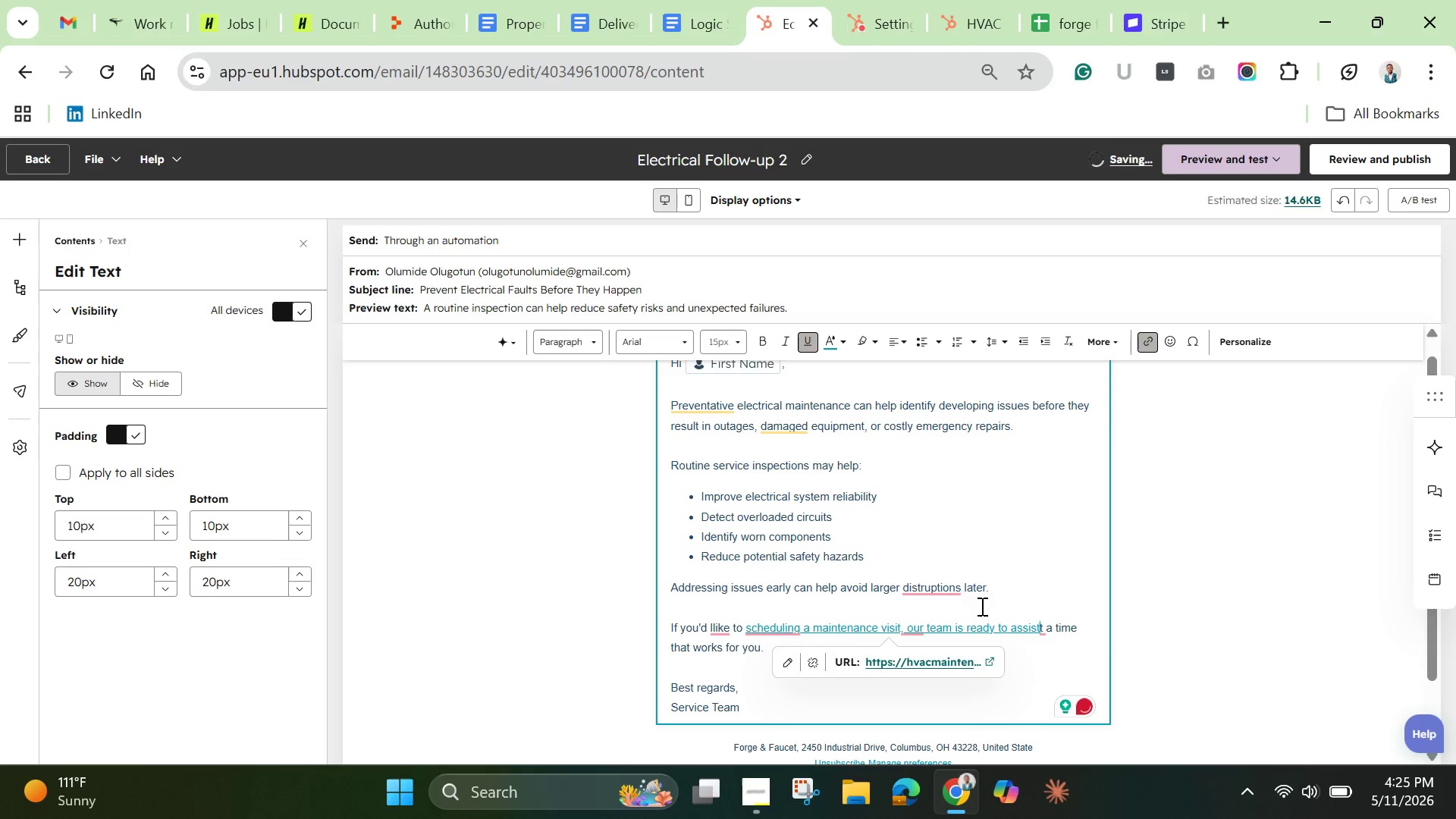 
key(Control+Z)
 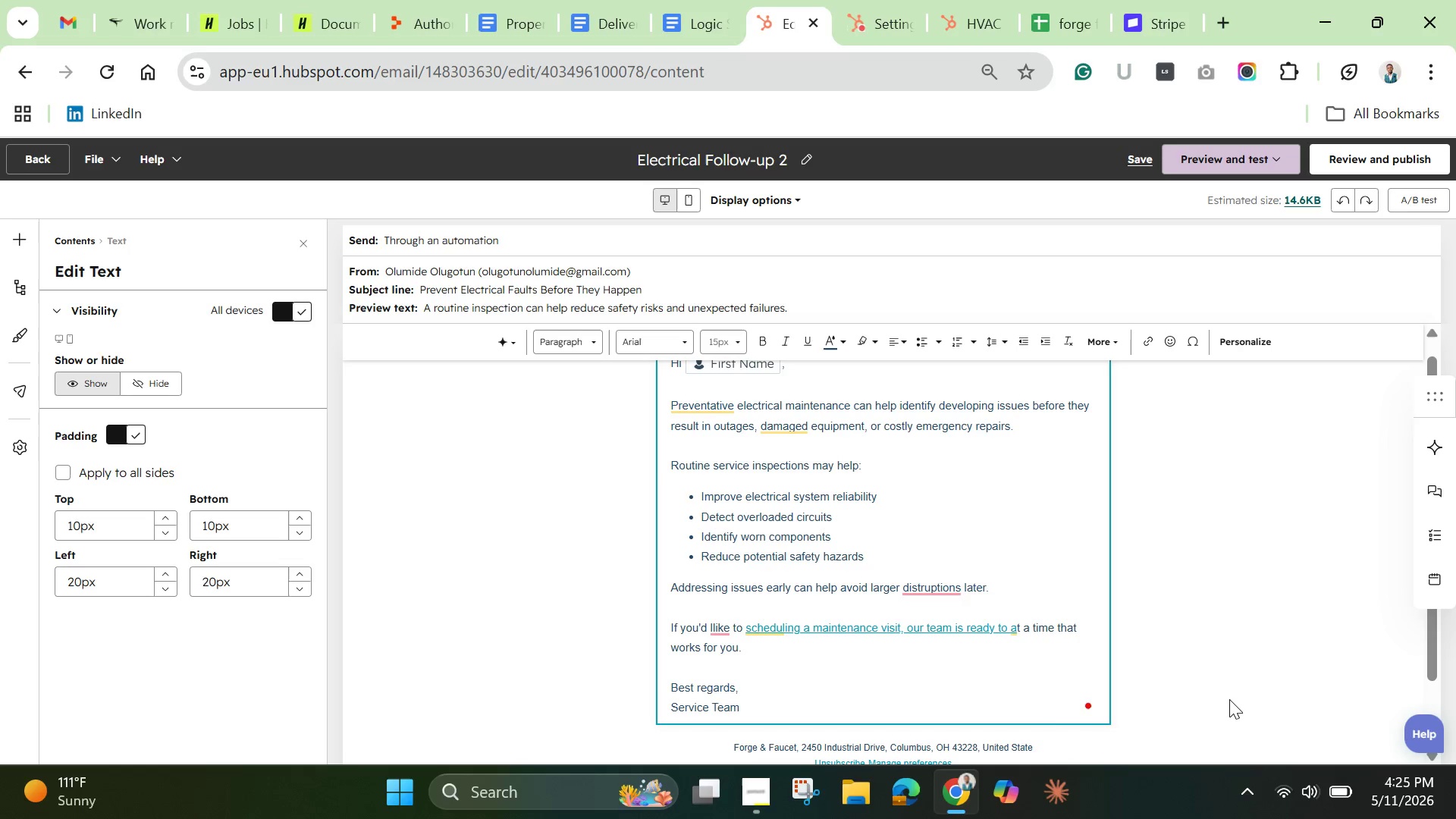 
hold_key(key=ControlLeft, duration=1.5)
 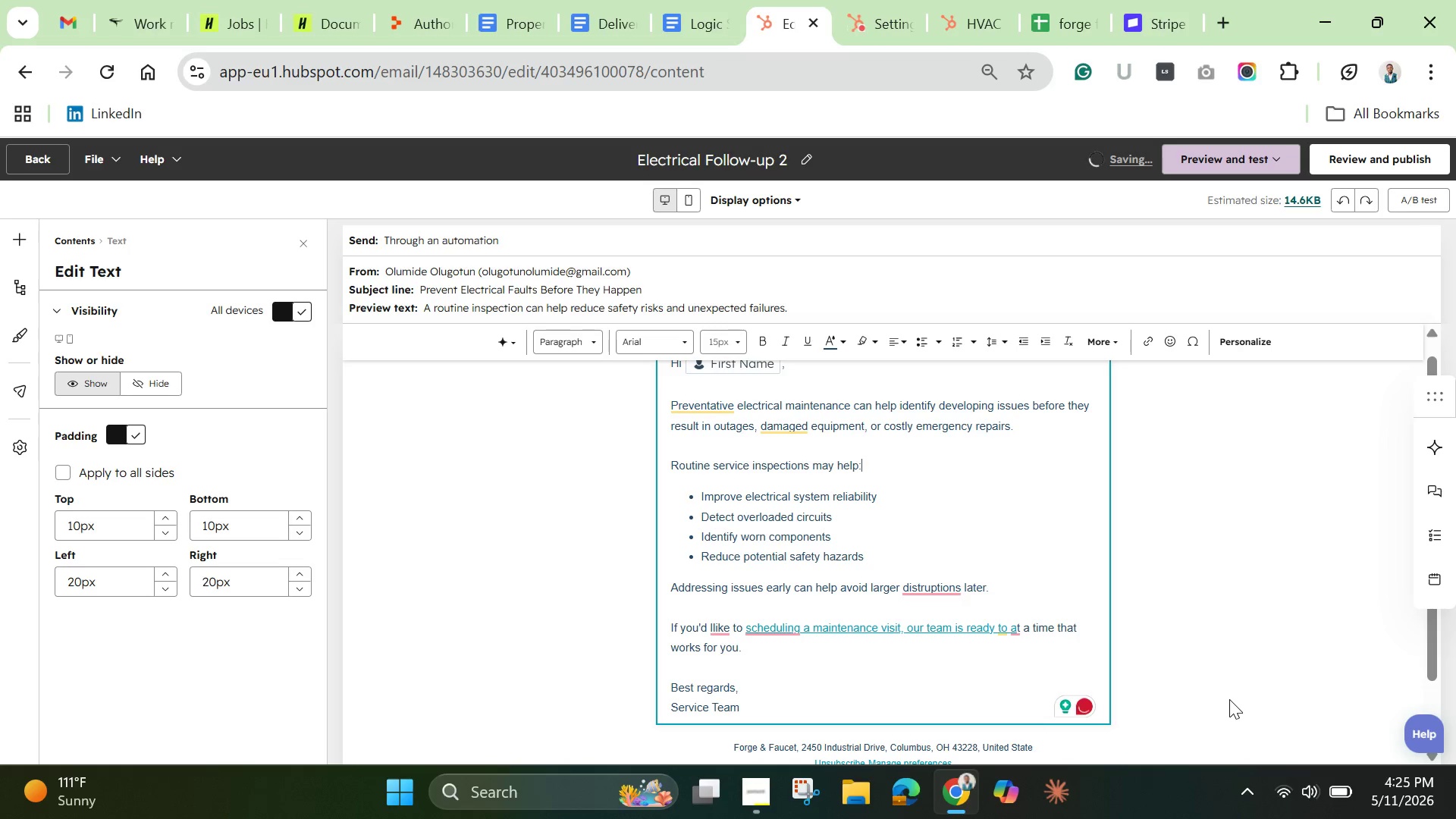 
hold_key(key=ControlLeft, duration=1.53)
 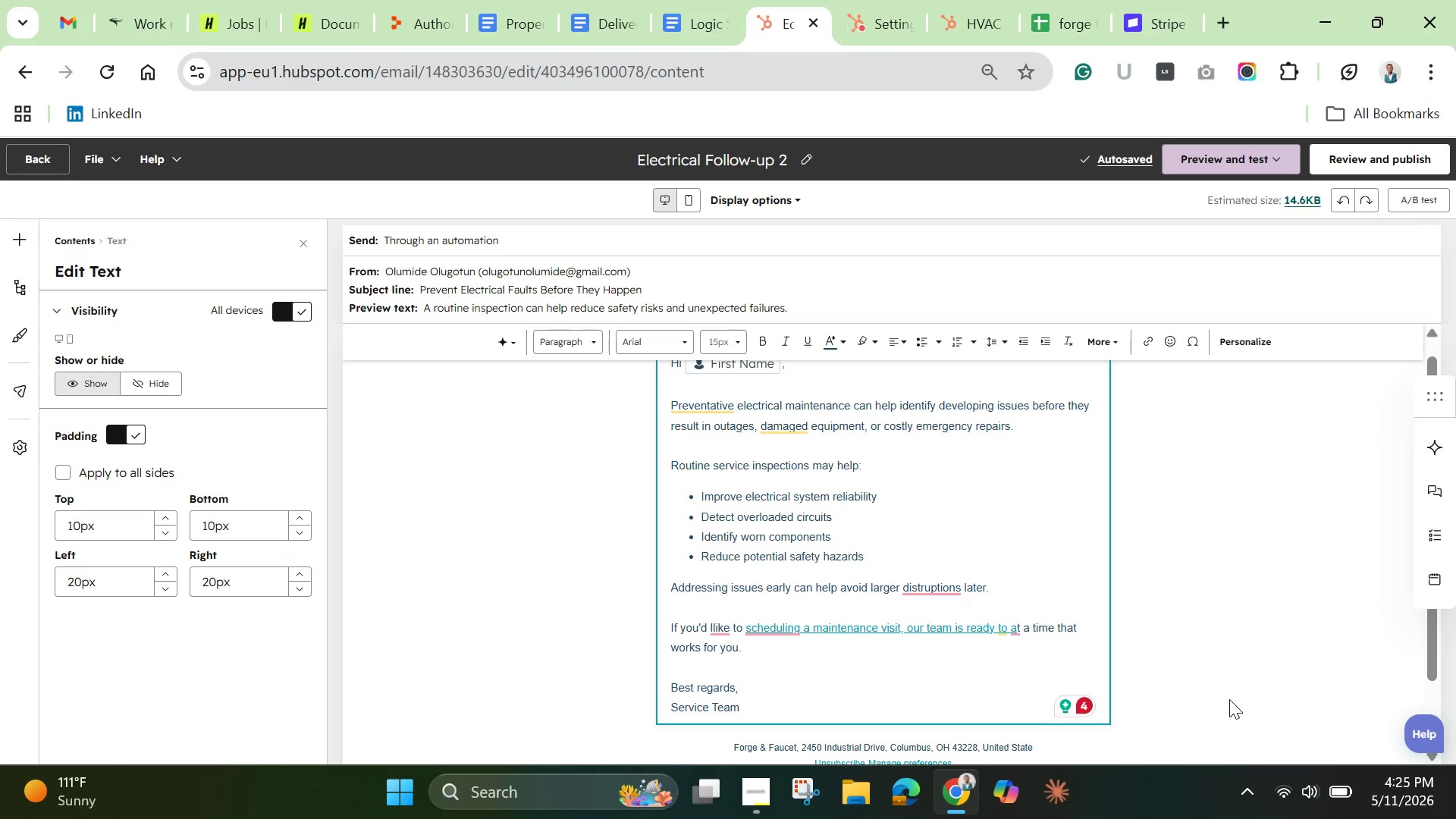 
hold_key(key=ControlLeft, duration=1.53)
 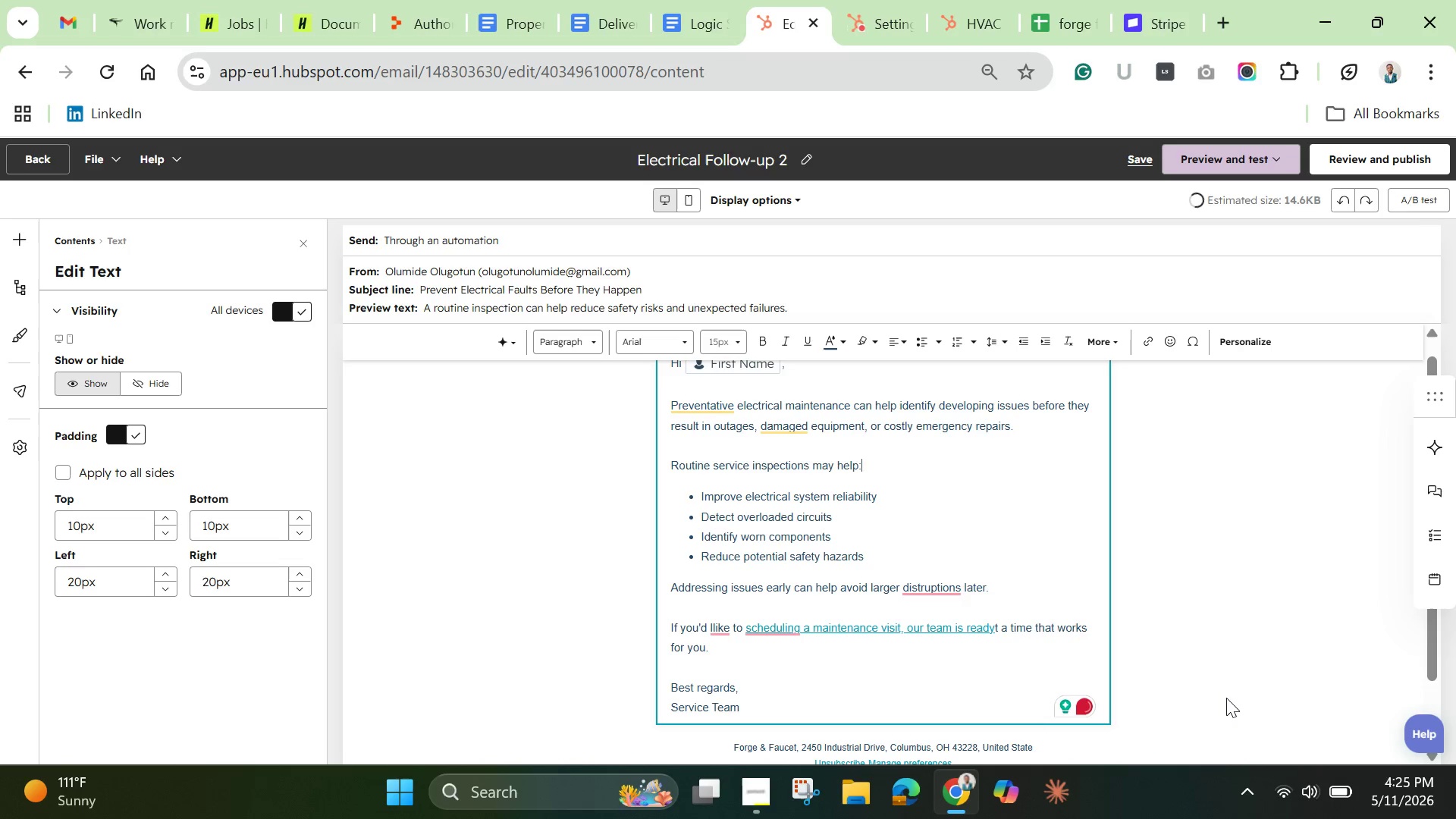 
key(Control+Z)
 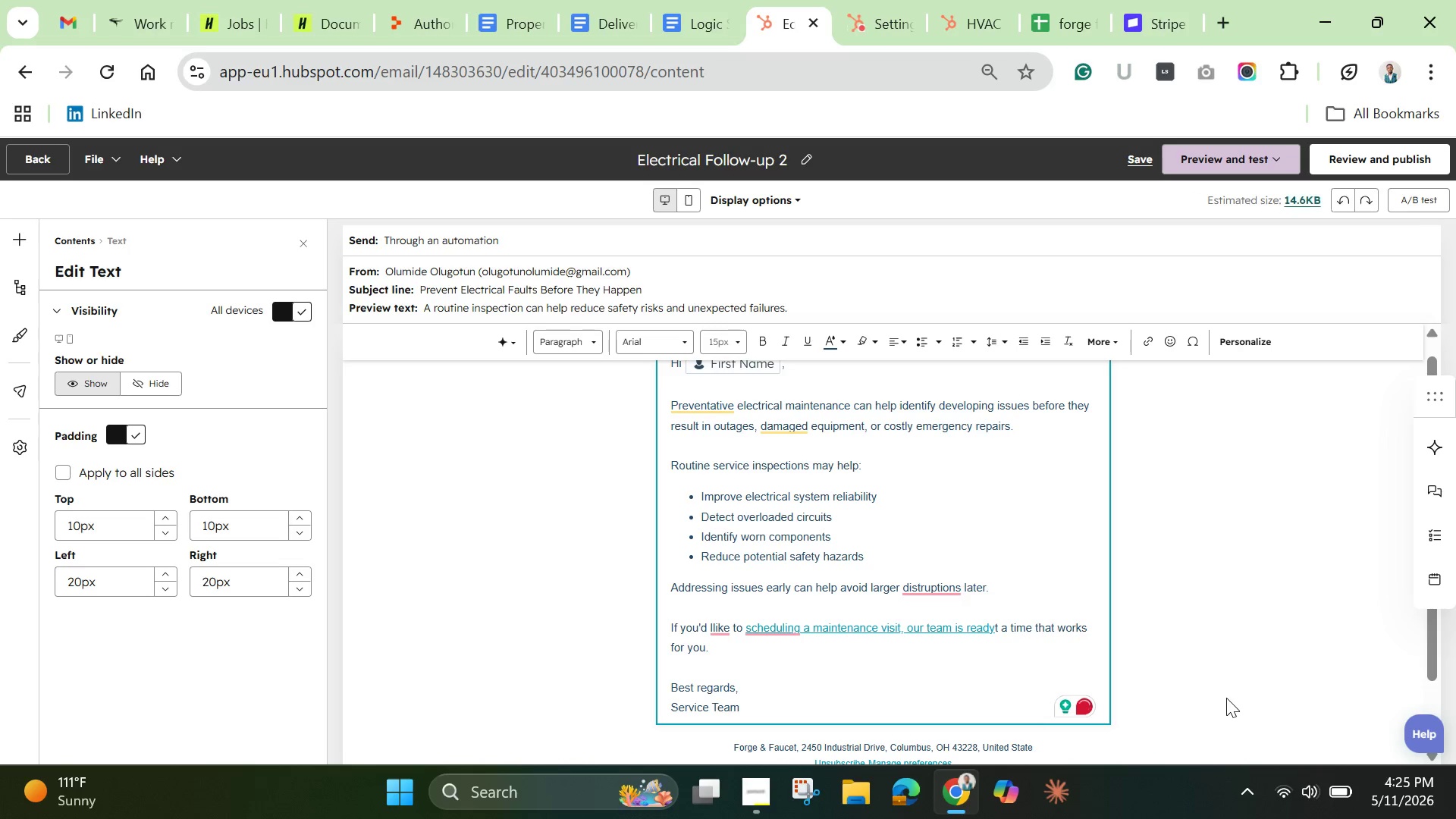 
key(Control+Z)
 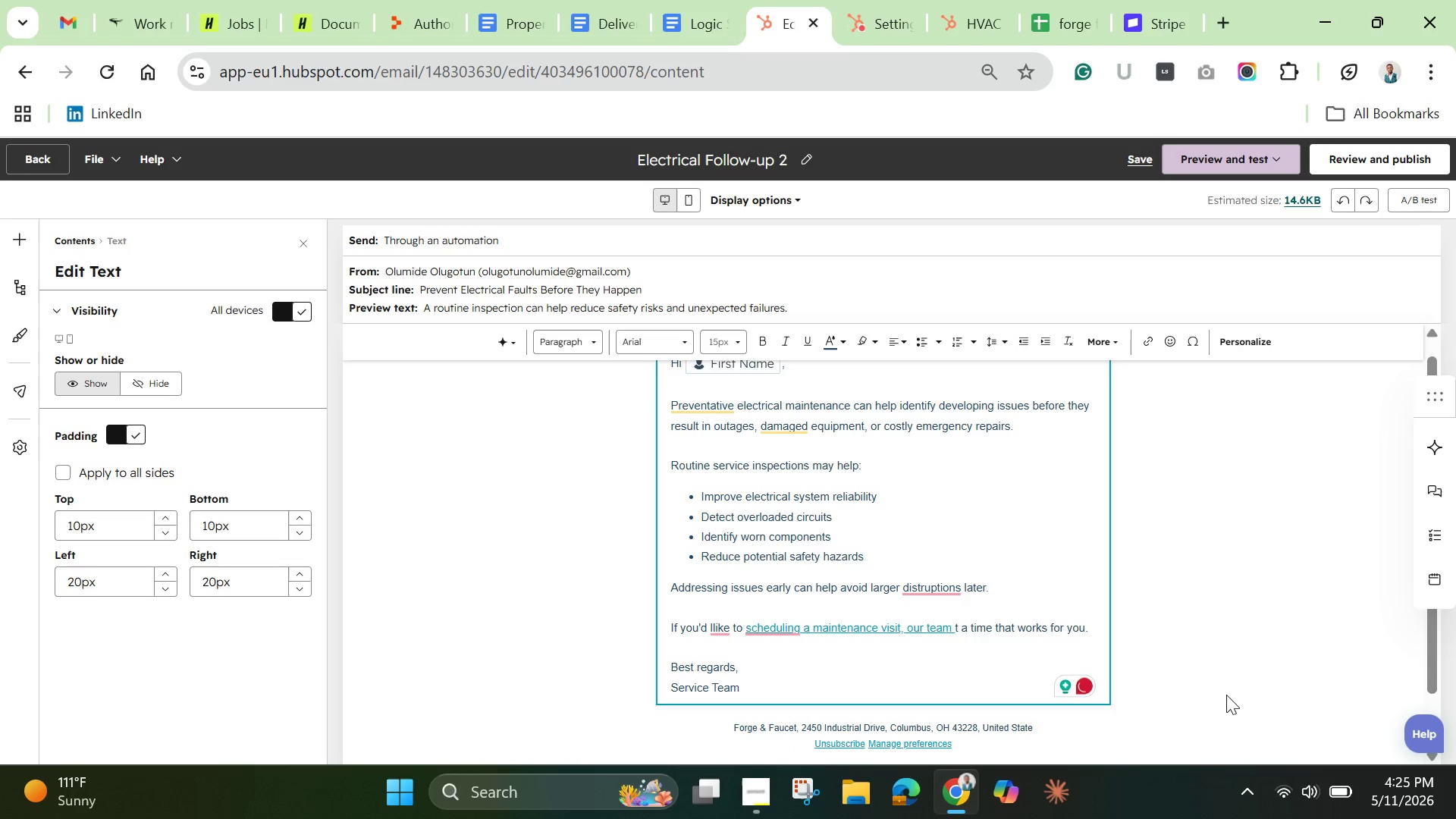 
key(Control+Z)
 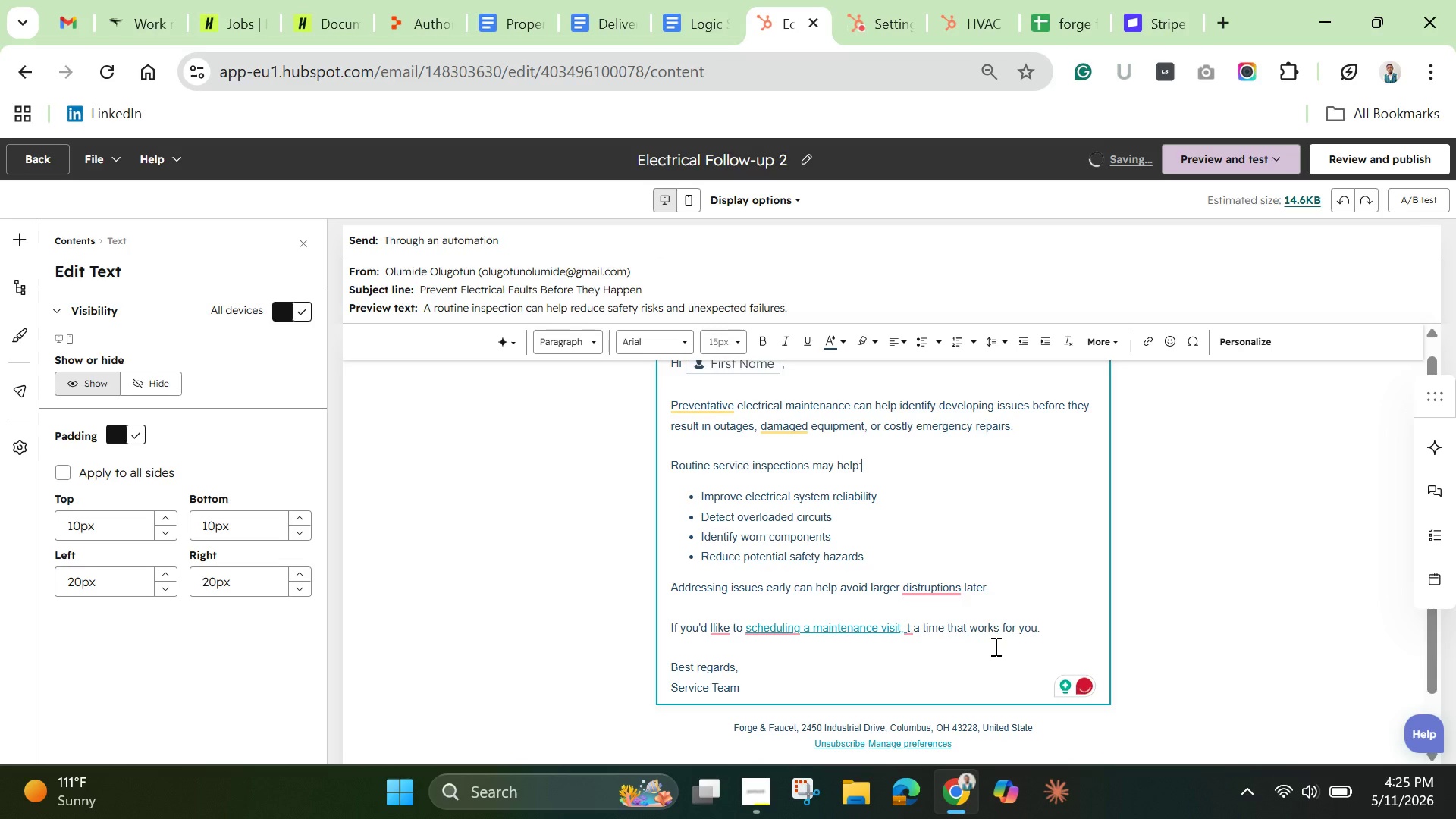 
wait(8.25)
 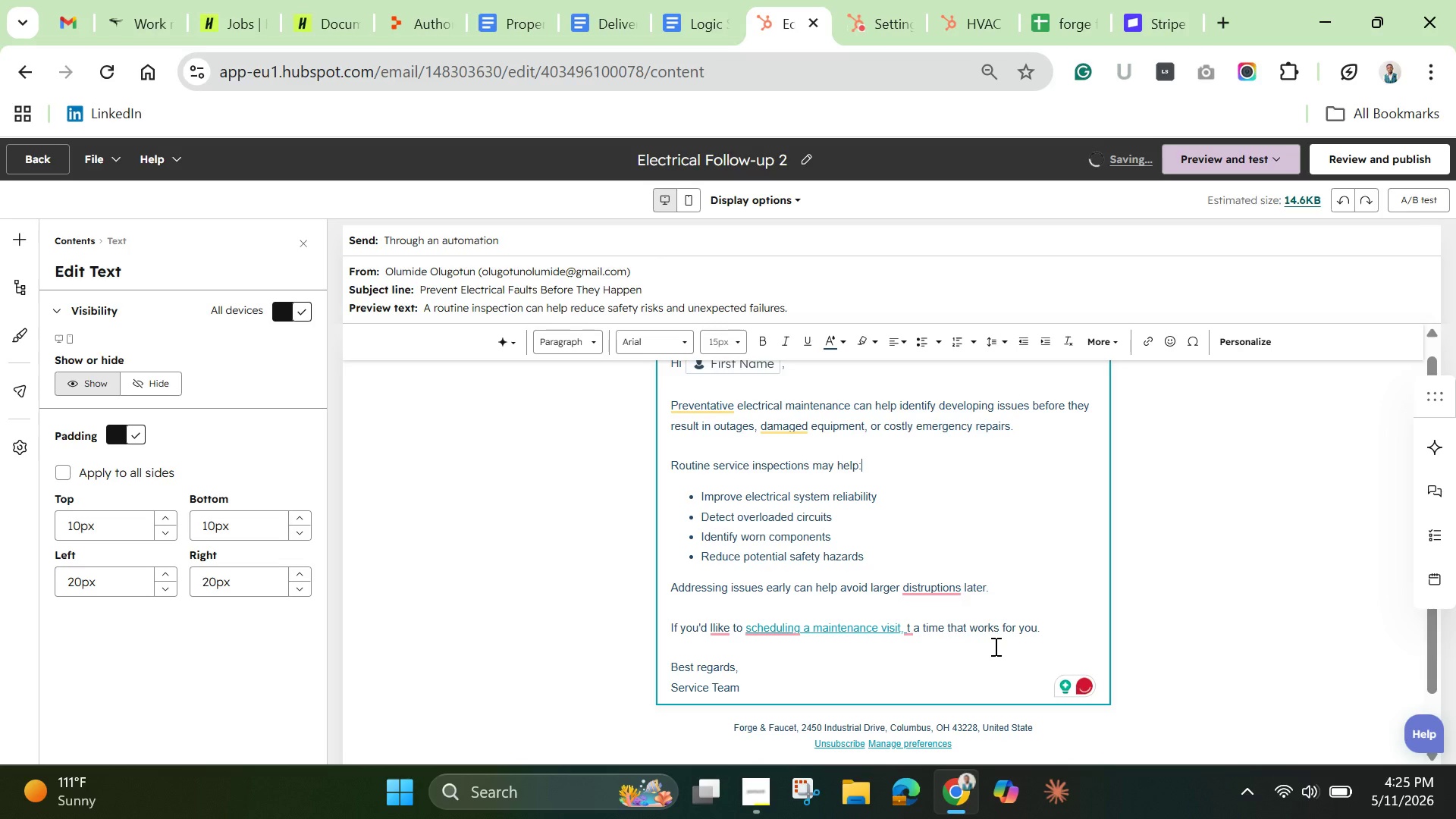 
left_click_drag(start_coordinate=[905, 629], to_coordinate=[950, 646])
 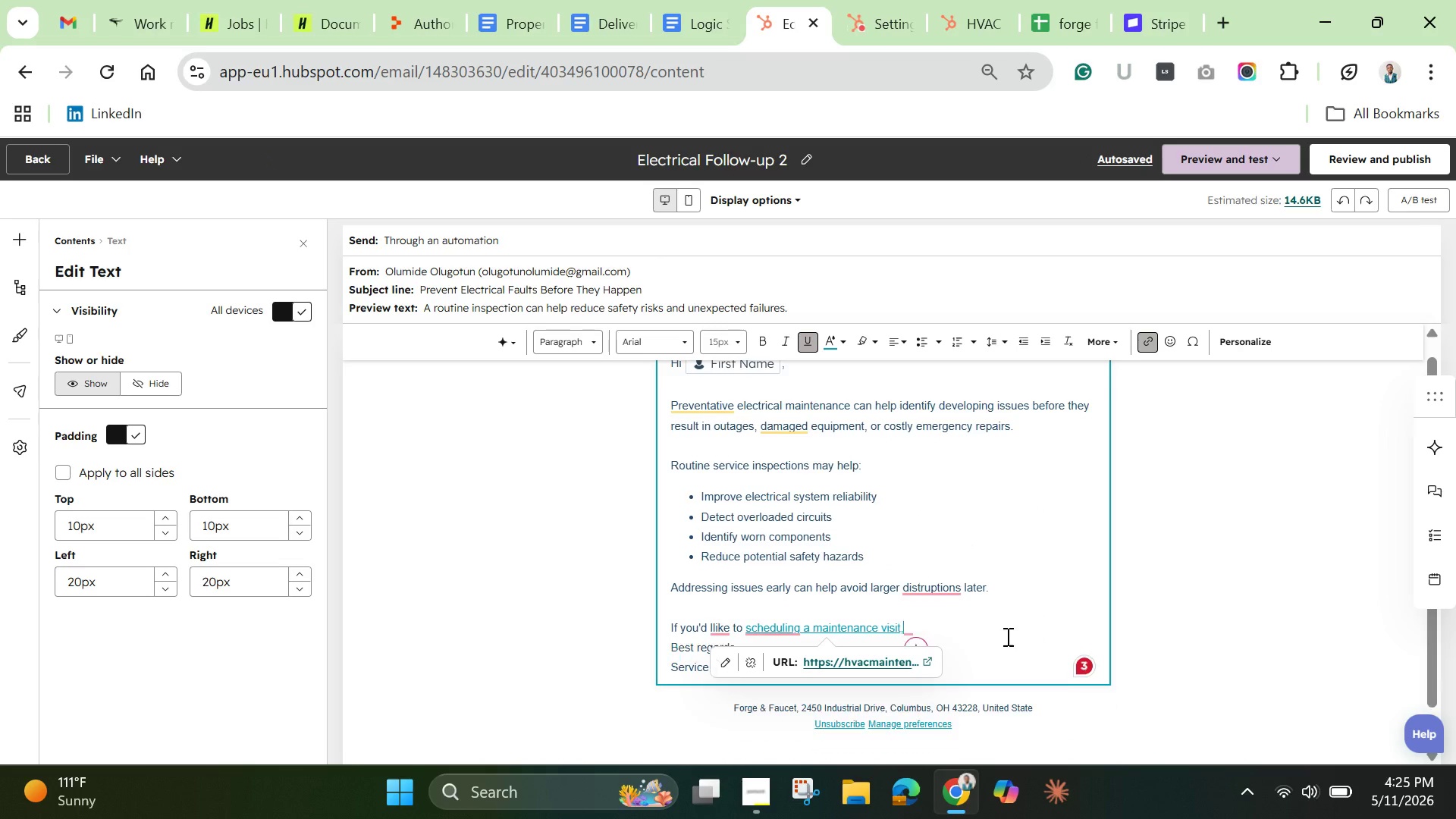 
key(Backspace)
 